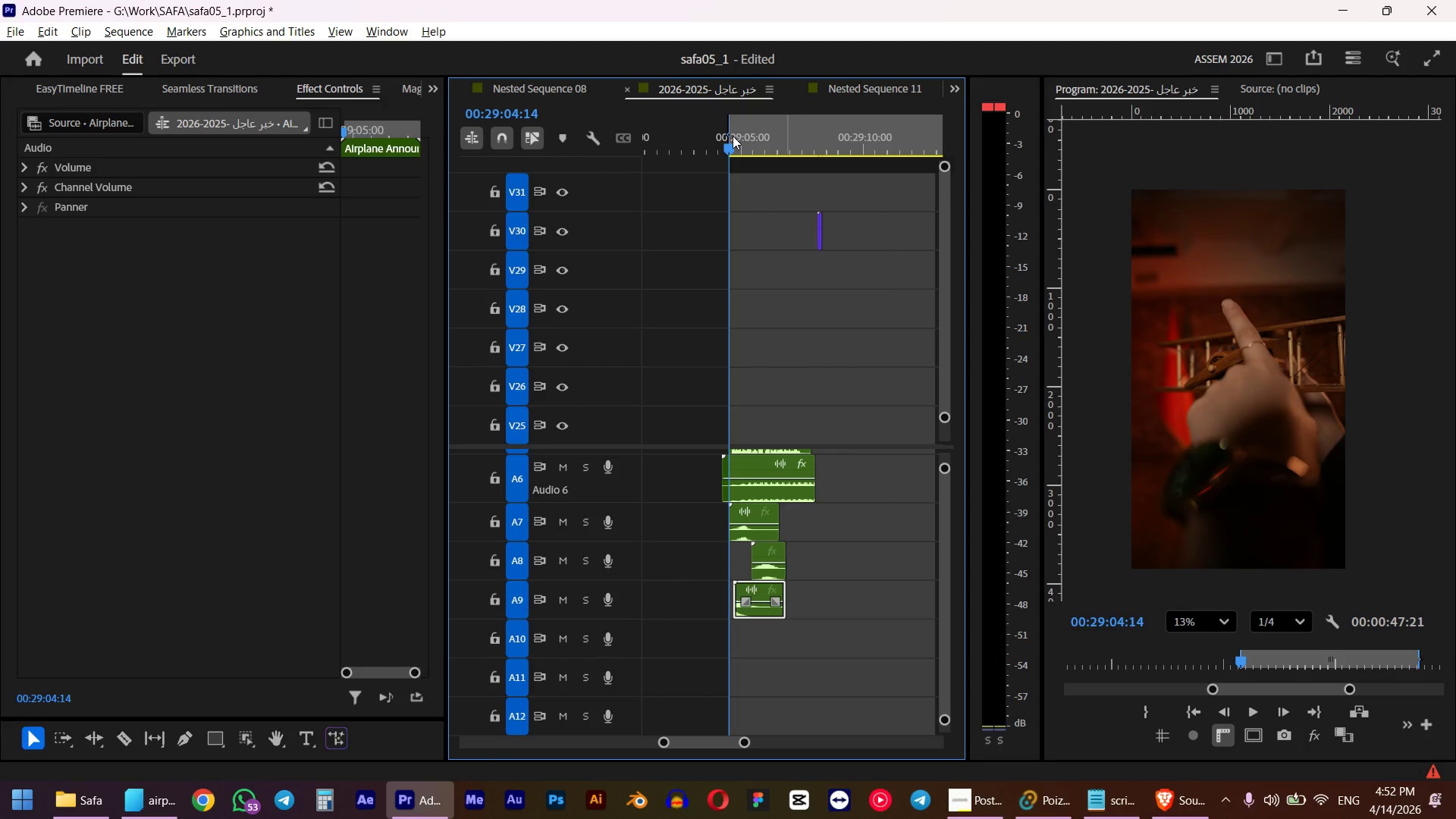 
hold_key(key=ShiftLeft, duration=1.99)
 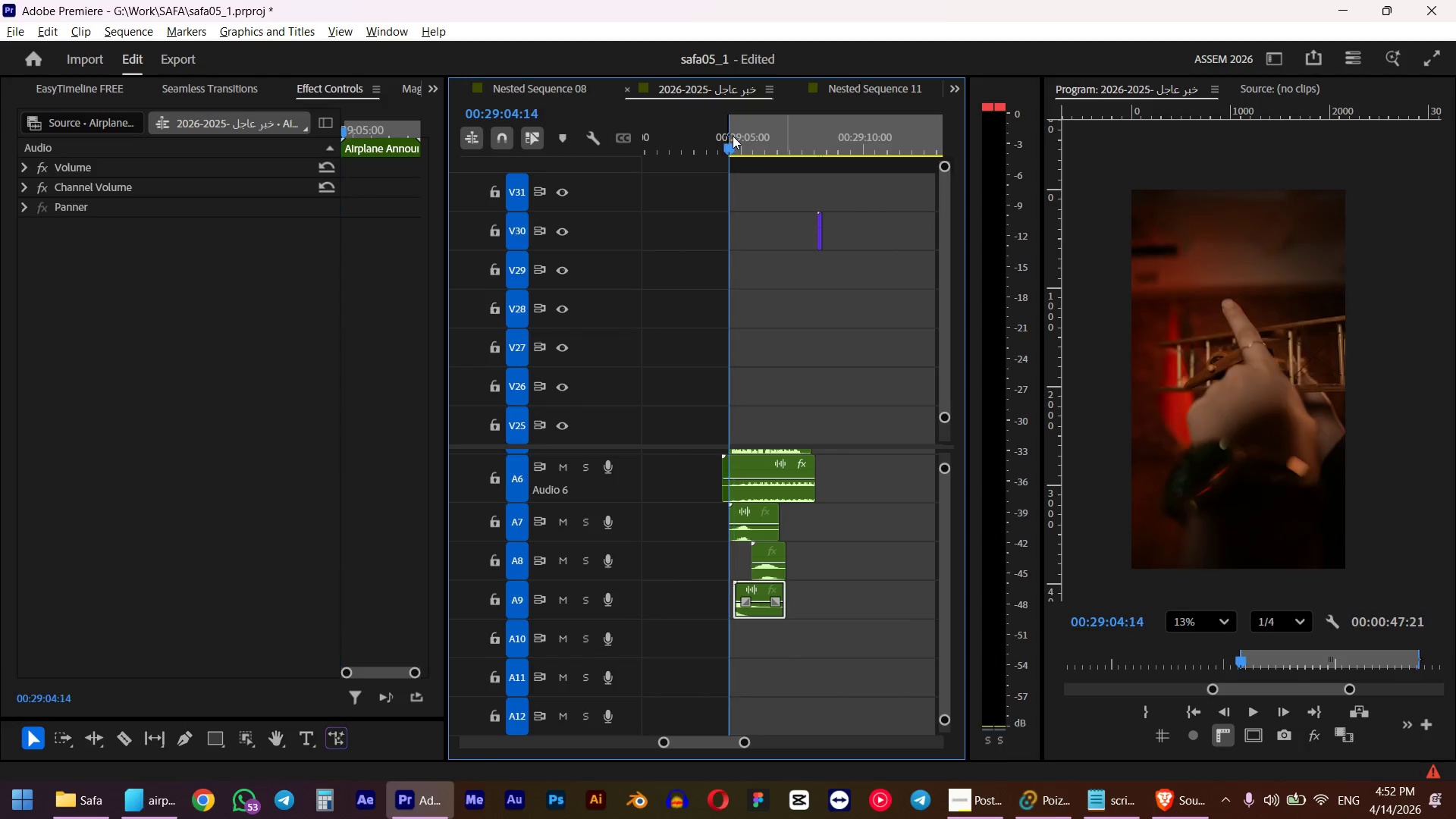 
key(Space)
 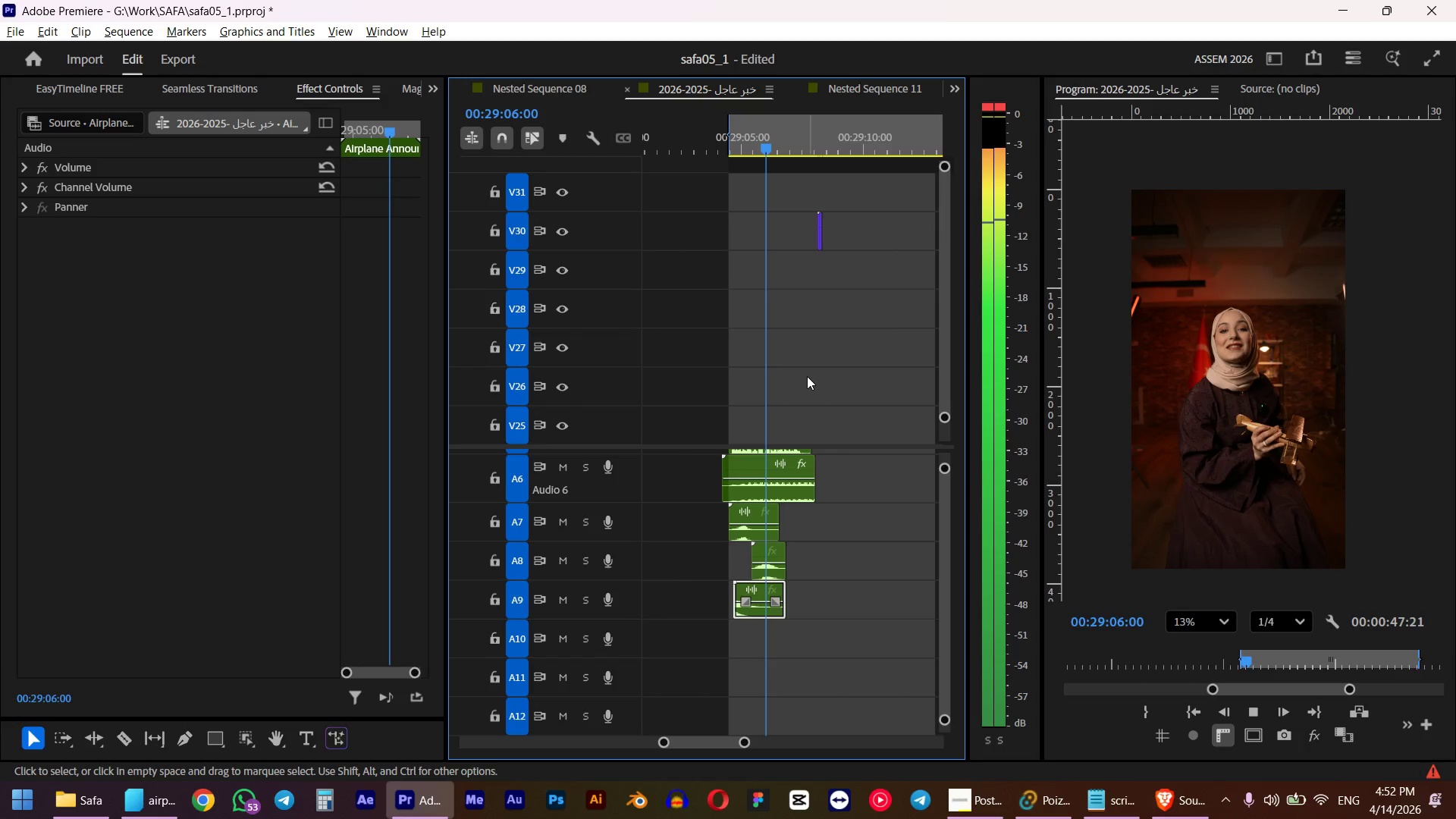 
key(Space)
 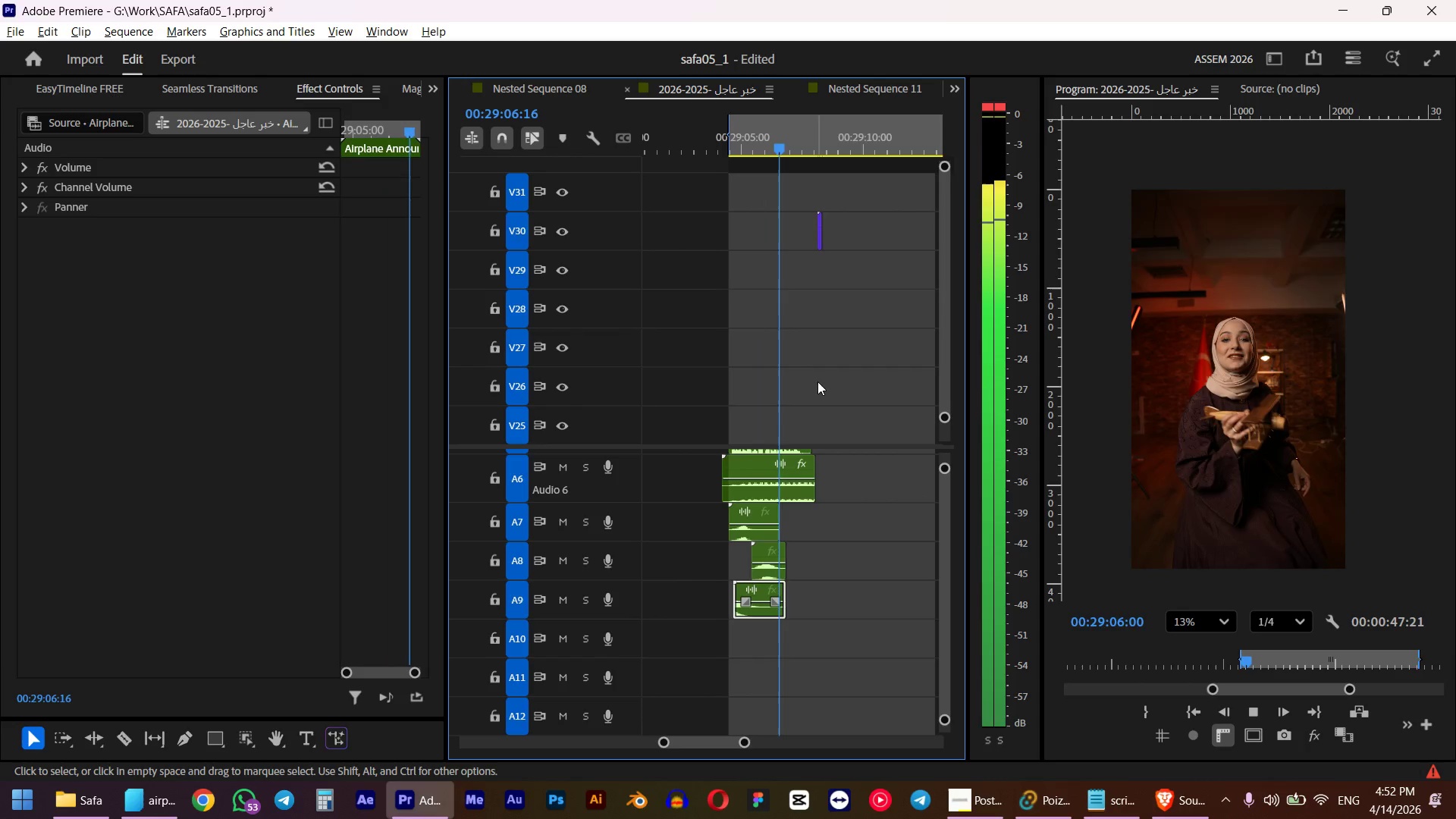 
hold_key(key=AltLeft, duration=0.88)
scroll: coordinate [763, 591], scroll_direction: up, amount: 10.0
 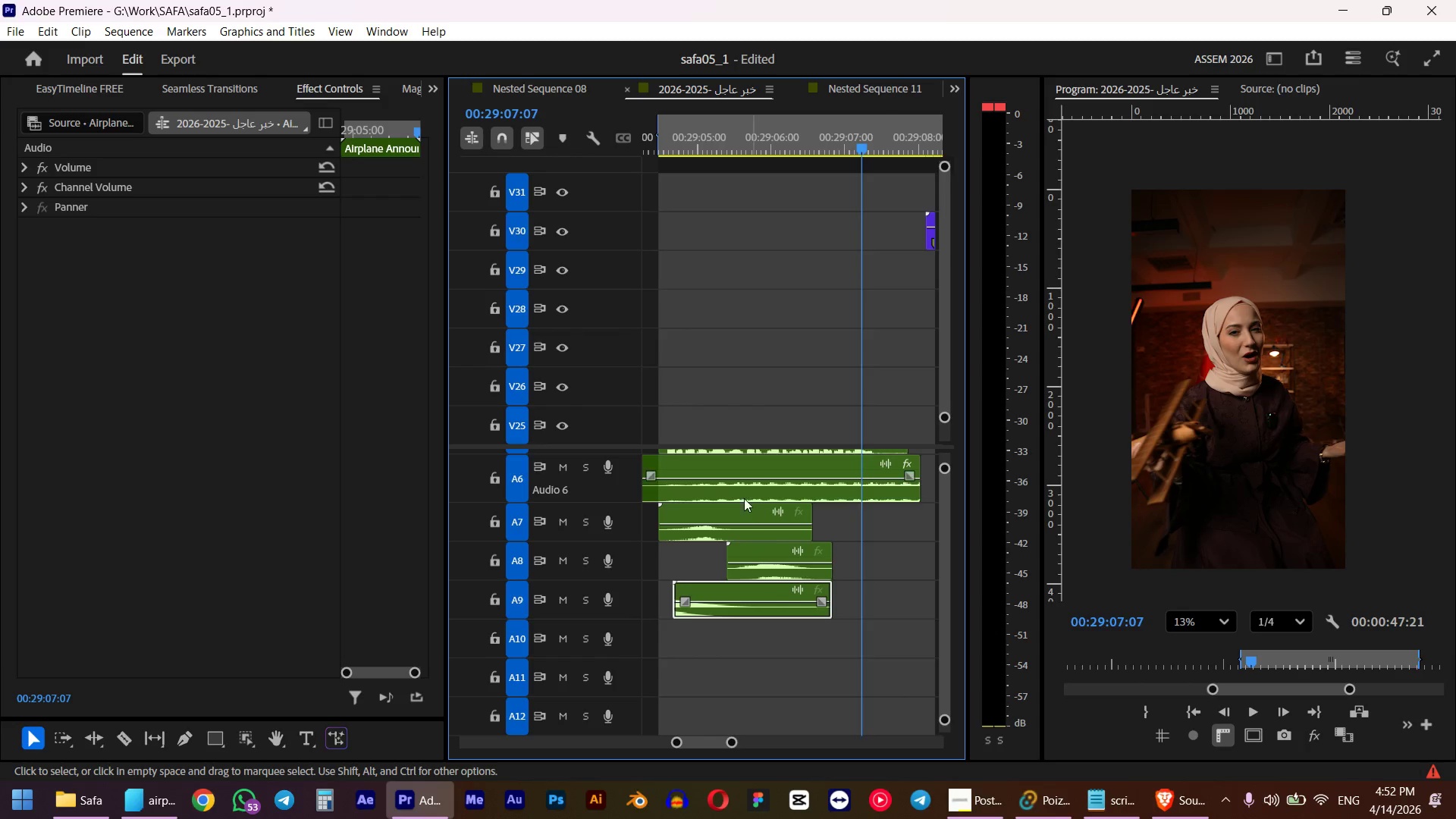 
hold_key(key=ControlLeft, duration=2.64)
left_click([667, 480])
 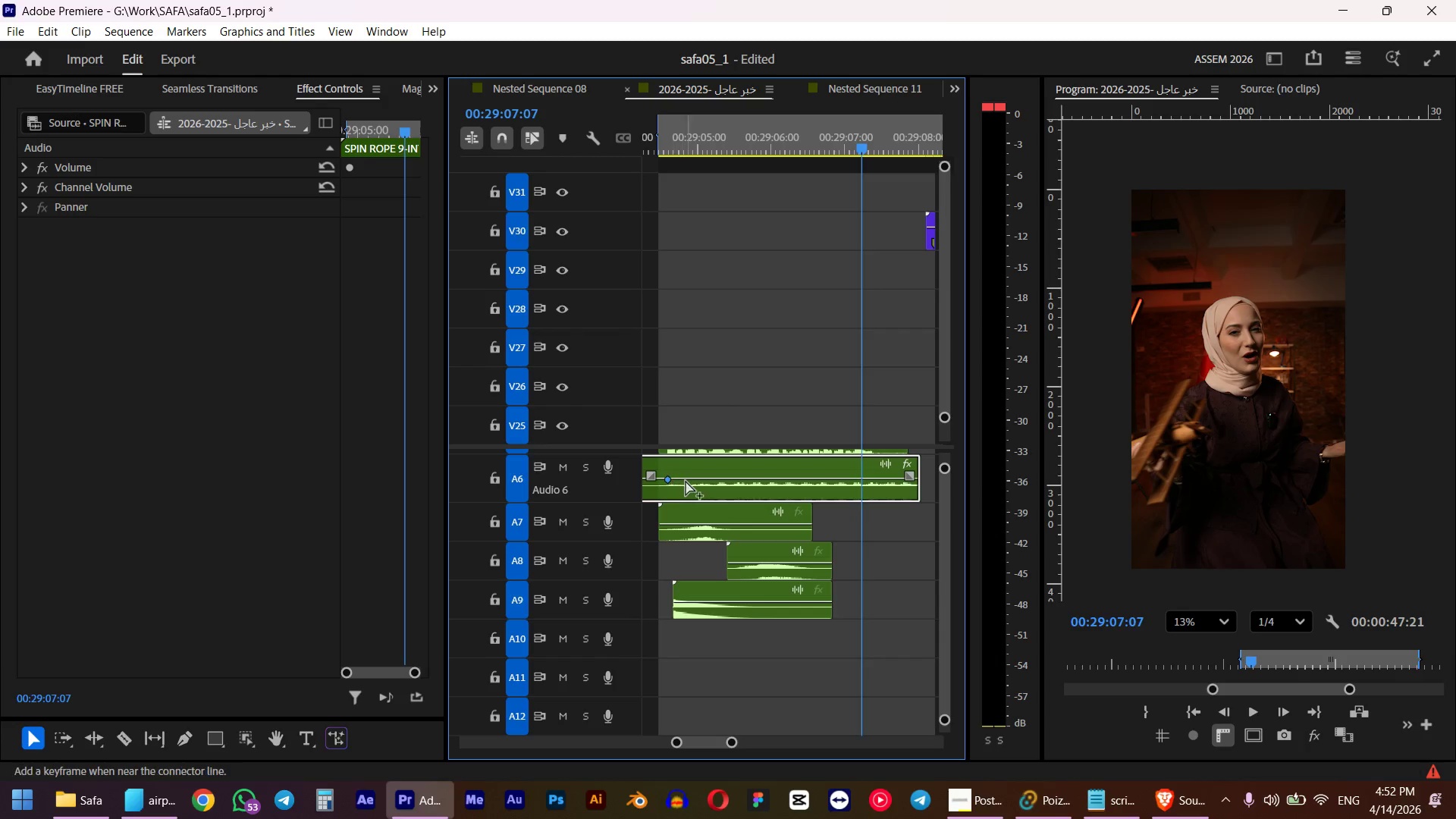 
left_click([693, 481])
 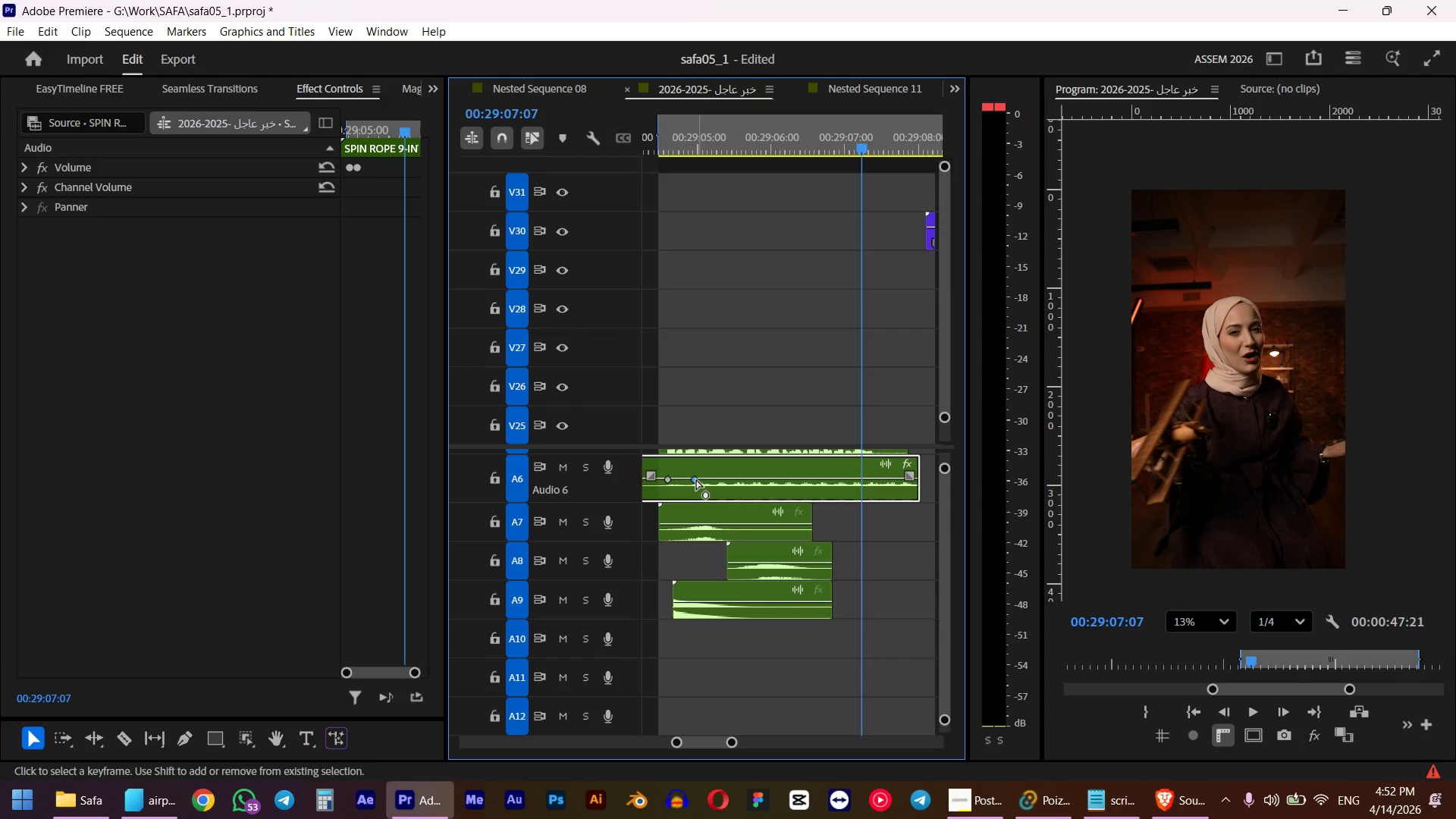 
left_click_drag(start_coordinate=[696, 479], to_coordinate=[706, 483])
 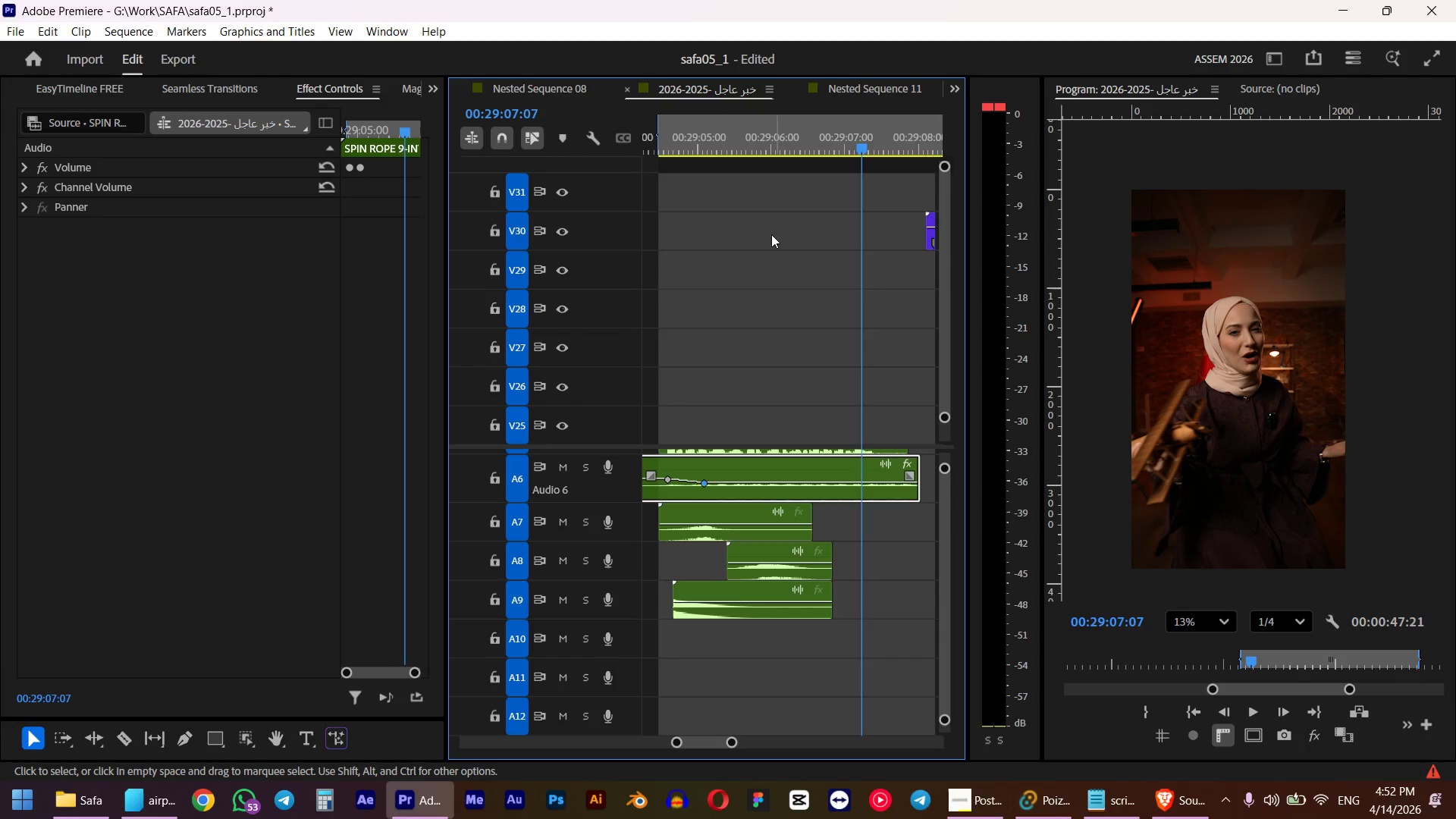 
left_click_drag(start_coordinate=[695, 130], to_coordinate=[653, 130])
 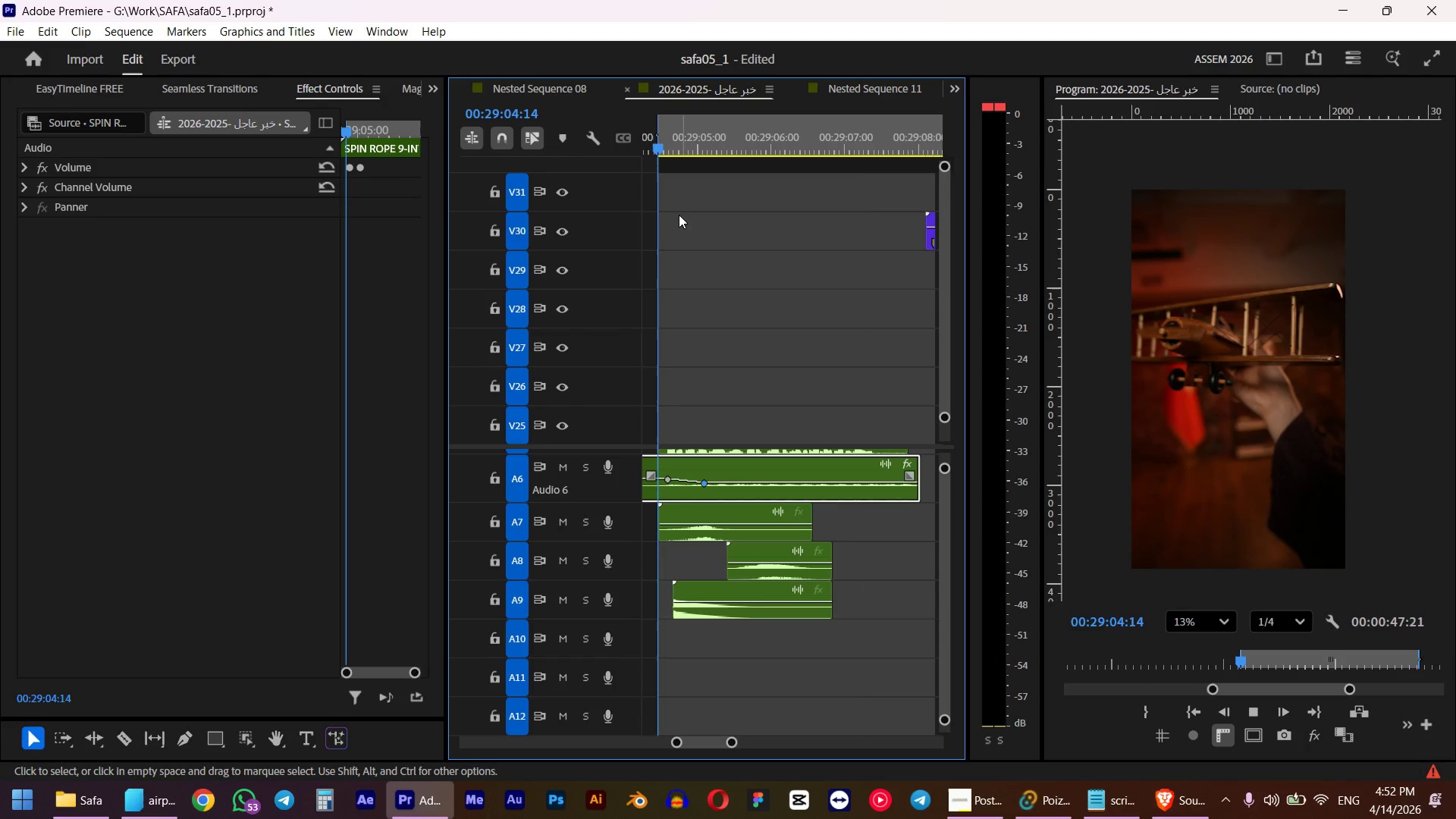 
hold_key(key=ShiftLeft, duration=0.47)
 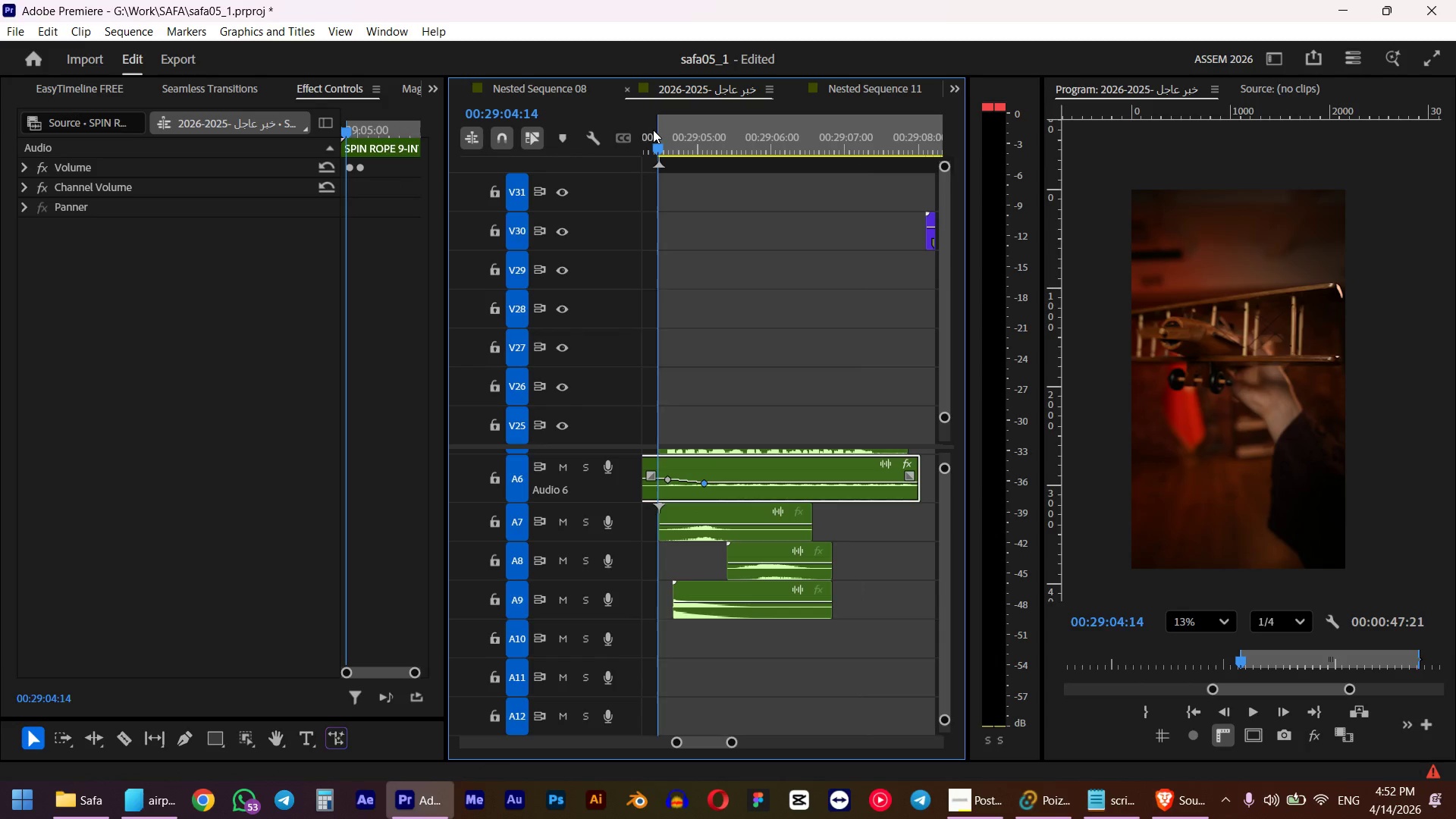 
key(Space)
 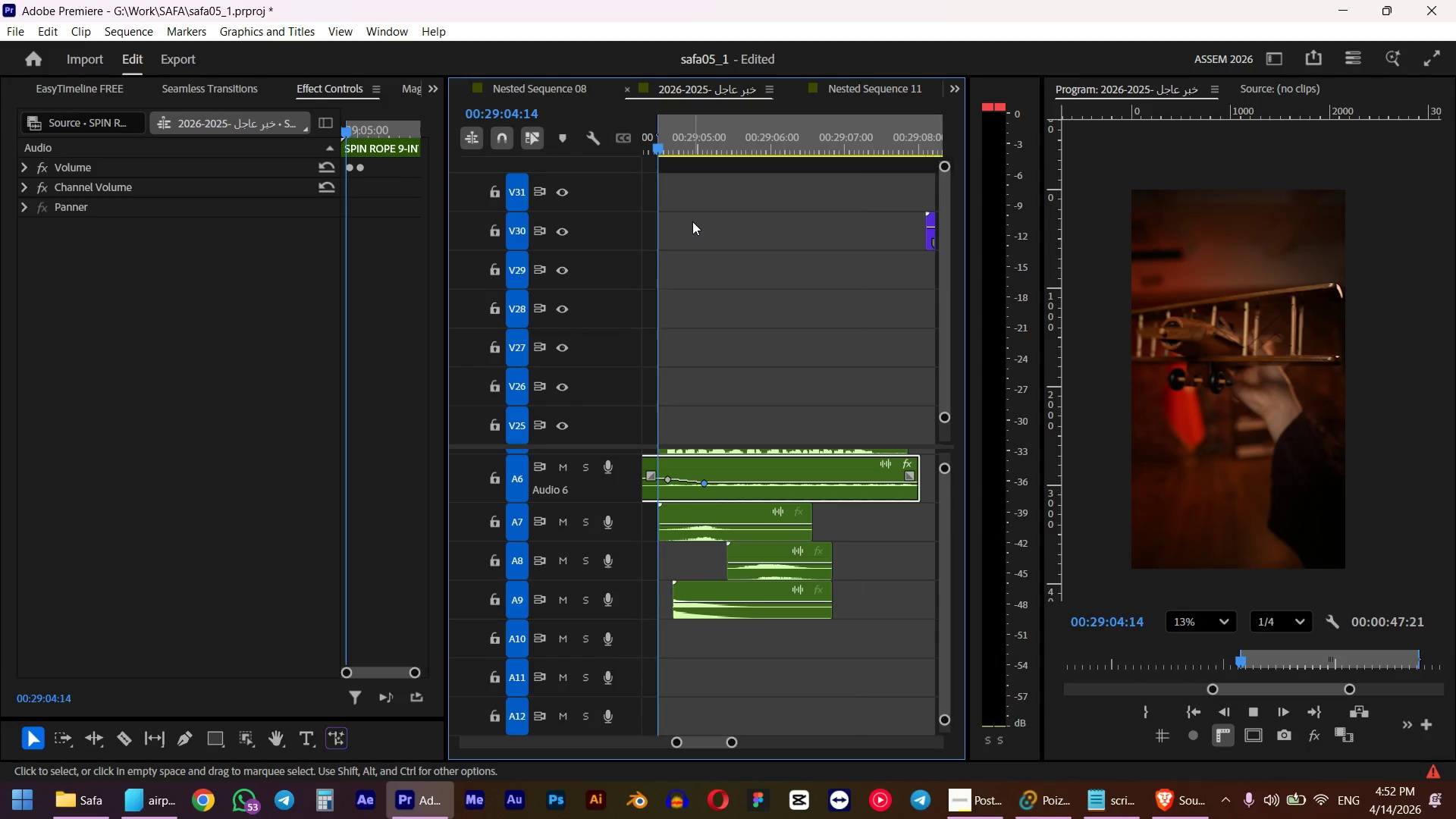 
key(Space)
 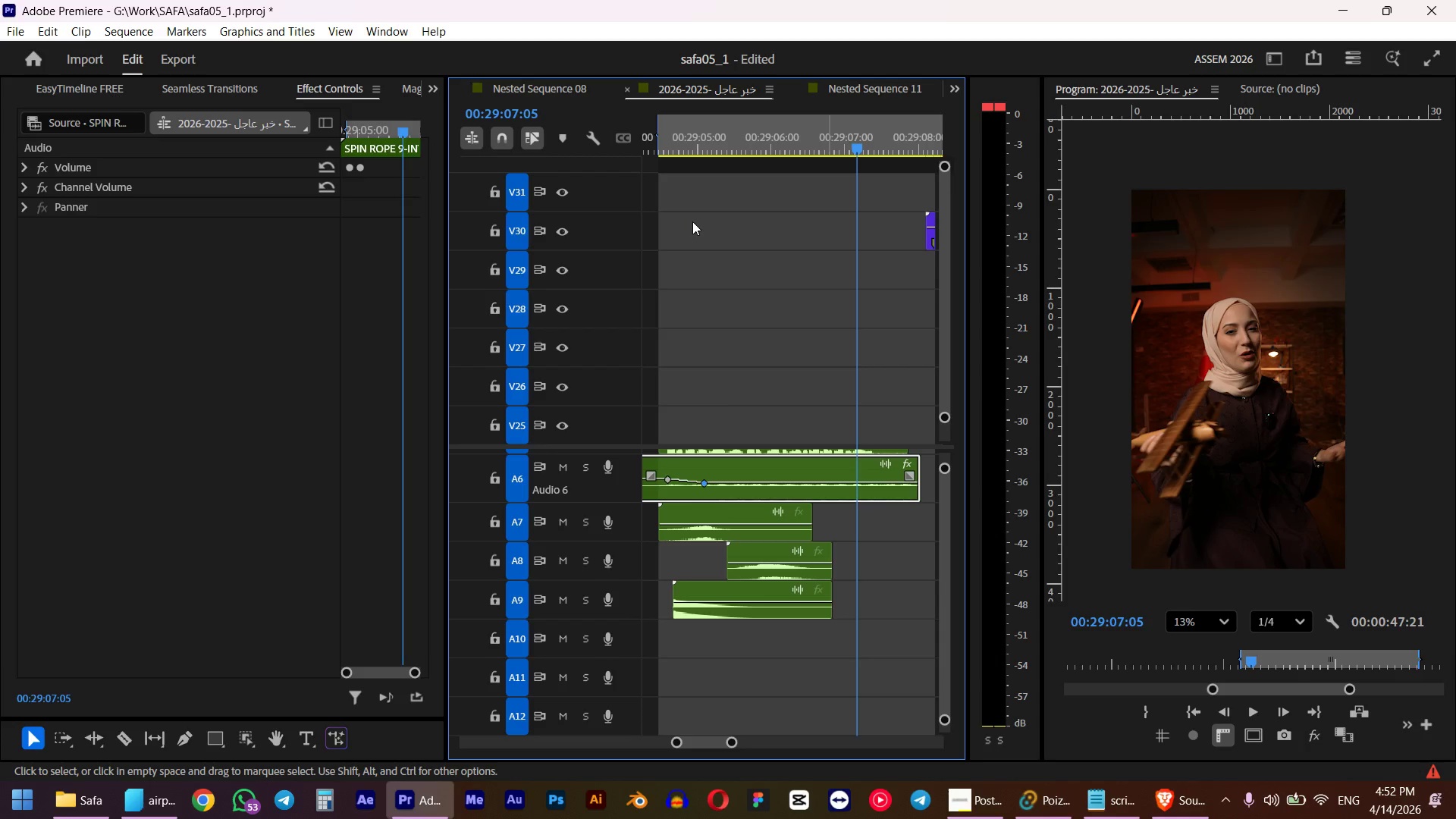 
key(Control+ControlLeft)
 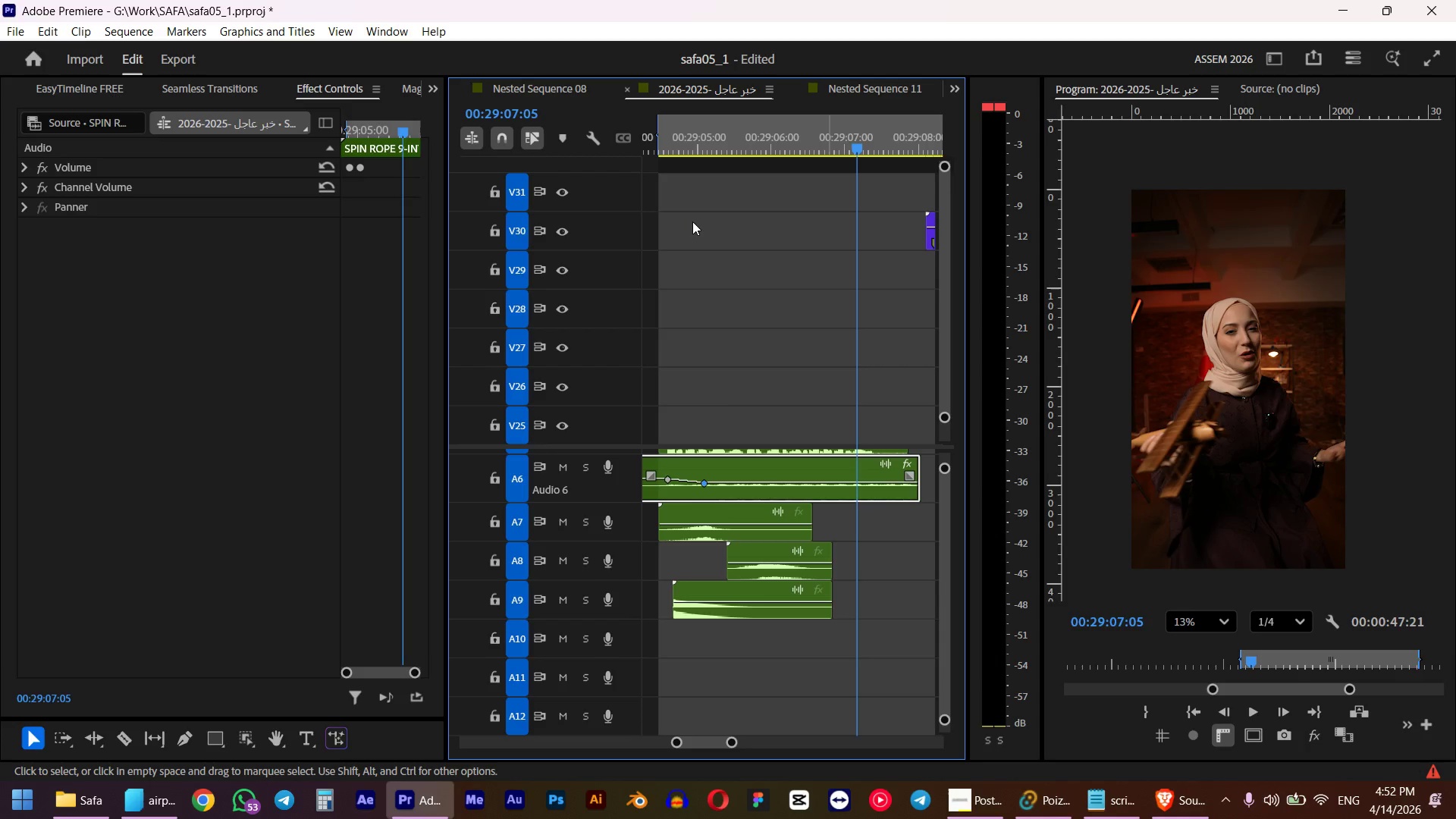 
key(Control+Z)
 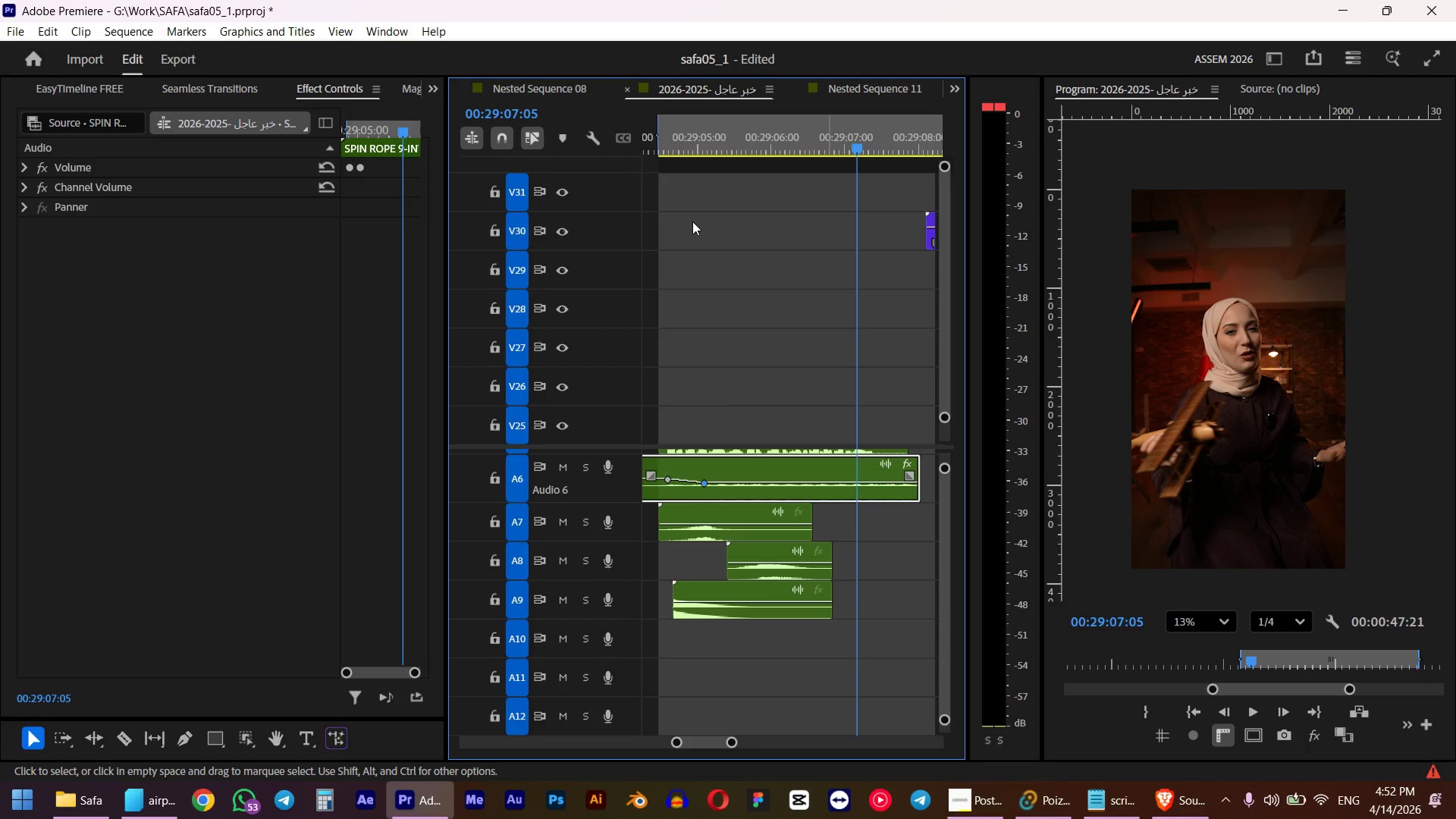 
hold_key(key=ControlLeft, duration=1.24)
scroll: coordinate [802, 510], scroll_direction: up, amount: 6.0
 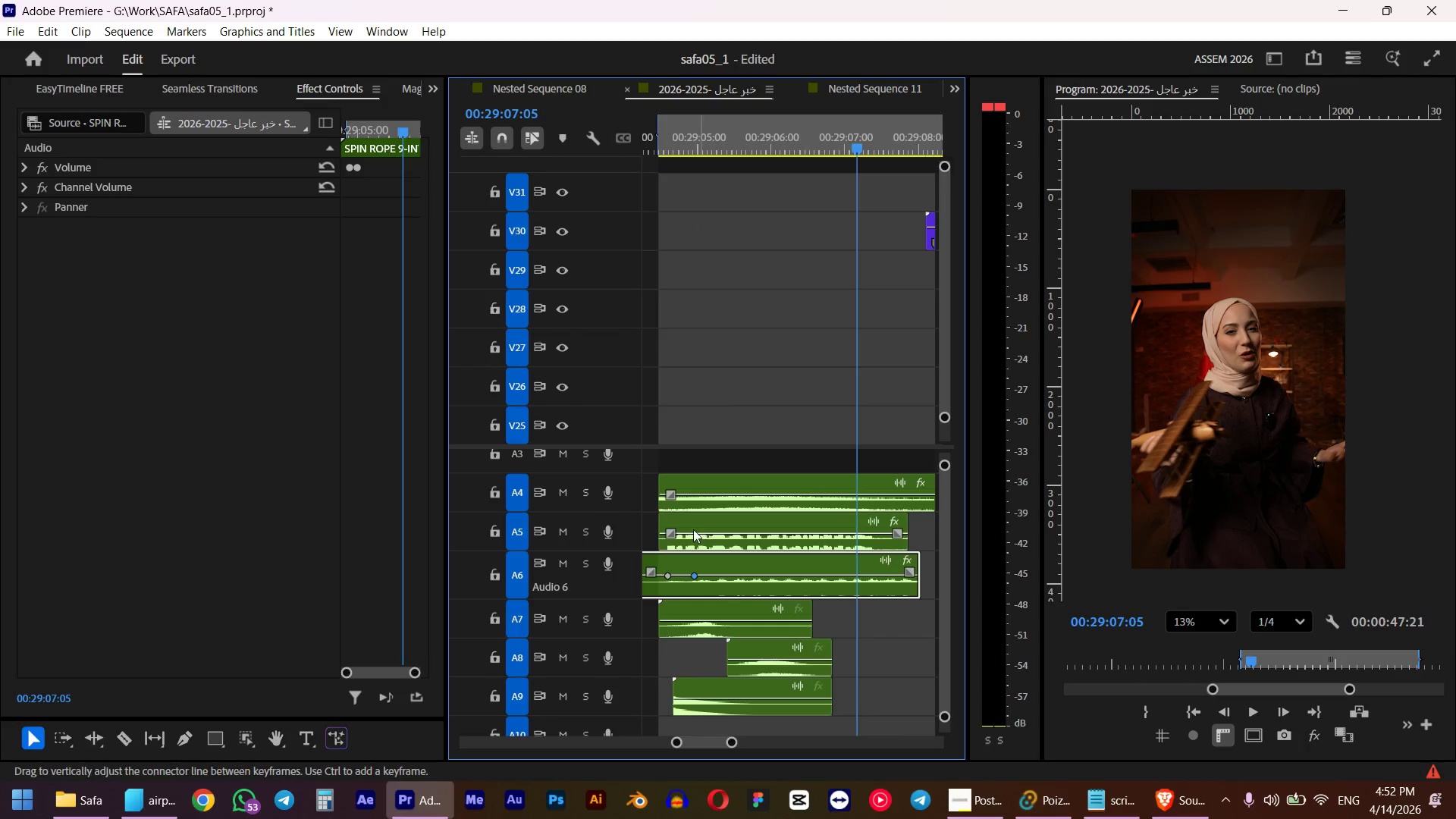 
hold_key(key=ControlLeft, duration=1.81)
left_click([681, 532])
 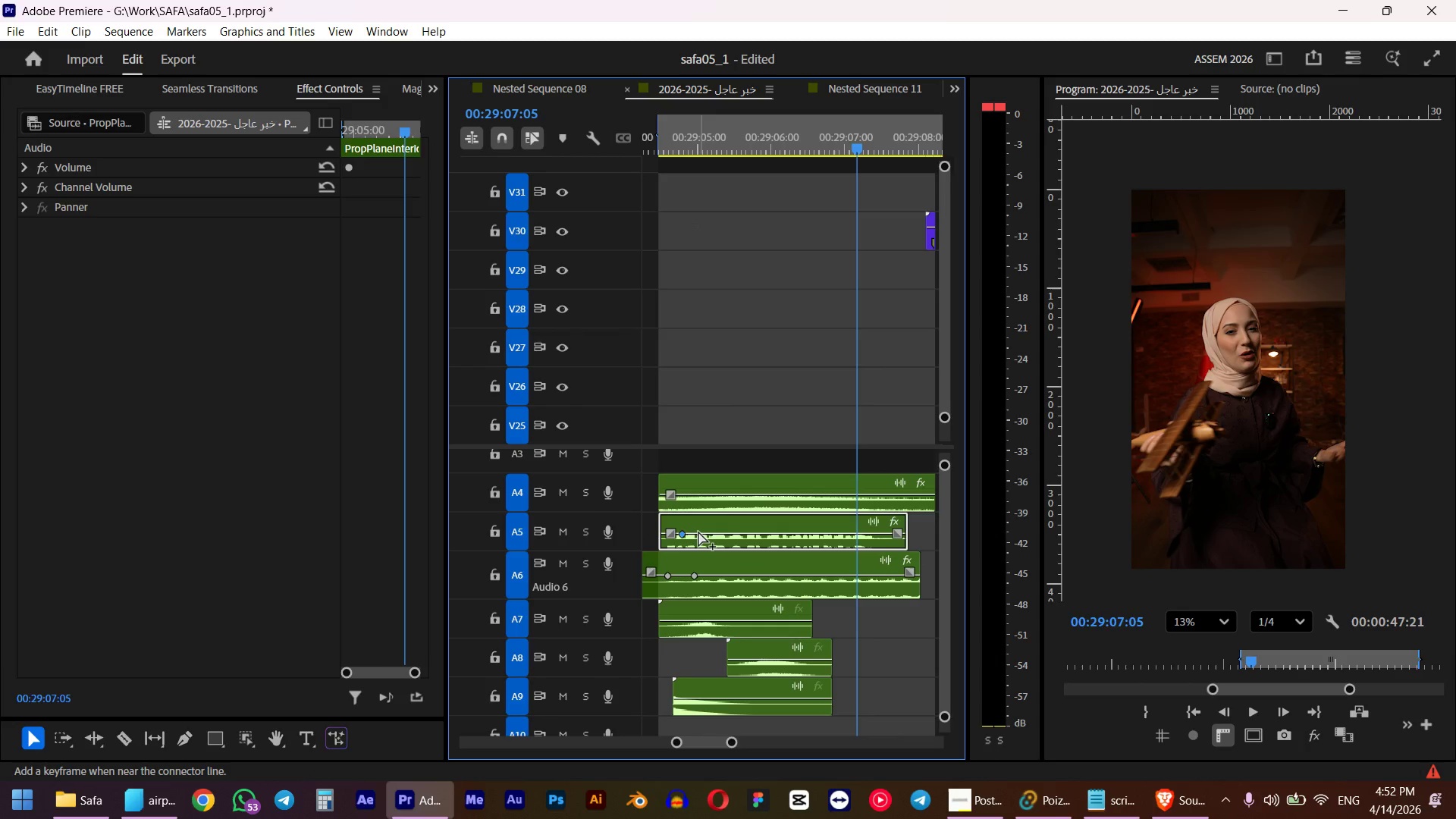 
left_click([698, 532])
 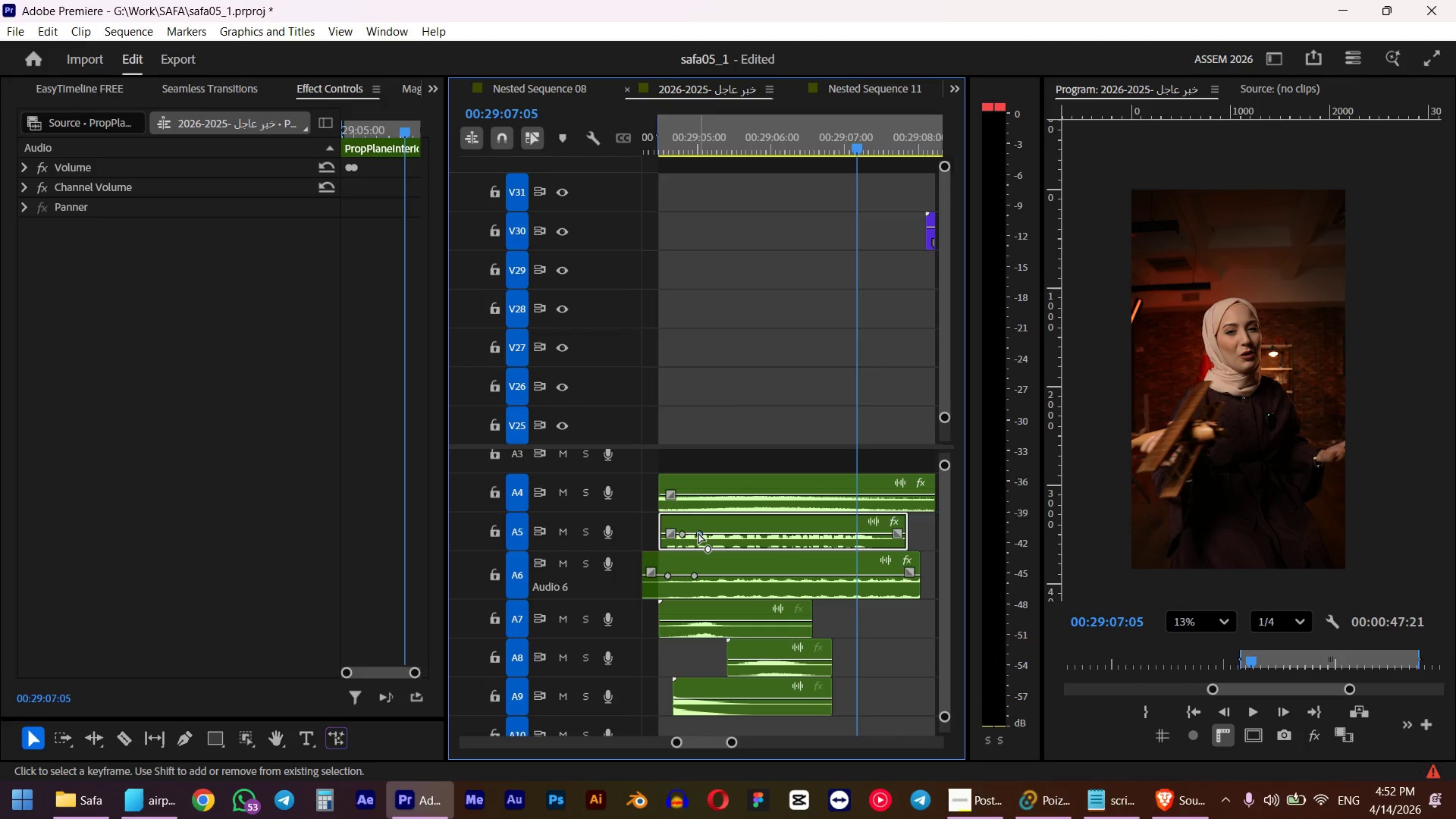 
left_click_drag(start_coordinate=[698, 533], to_coordinate=[714, 538])
 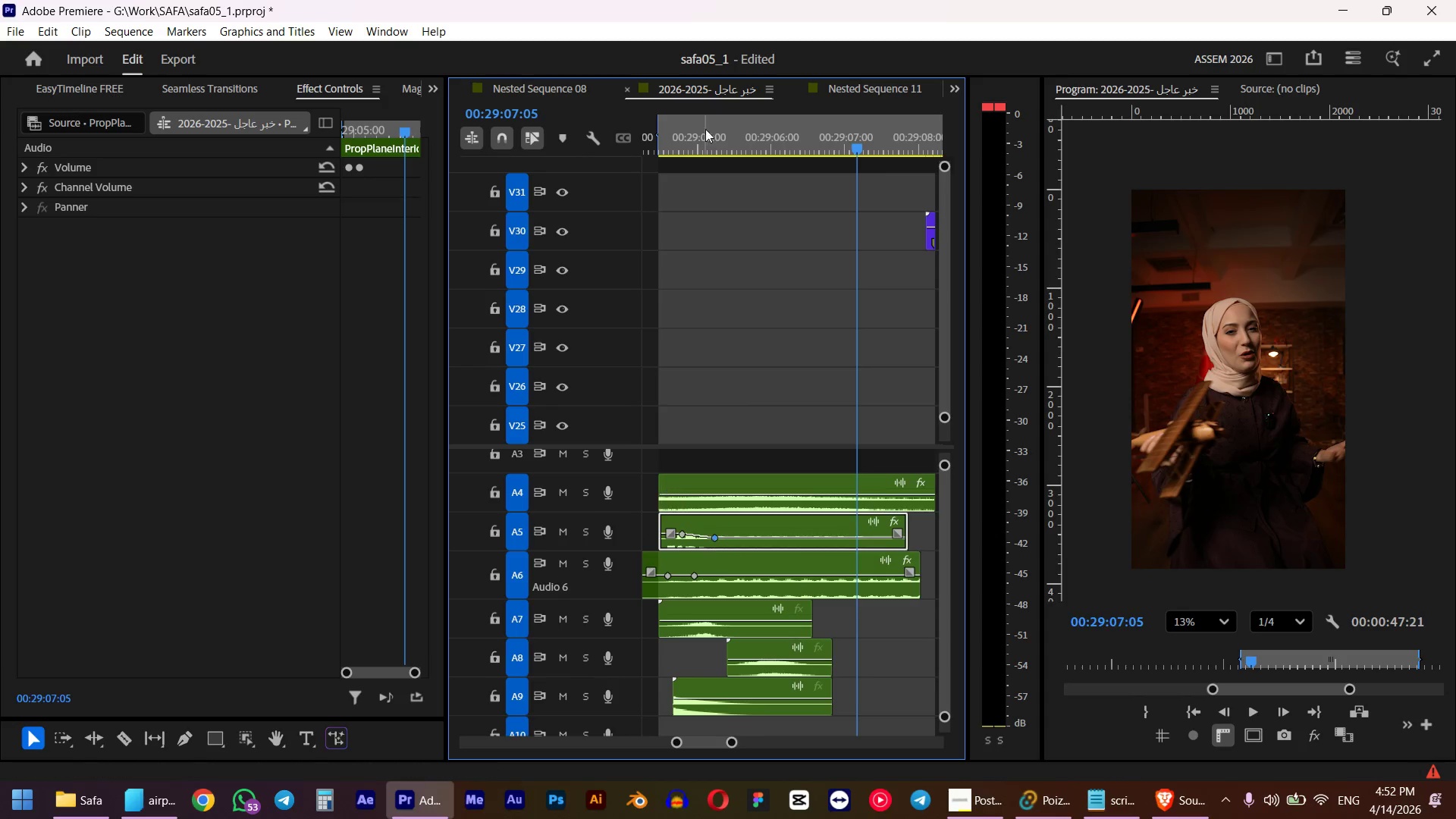 
left_click_drag(start_coordinate=[704, 129], to_coordinate=[667, 135])
 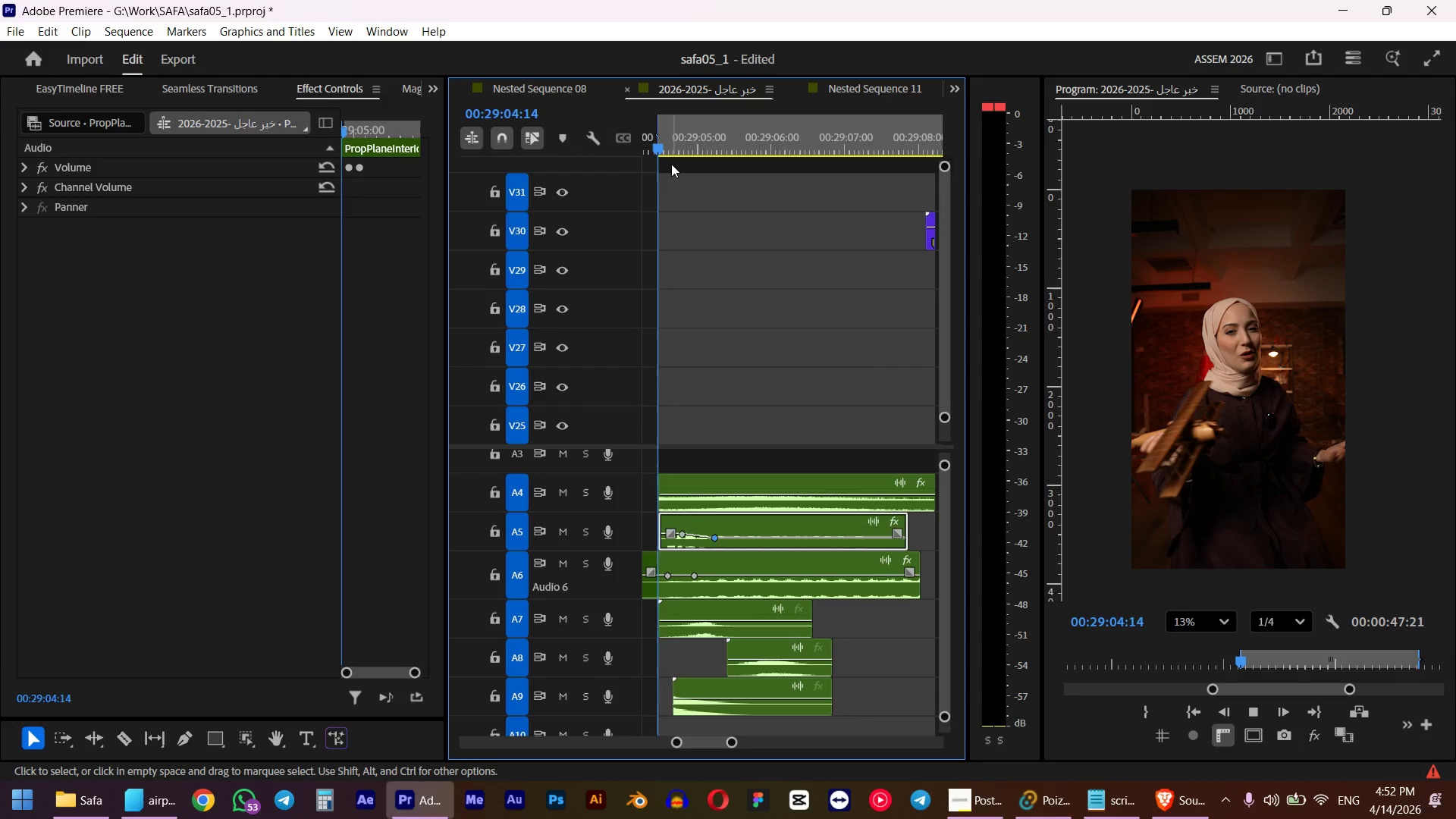 
hold_key(key=ShiftLeft, duration=0.53)
 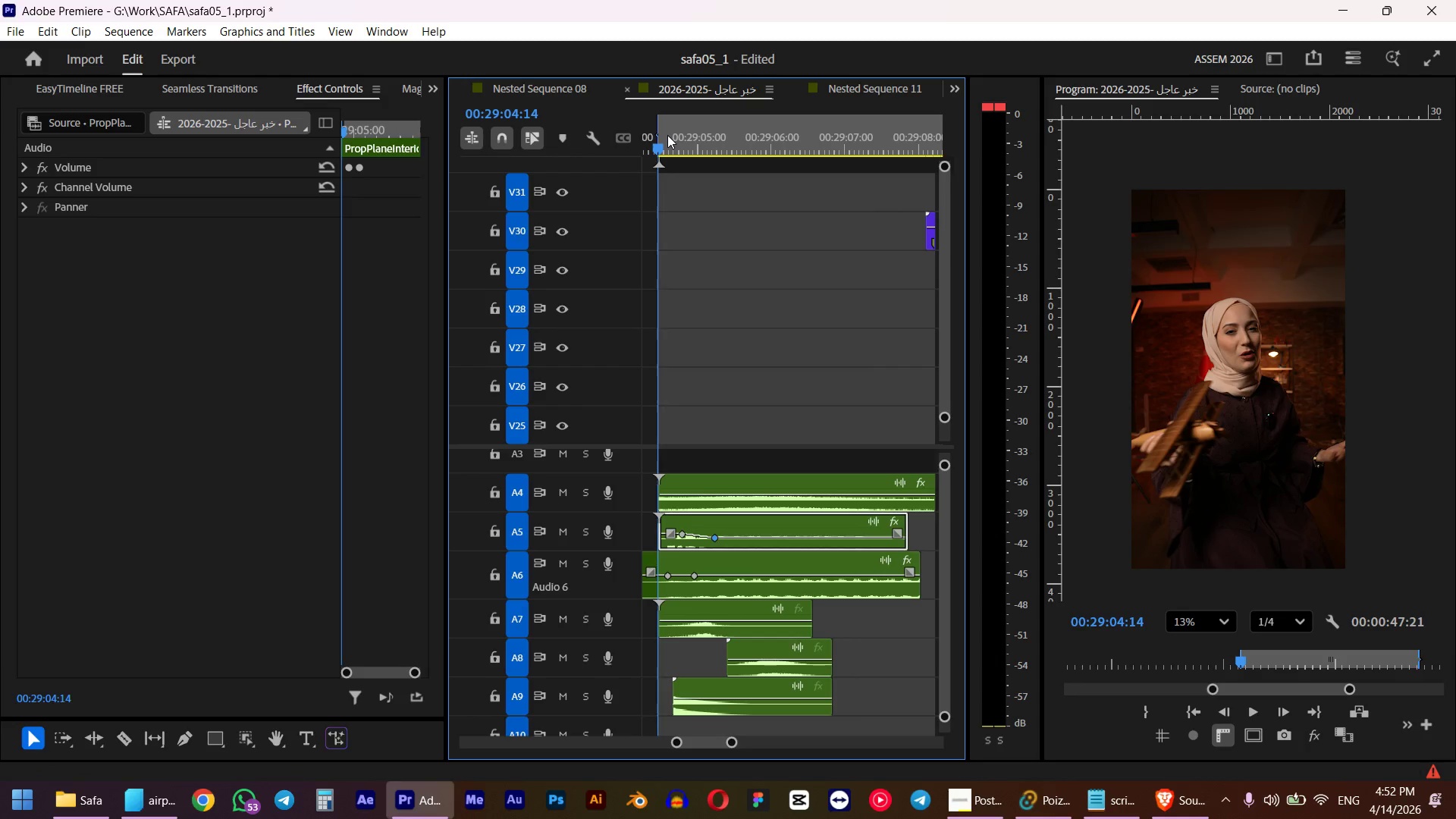 
key(Space)
 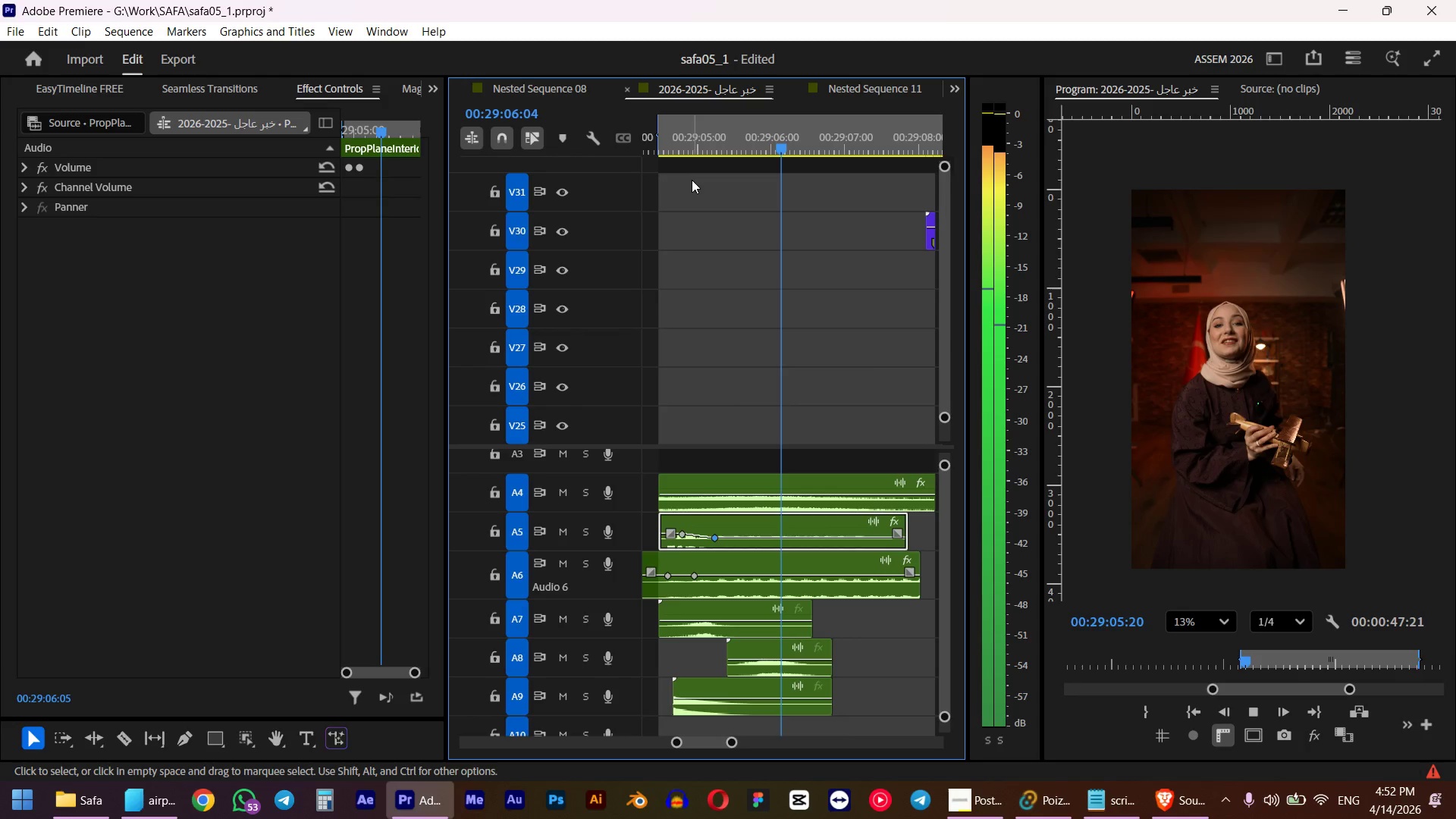 
hold_key(key=AltLeft, duration=0.84)
scroll: coordinate [802, 357], scroll_direction: down, amount: 5.0
 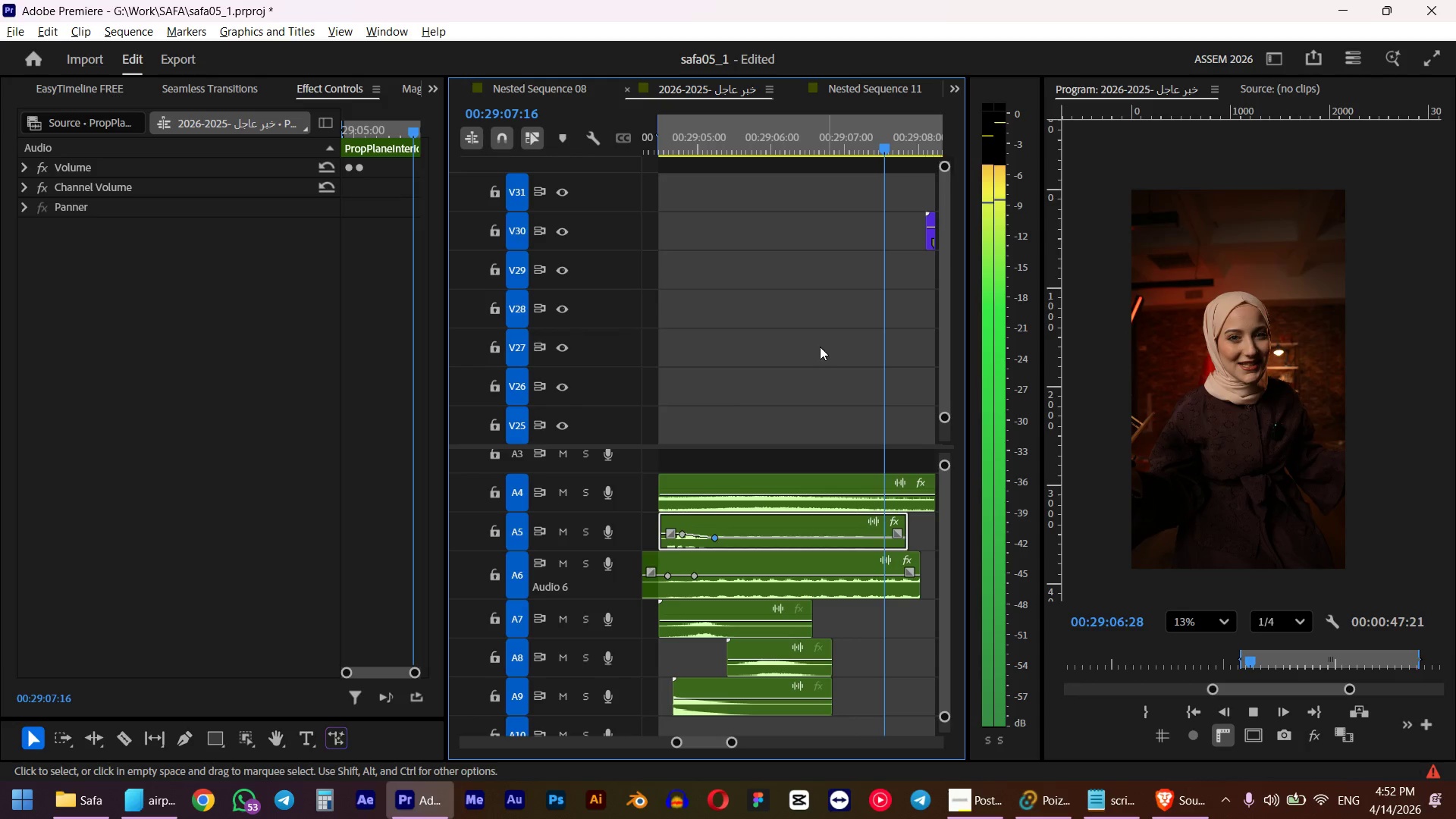 
key(Space)
 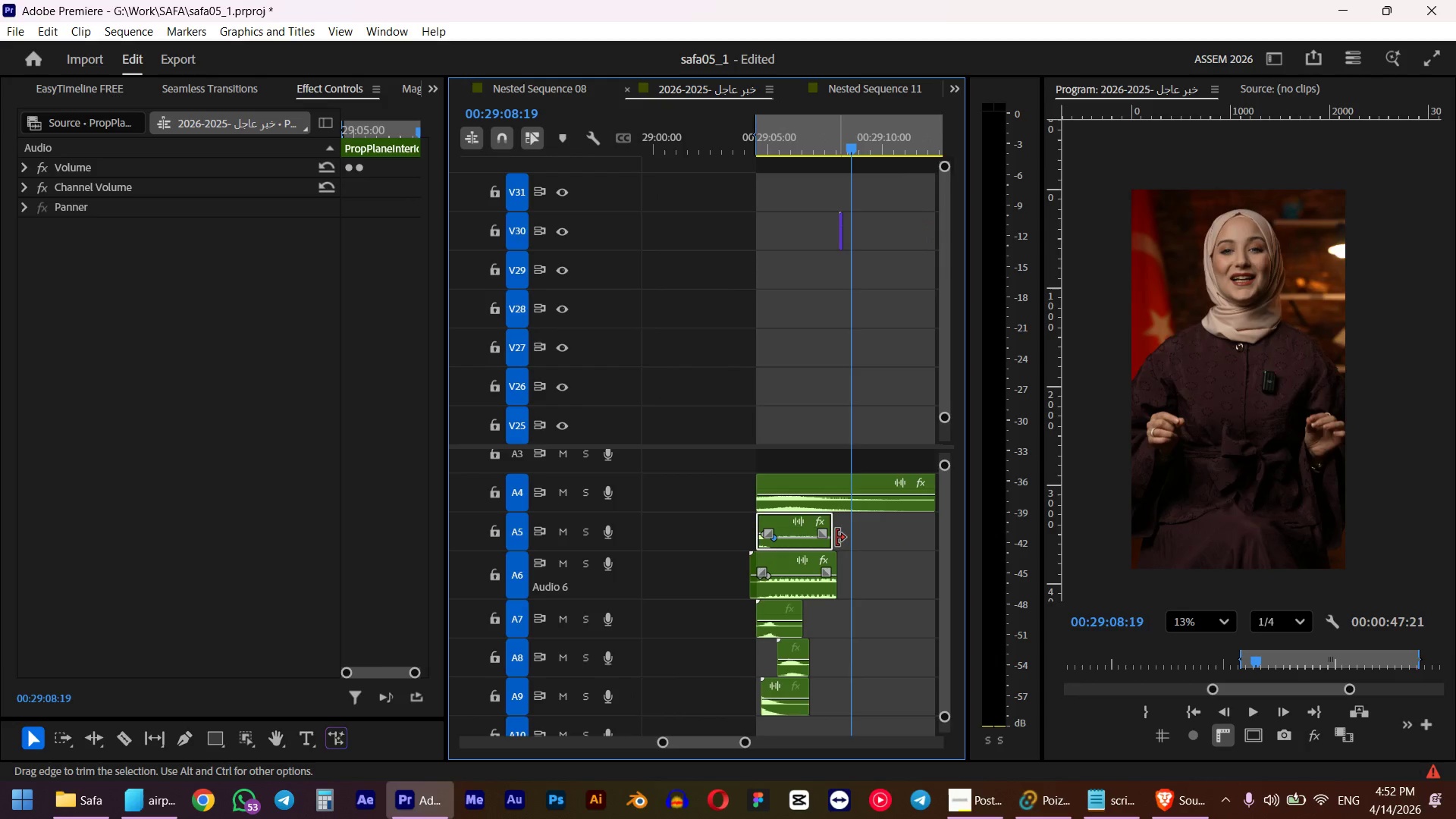 
hold_key(key=ControlLeft, duration=1.09)
scroll: coordinate [864, 560], scroll_direction: down, amount: 4.0
 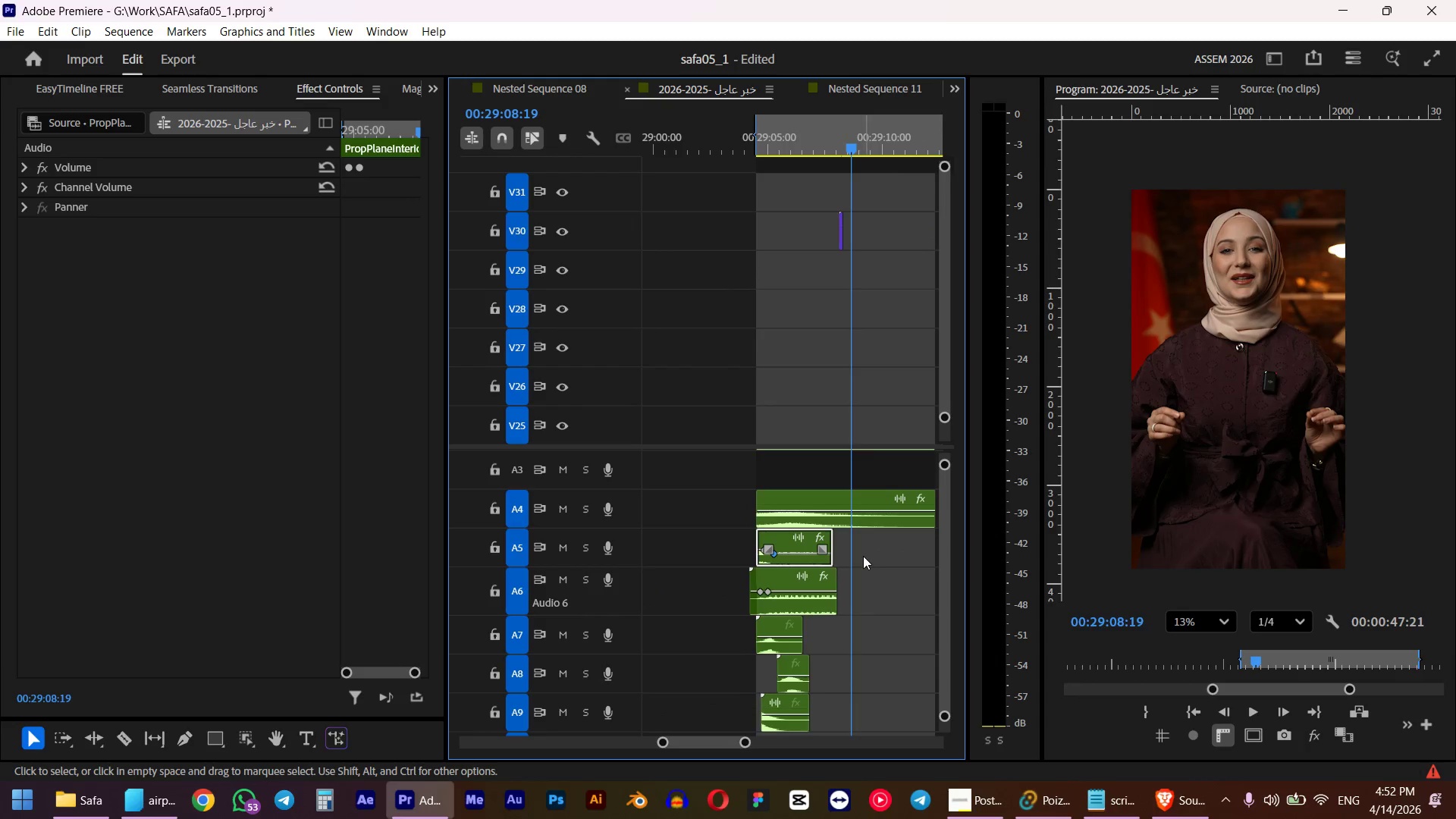 
hold_key(key=AltLeft, duration=0.38)
scroll: coordinate [861, 554], scroll_direction: down, amount: 6.0
 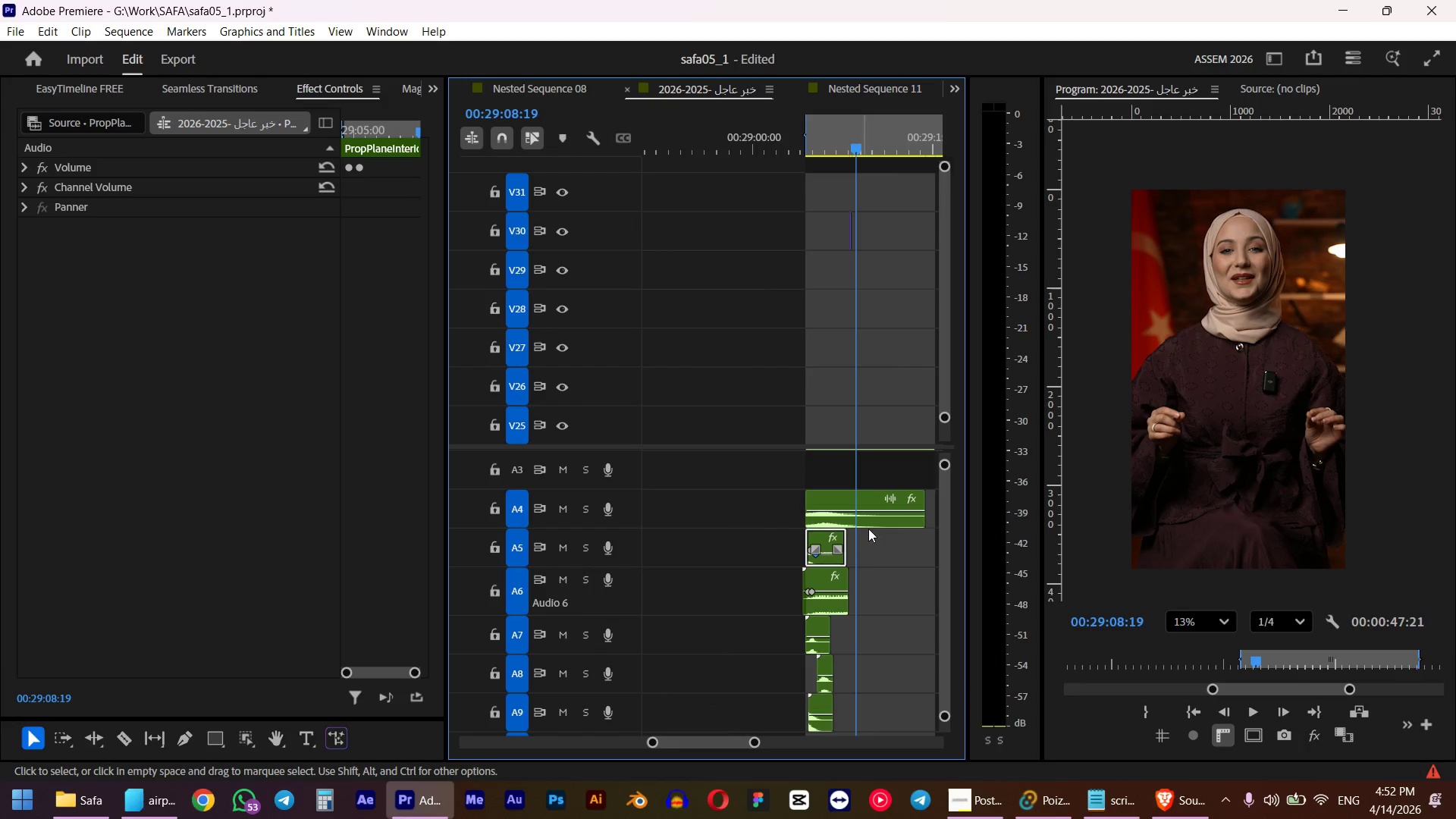 
left_click([867, 527])
 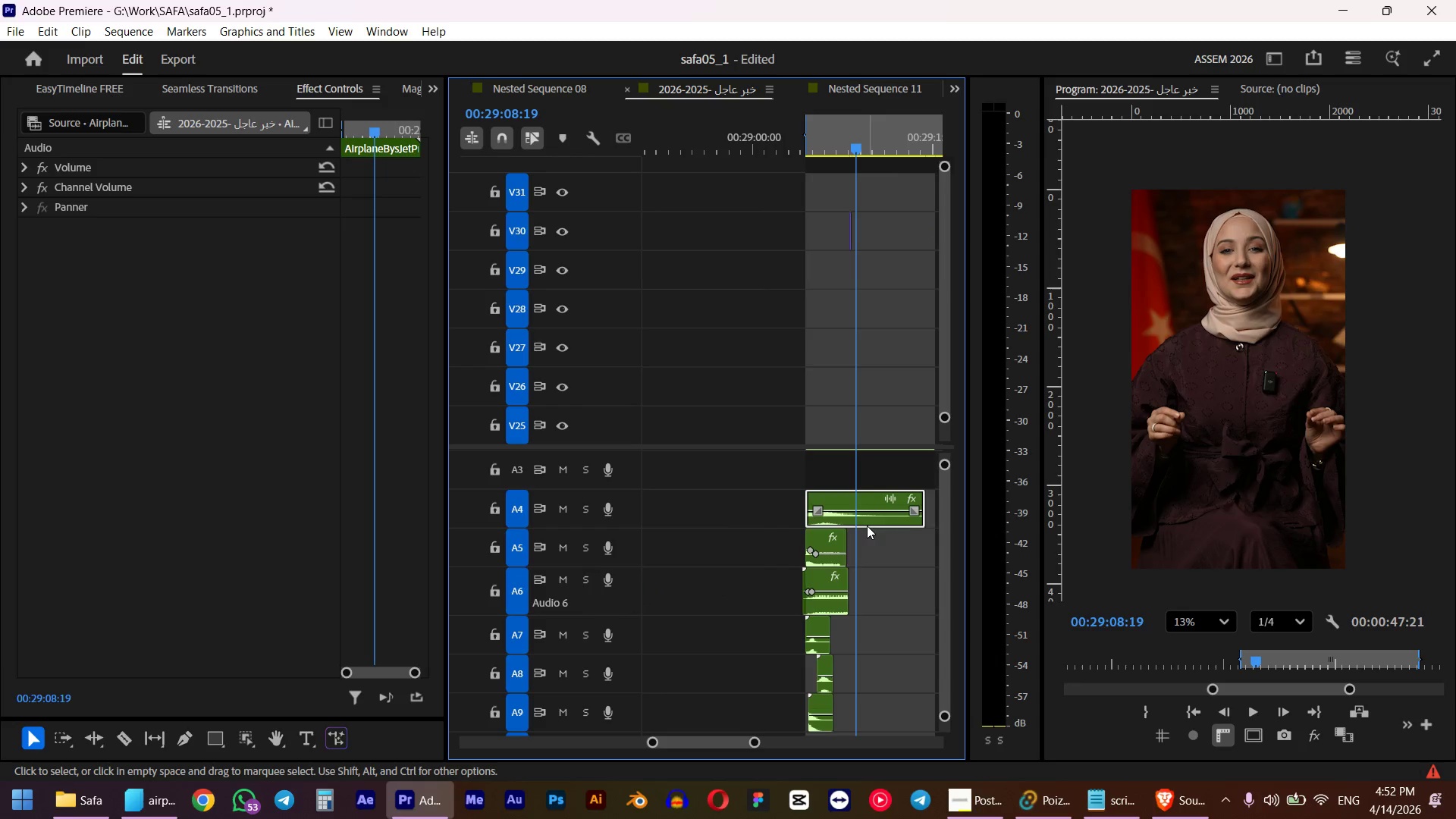 
key(G)
 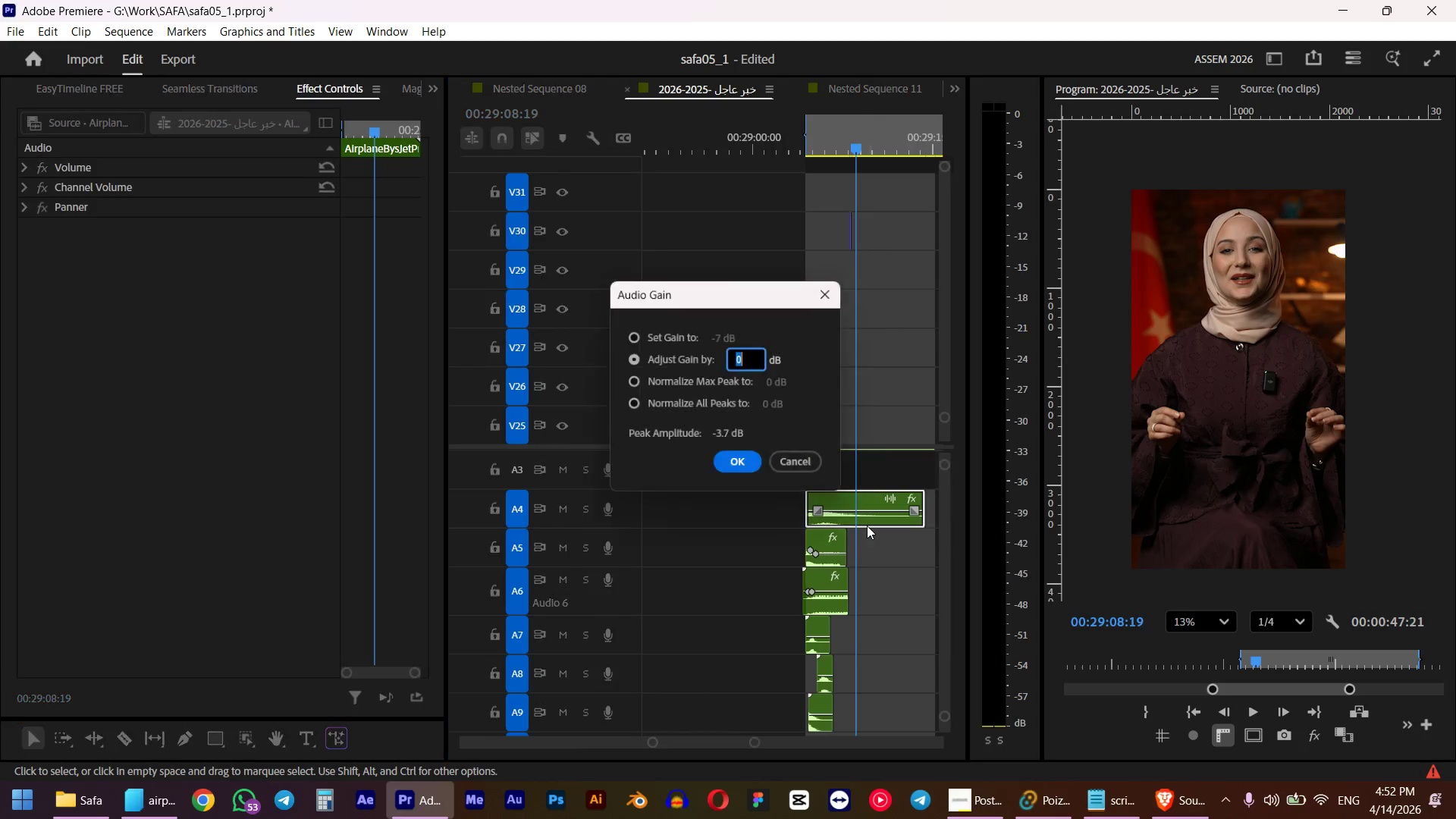 
key(NumpadSubtract)
 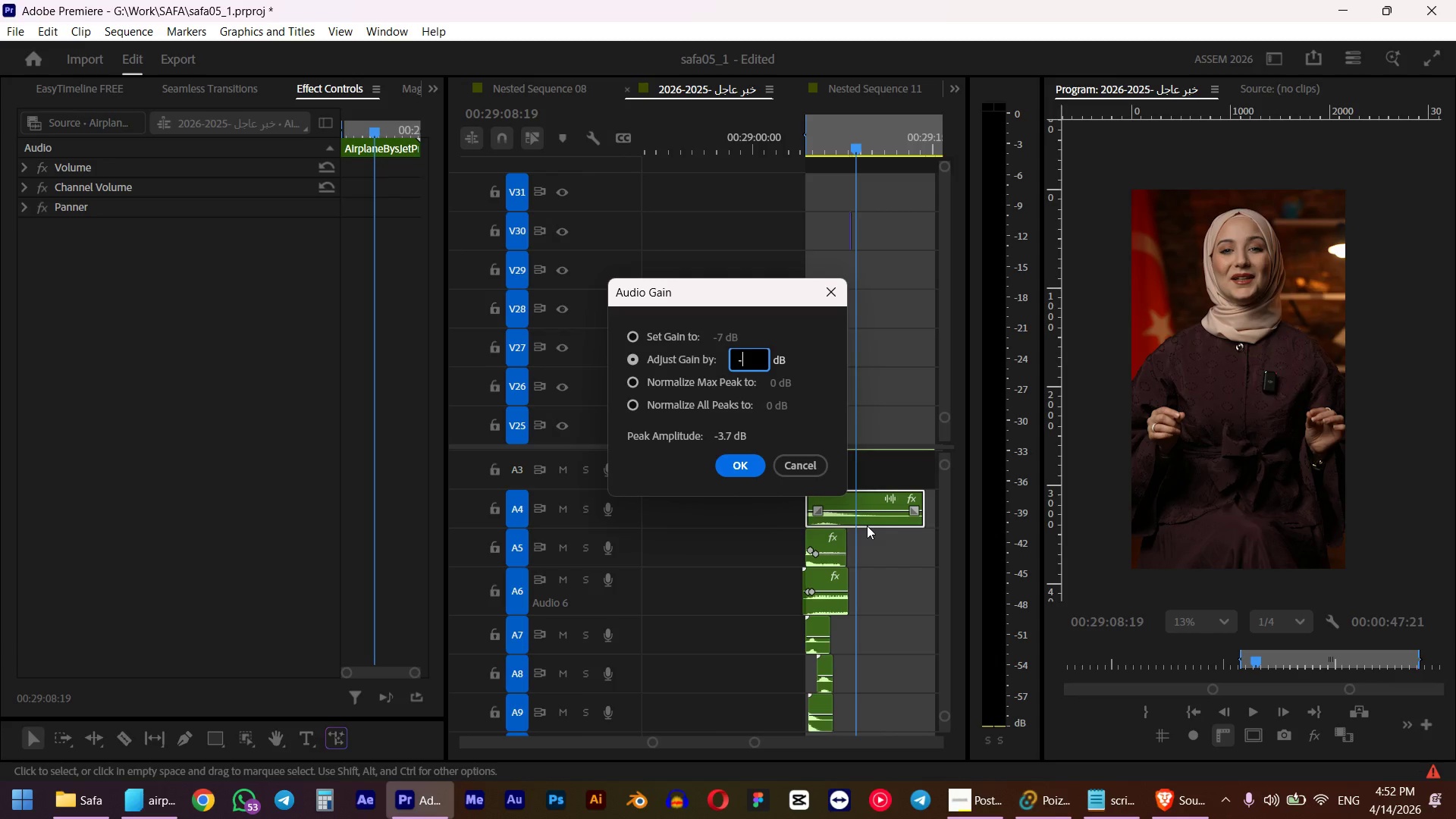 
key(Numpad2)
 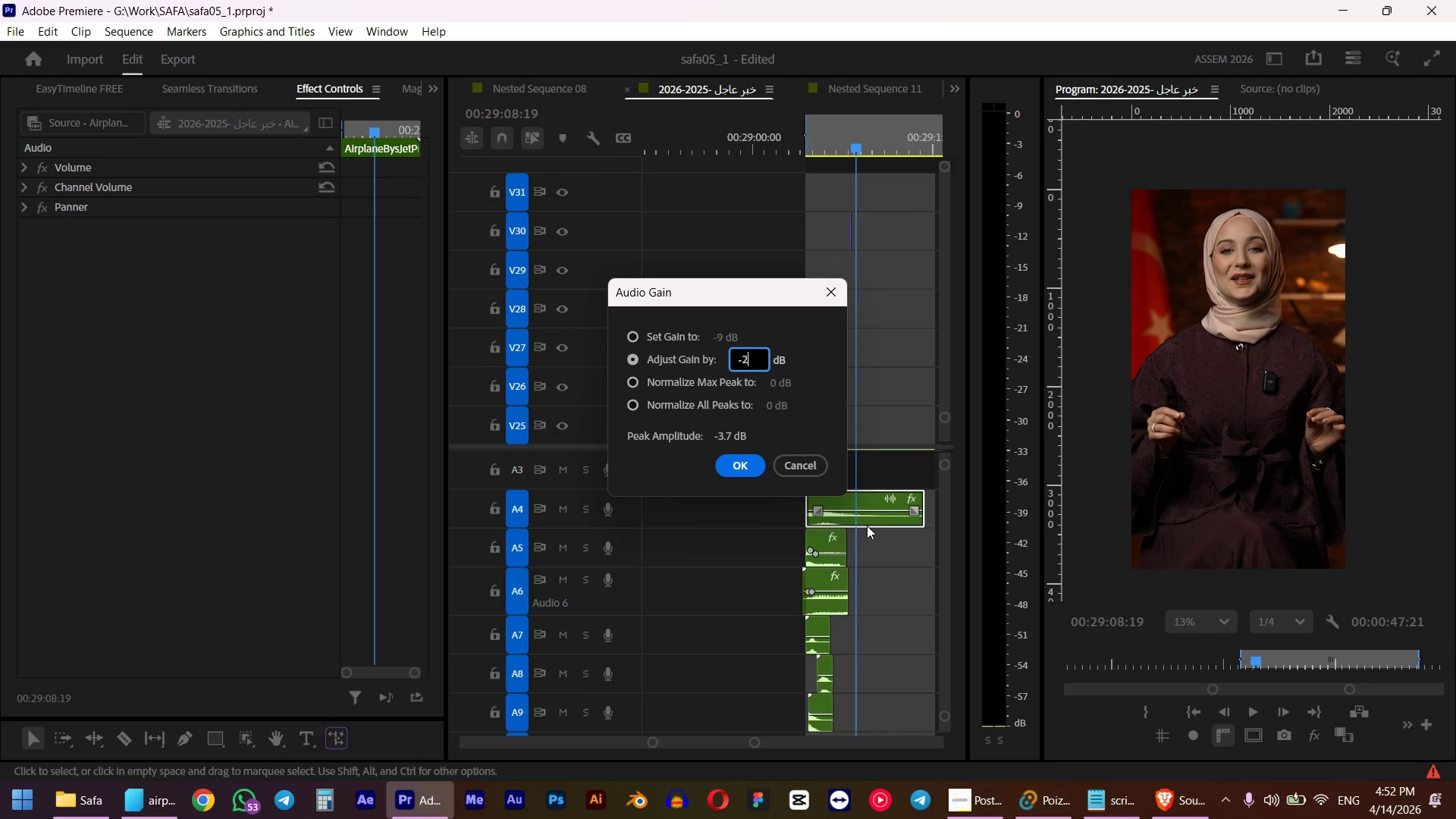 
key(NumpadEnter)
 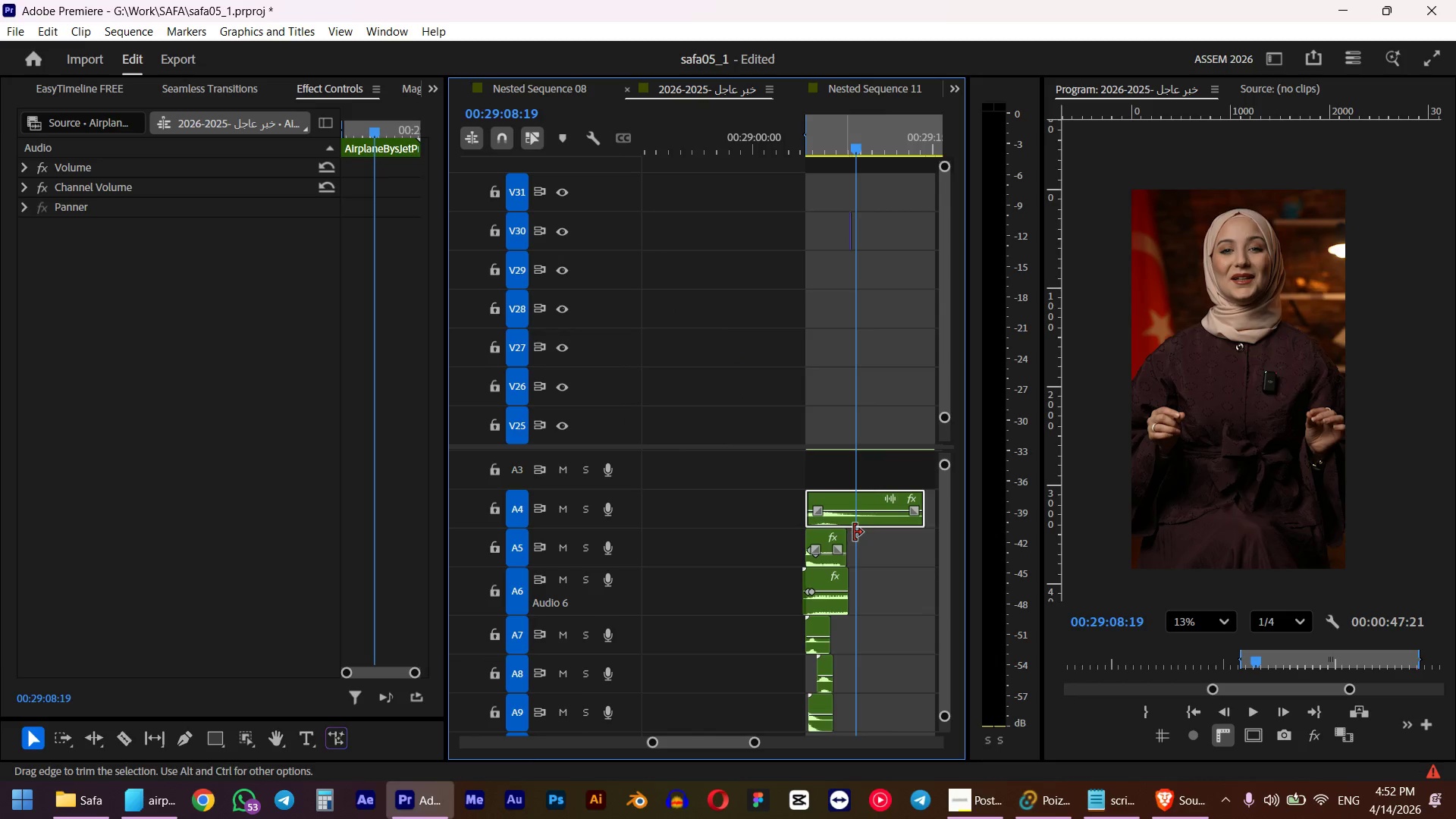 
left_click([829, 563])
 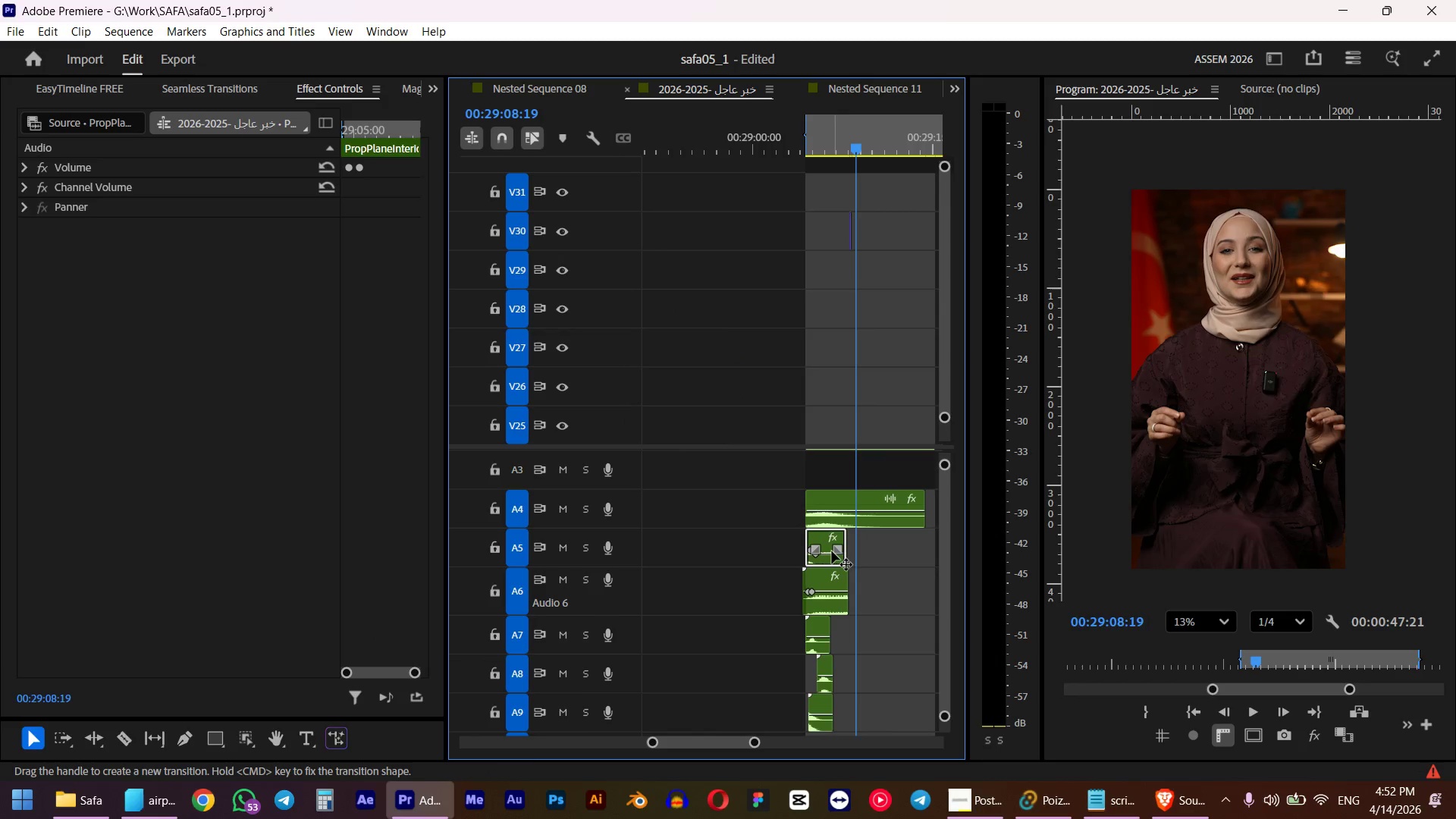 
key(G)
 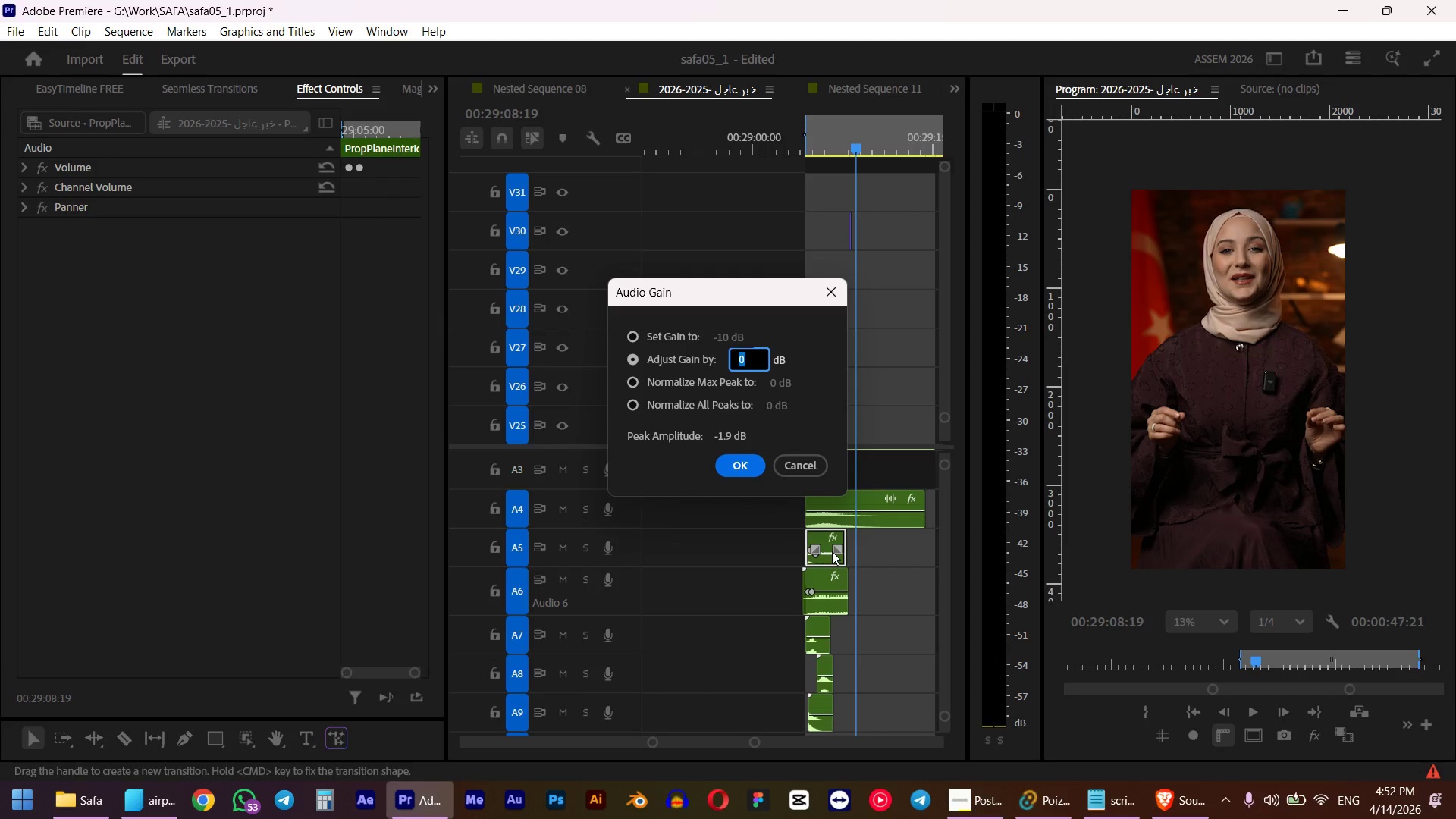 
key(NumpadSubtract)
 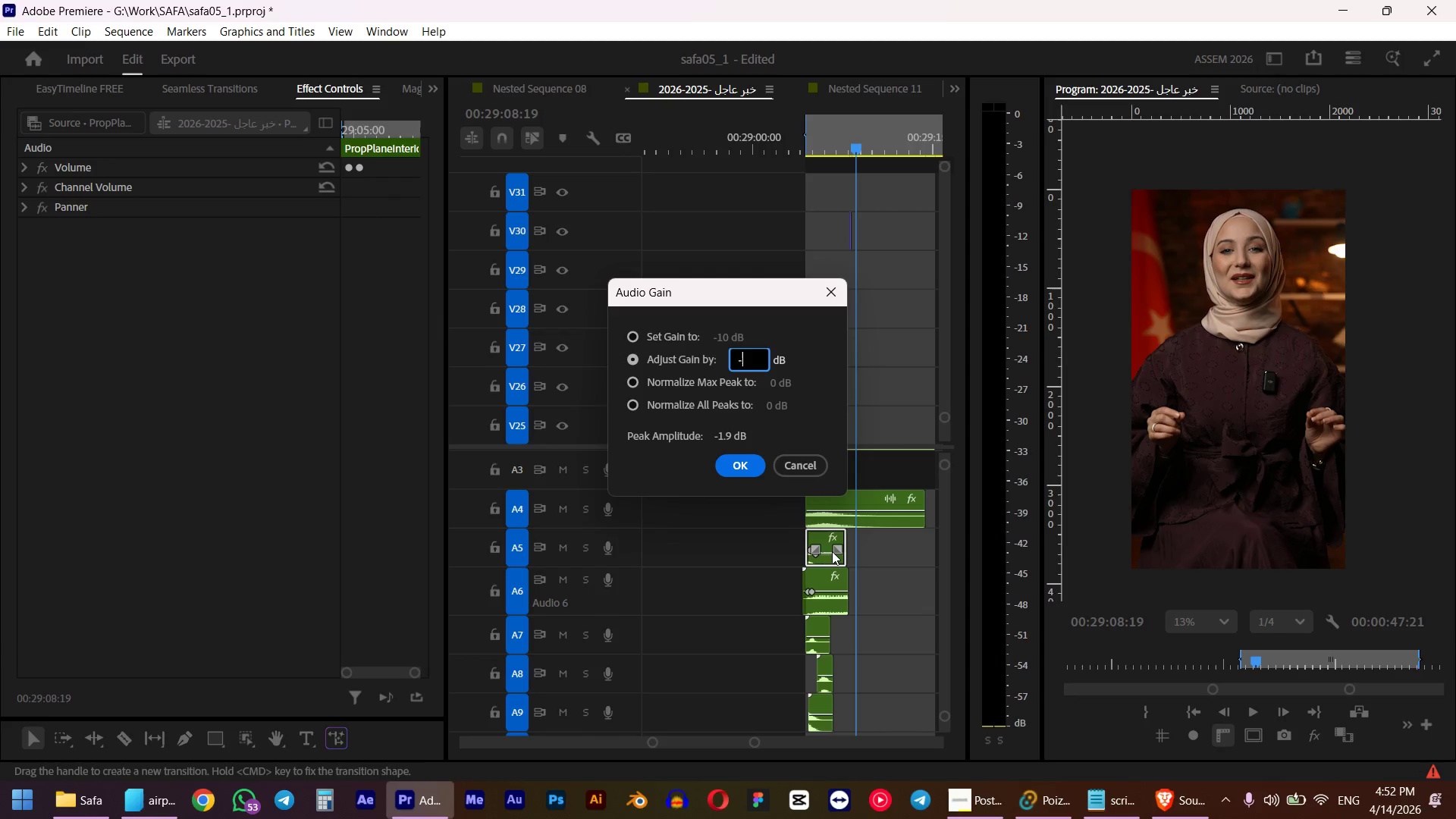 
key(Numpad2)
 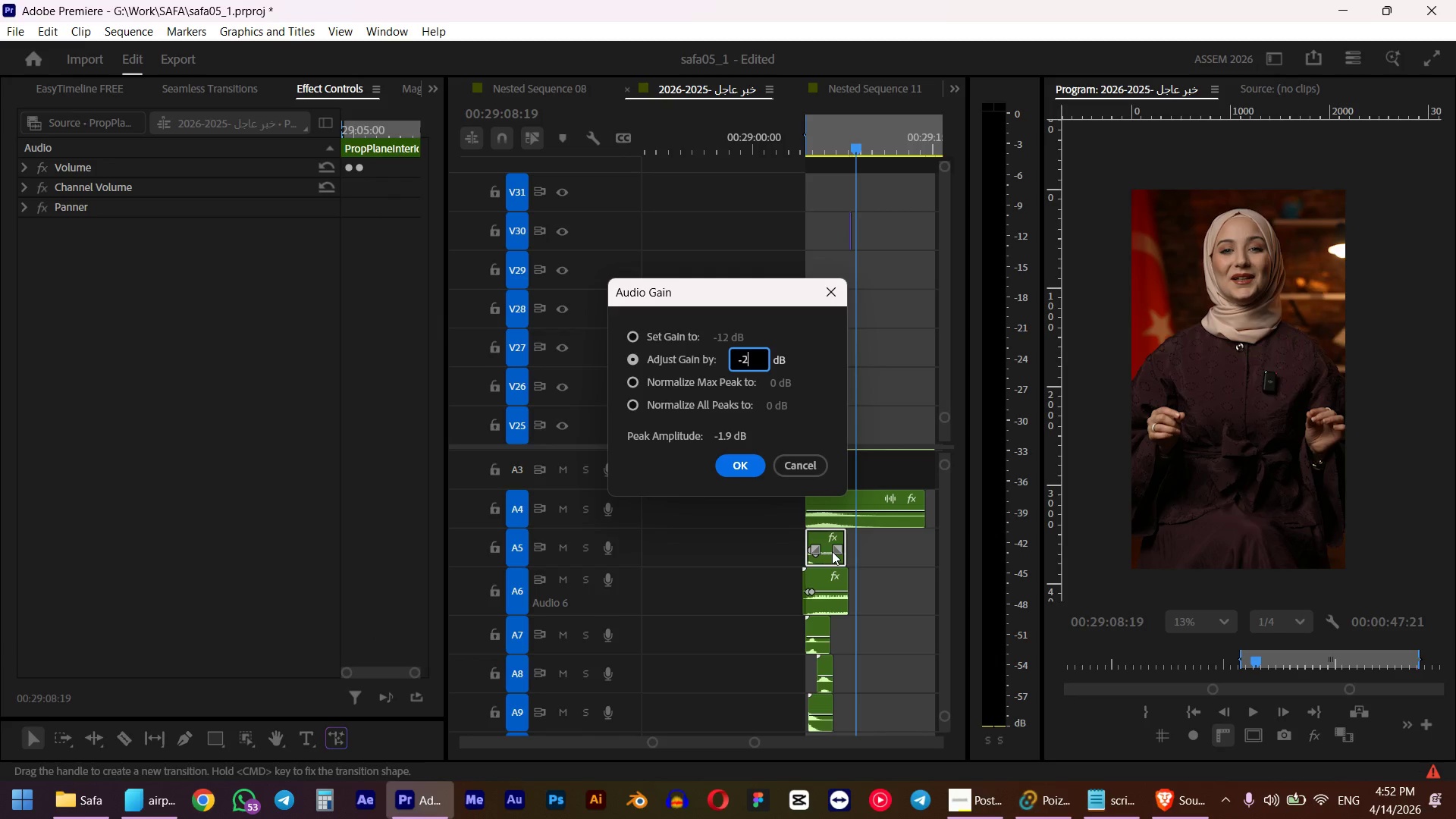 
key(Control+ControlLeft)
 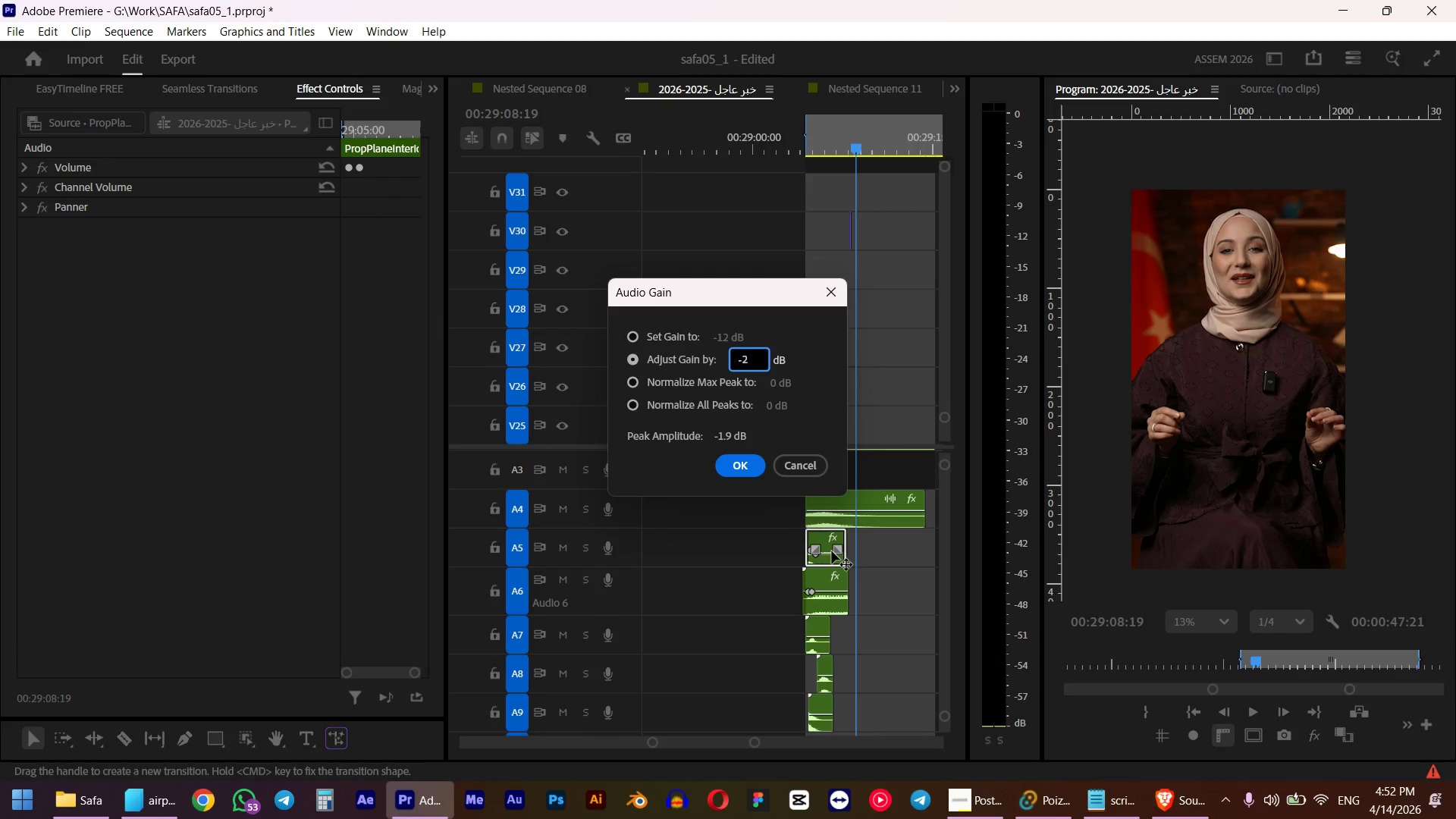 
key(Control+A)
 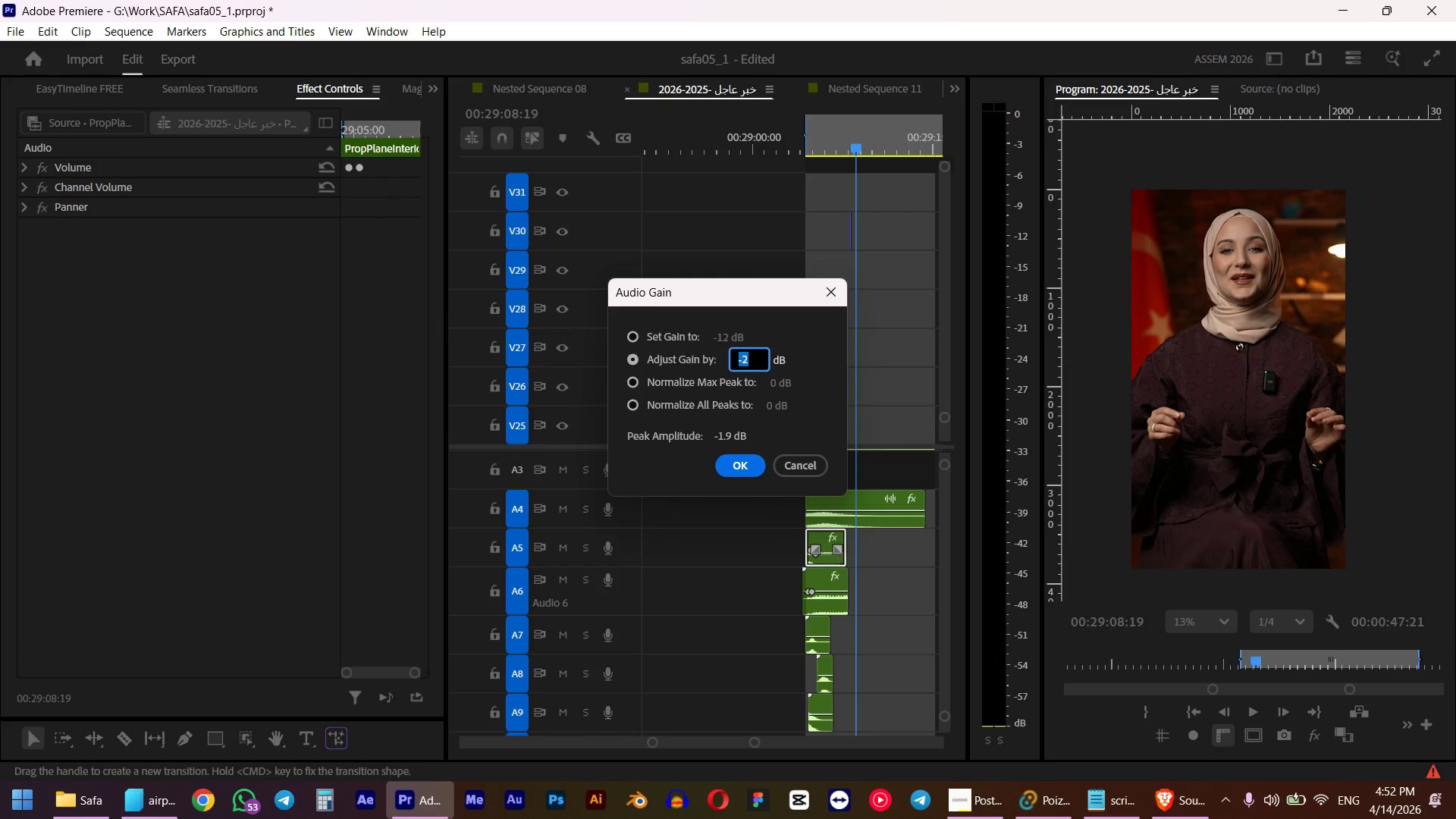 
key(Numpad1)
 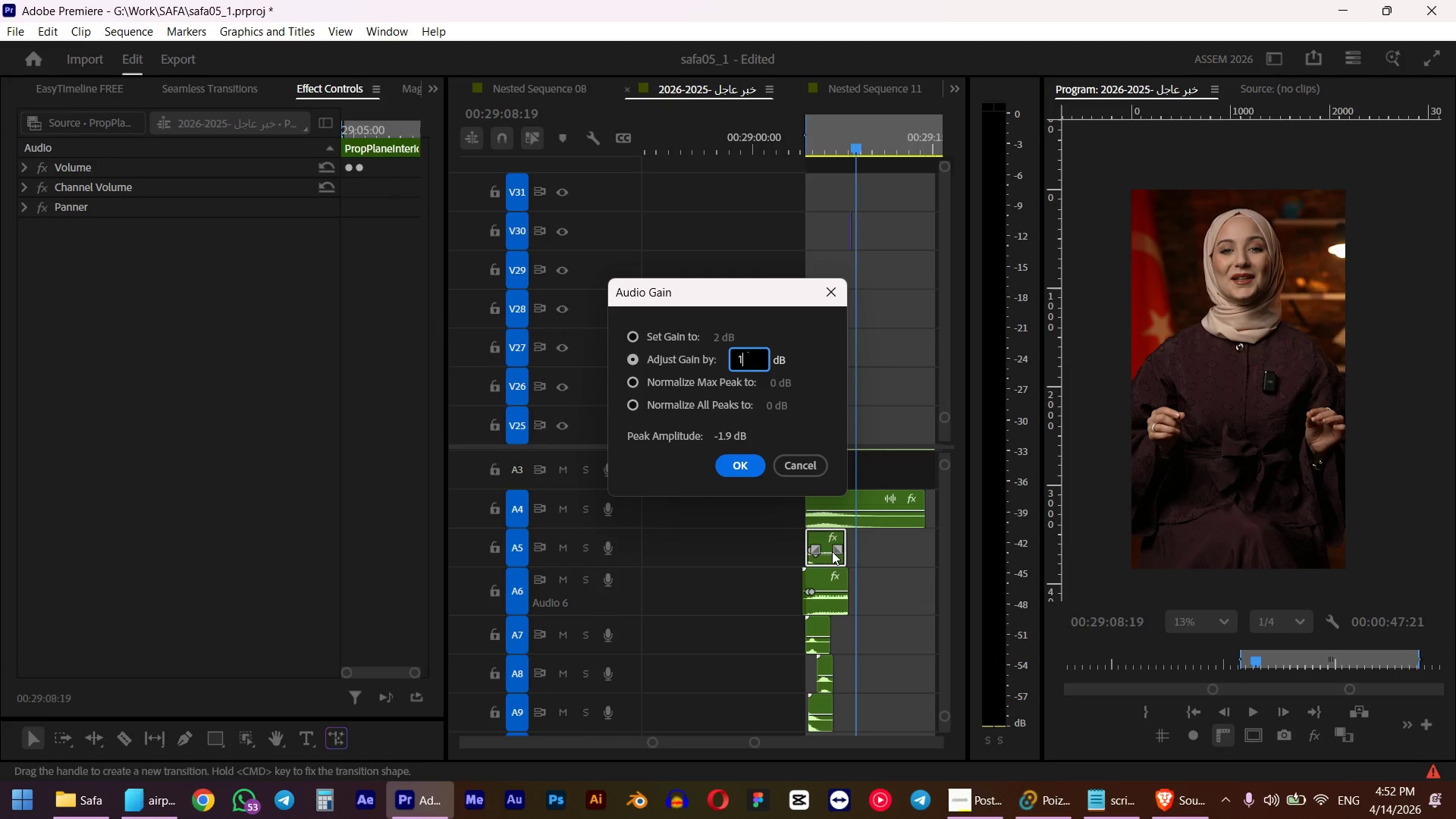 
key(Numpad2)
 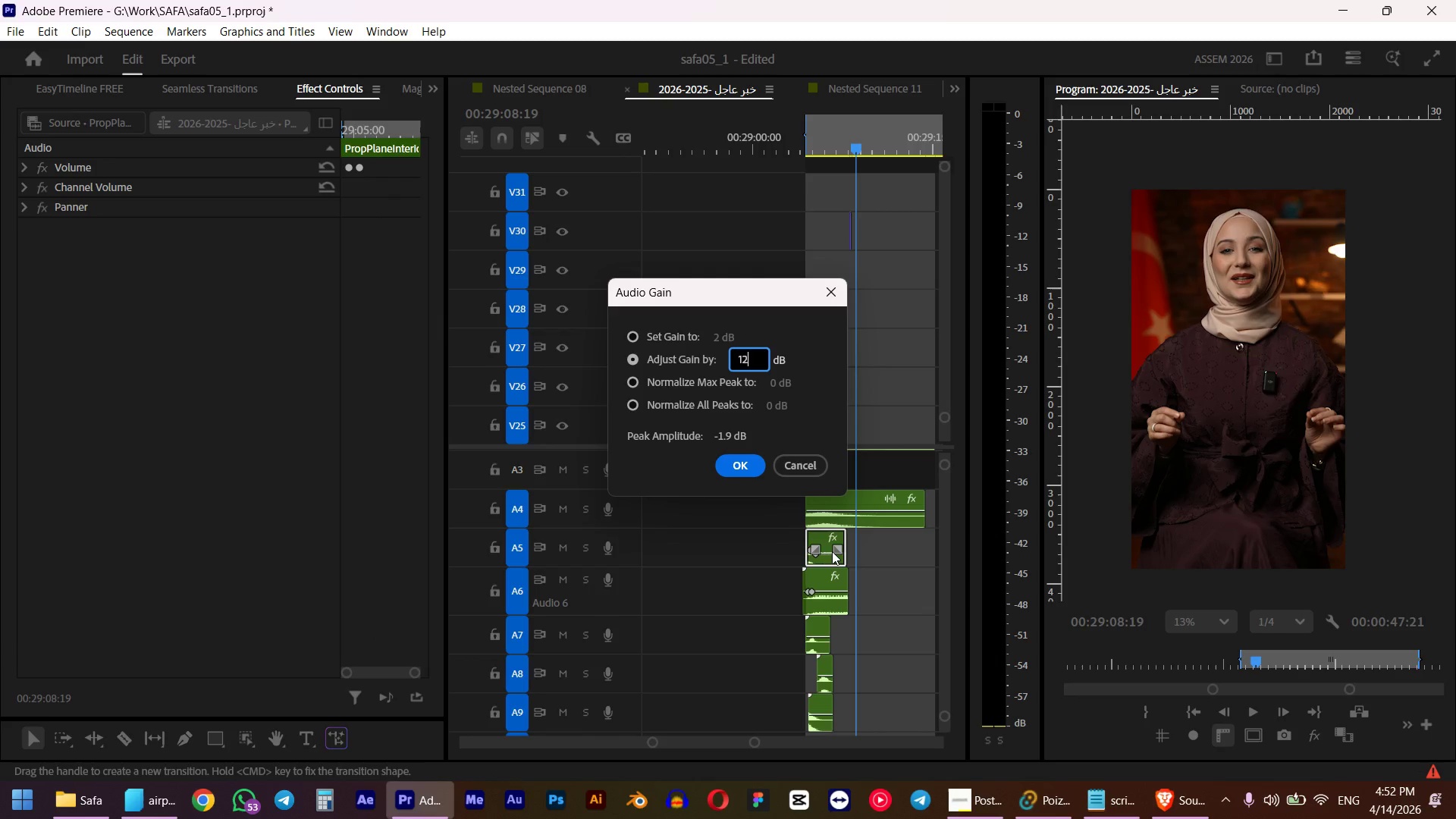 
key(NumpadEnter)
 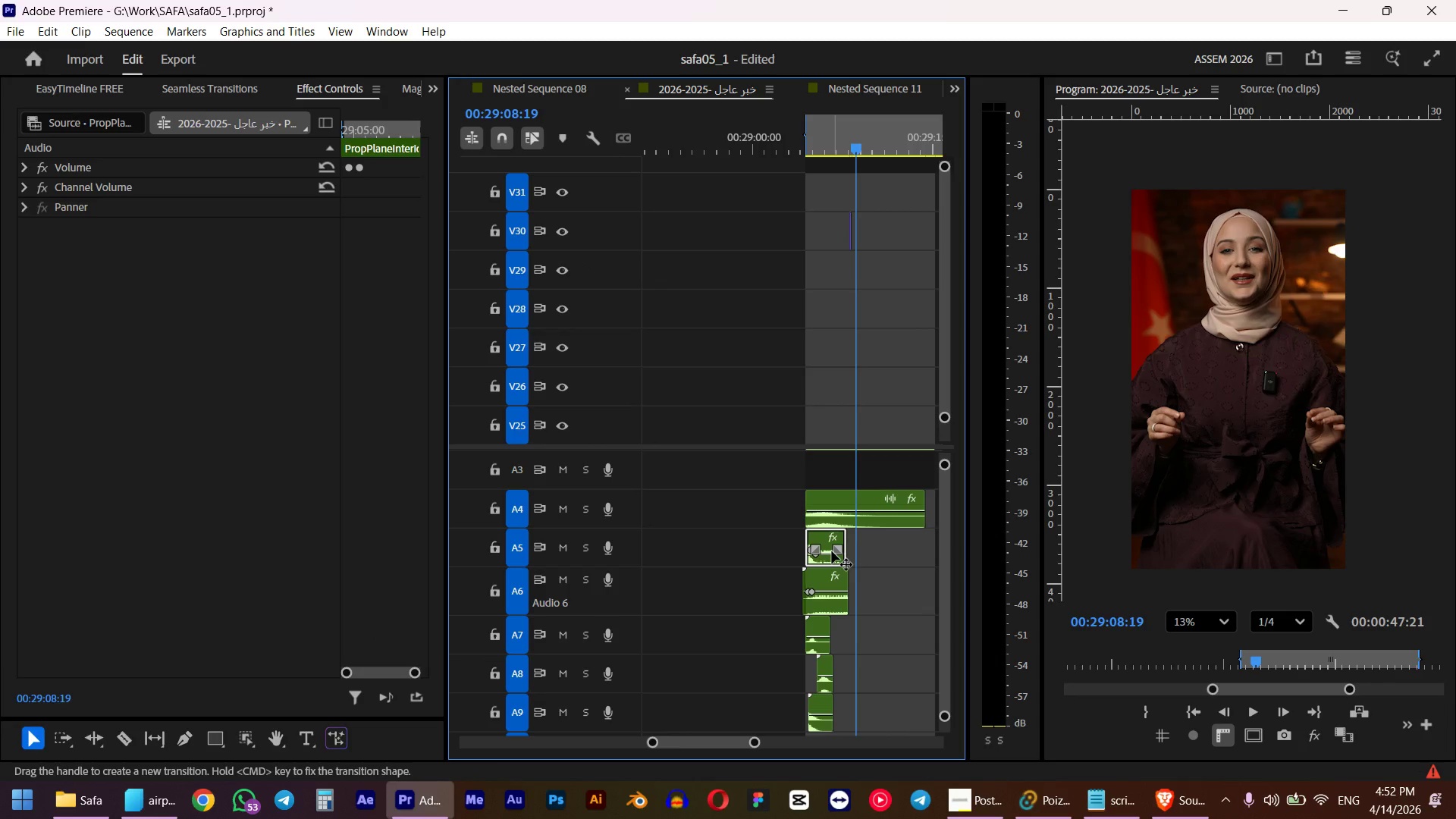 
key(Control+ControlLeft)
 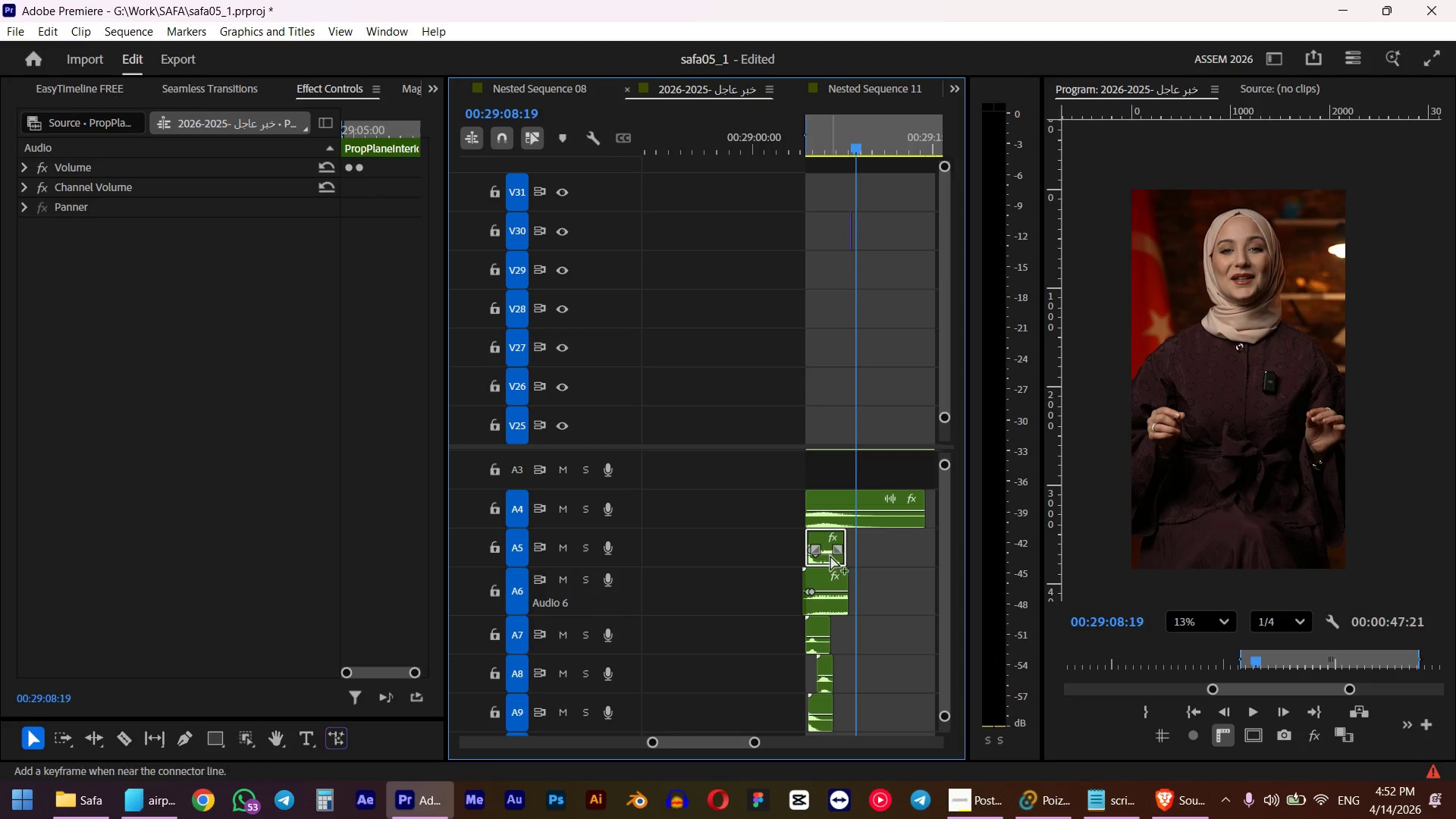 
key(Control+Z)
 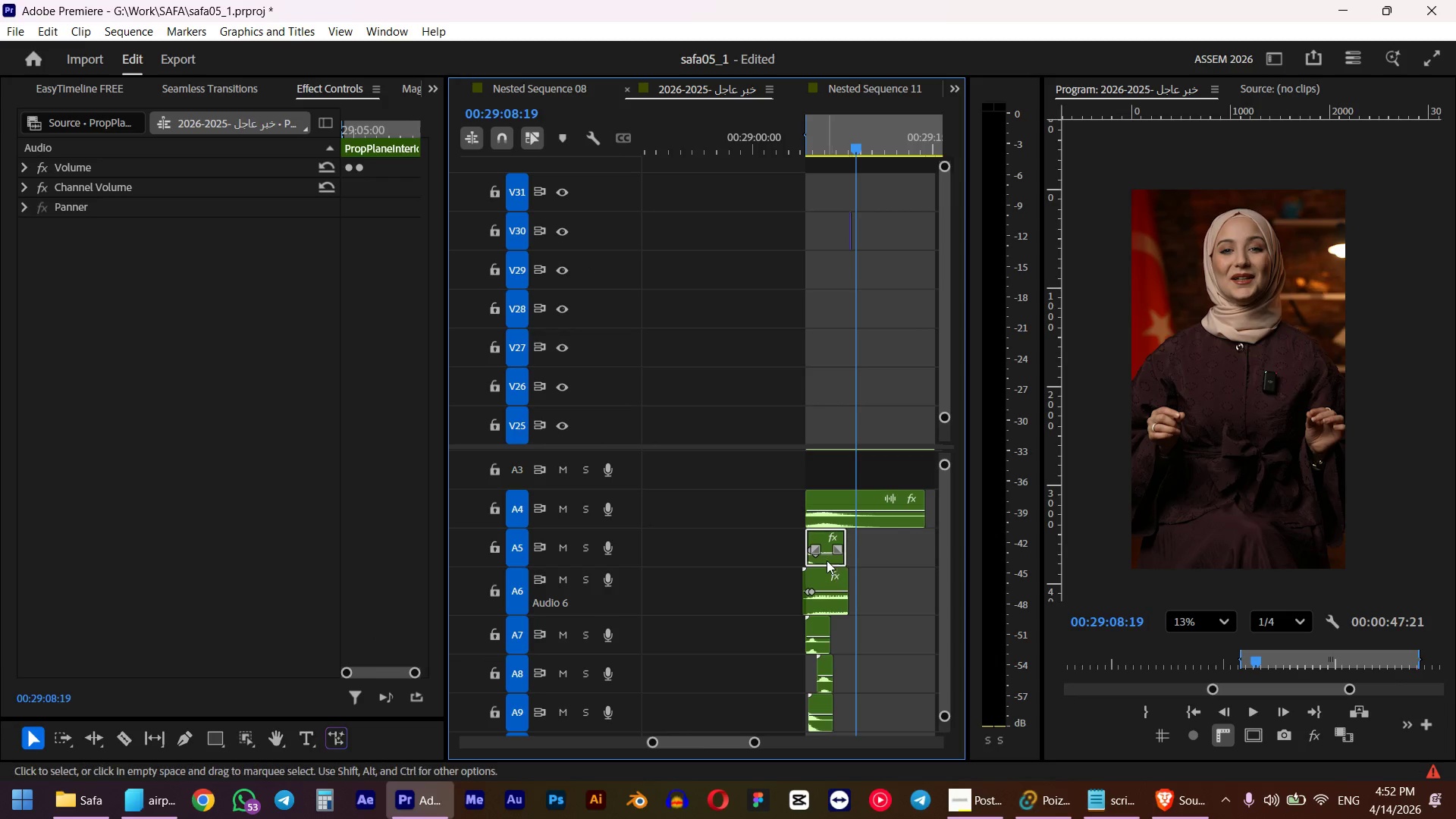 
key(G)
 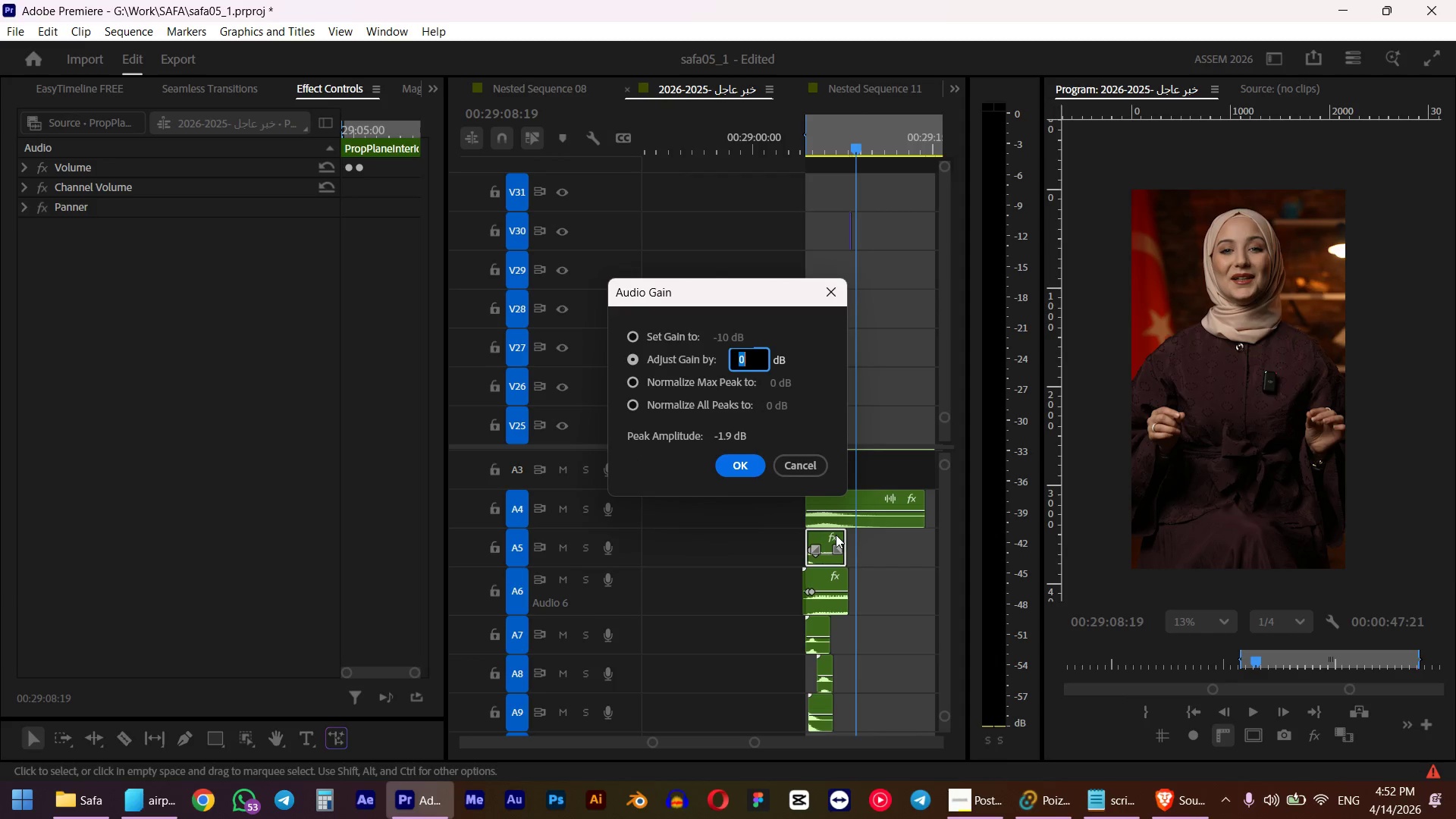 
key(NumpadSubtract)
 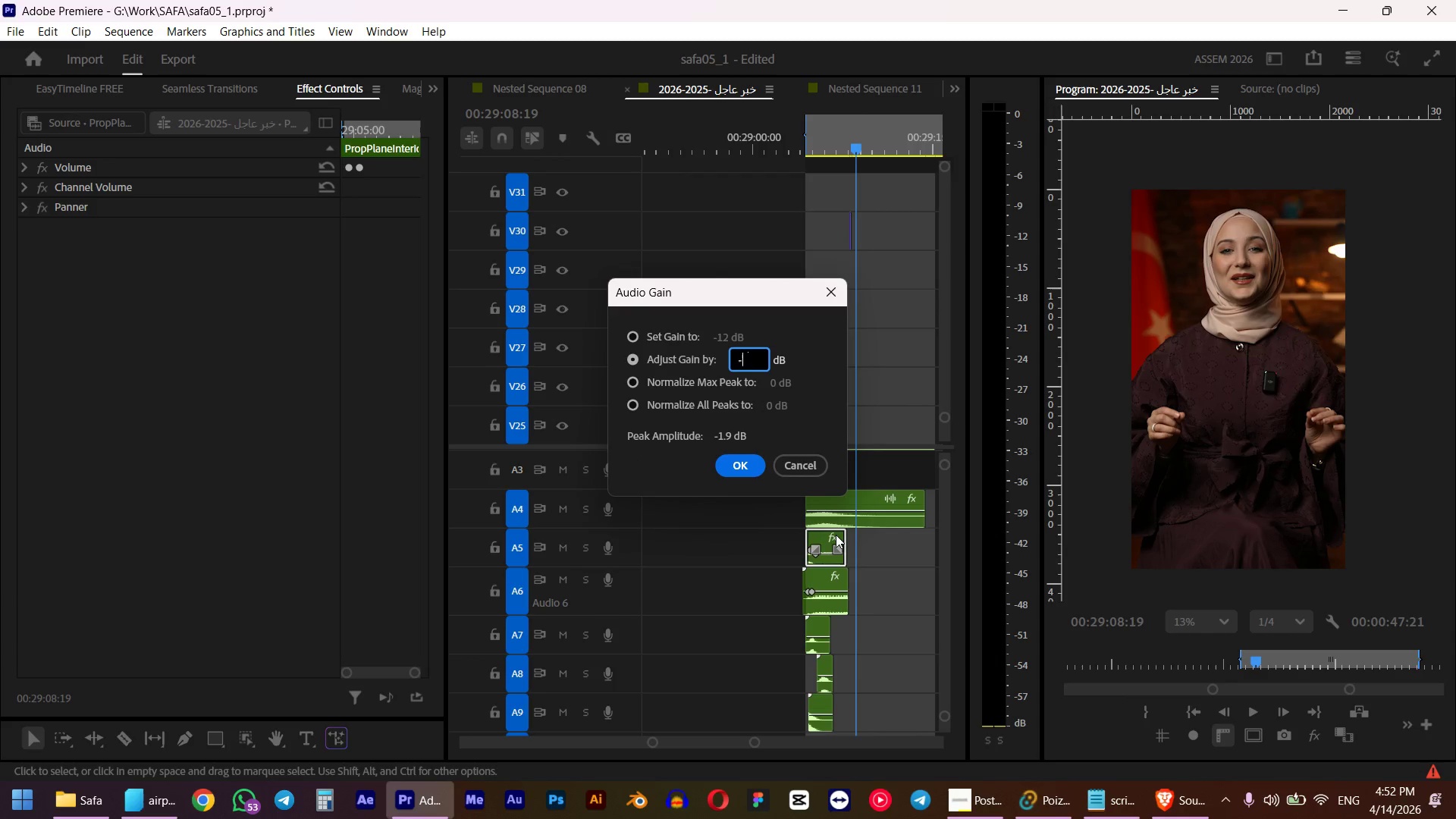 
key(Numpad2)
 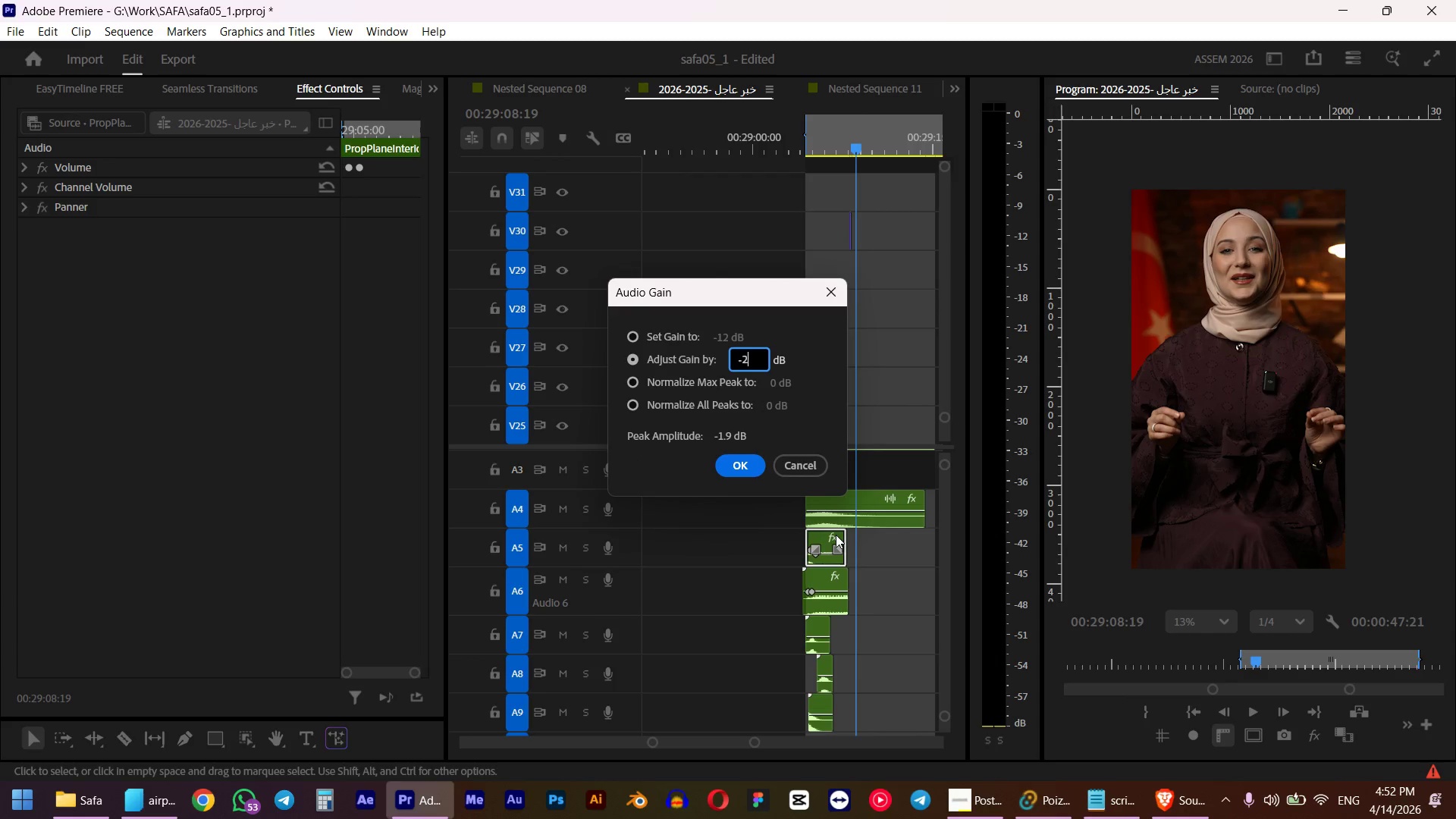 
key(NumpadEnter)
 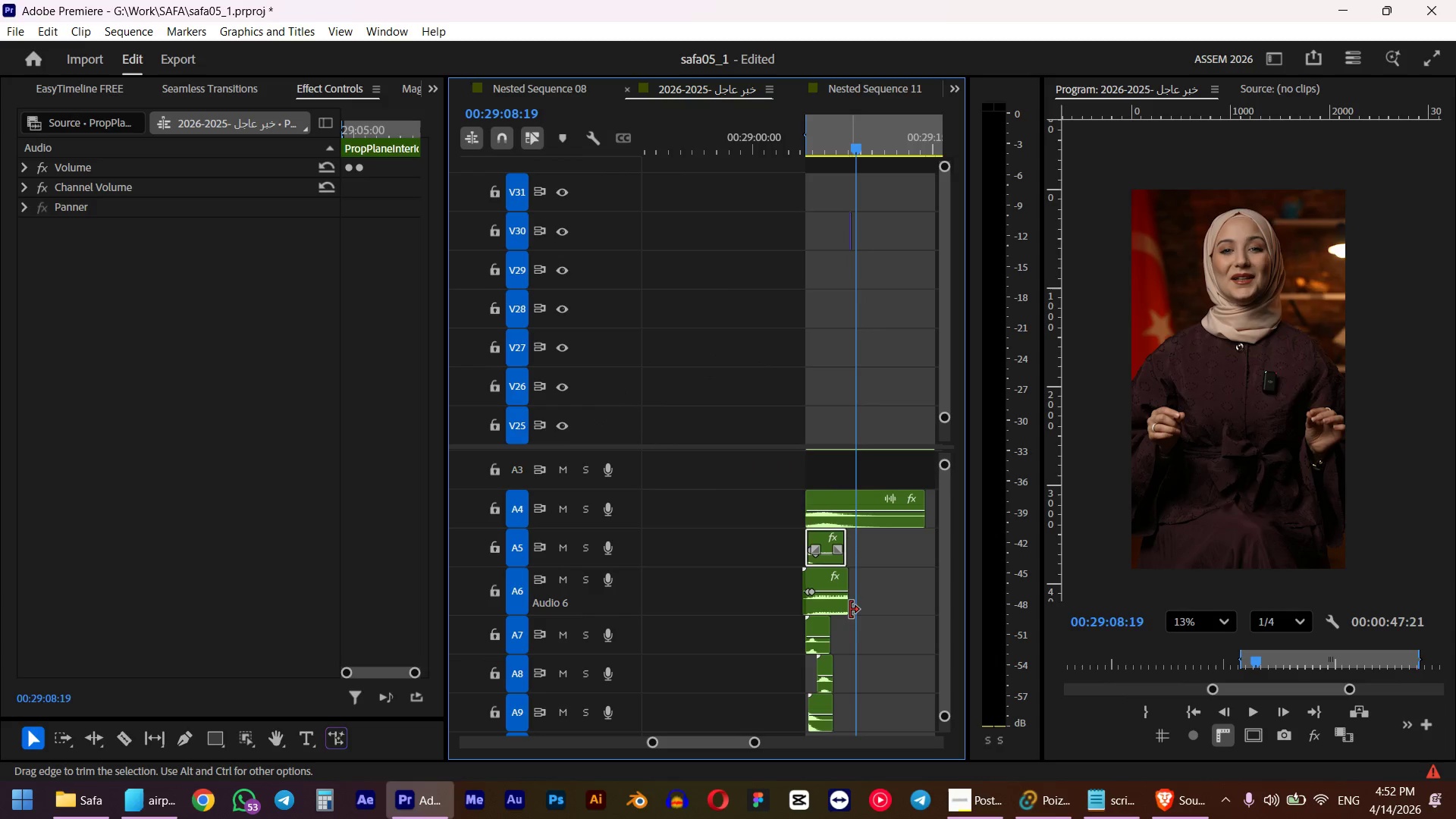 
left_click([832, 609])
 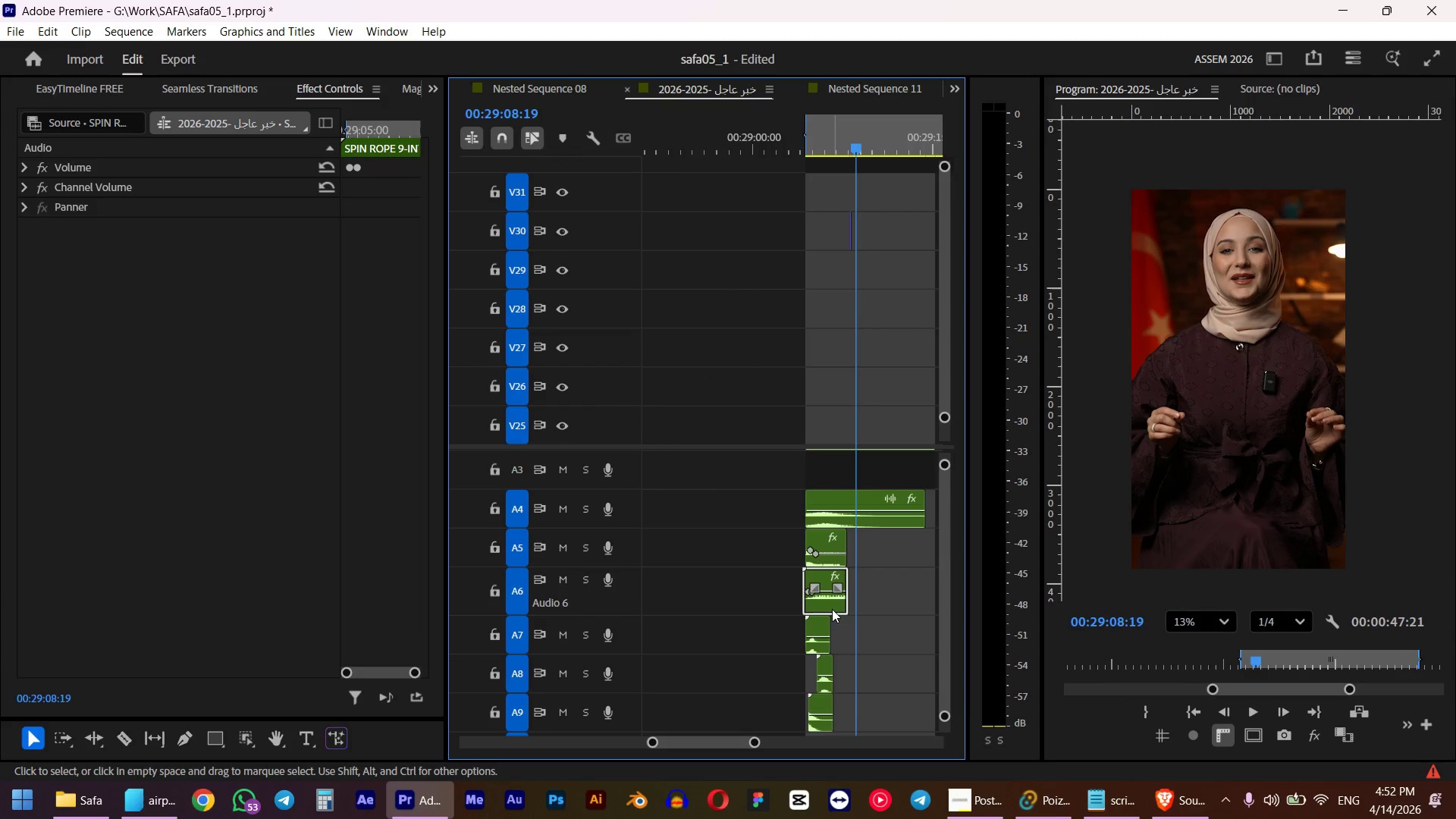 
key(G)
 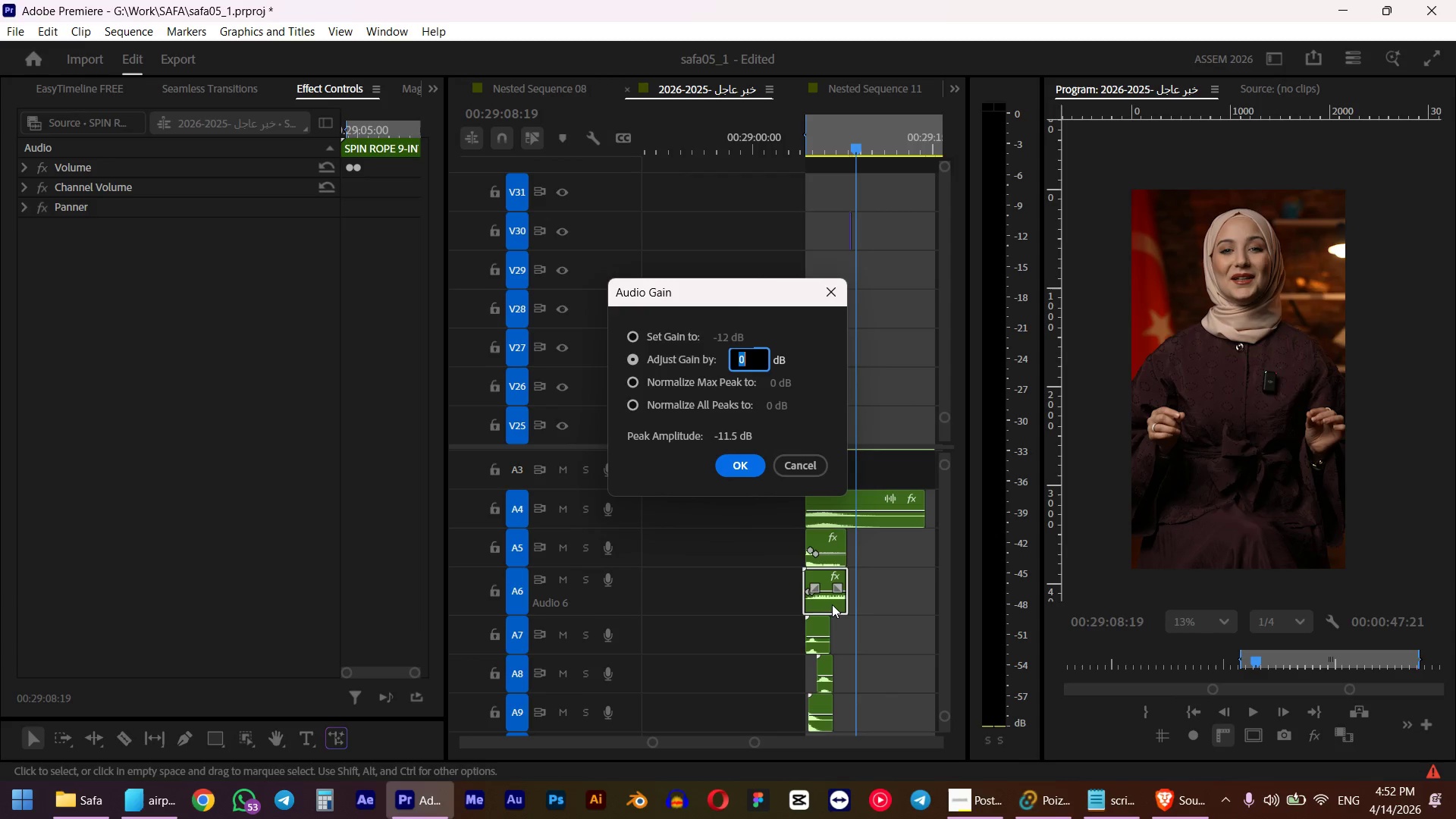 
key(NumpadSubtract)
 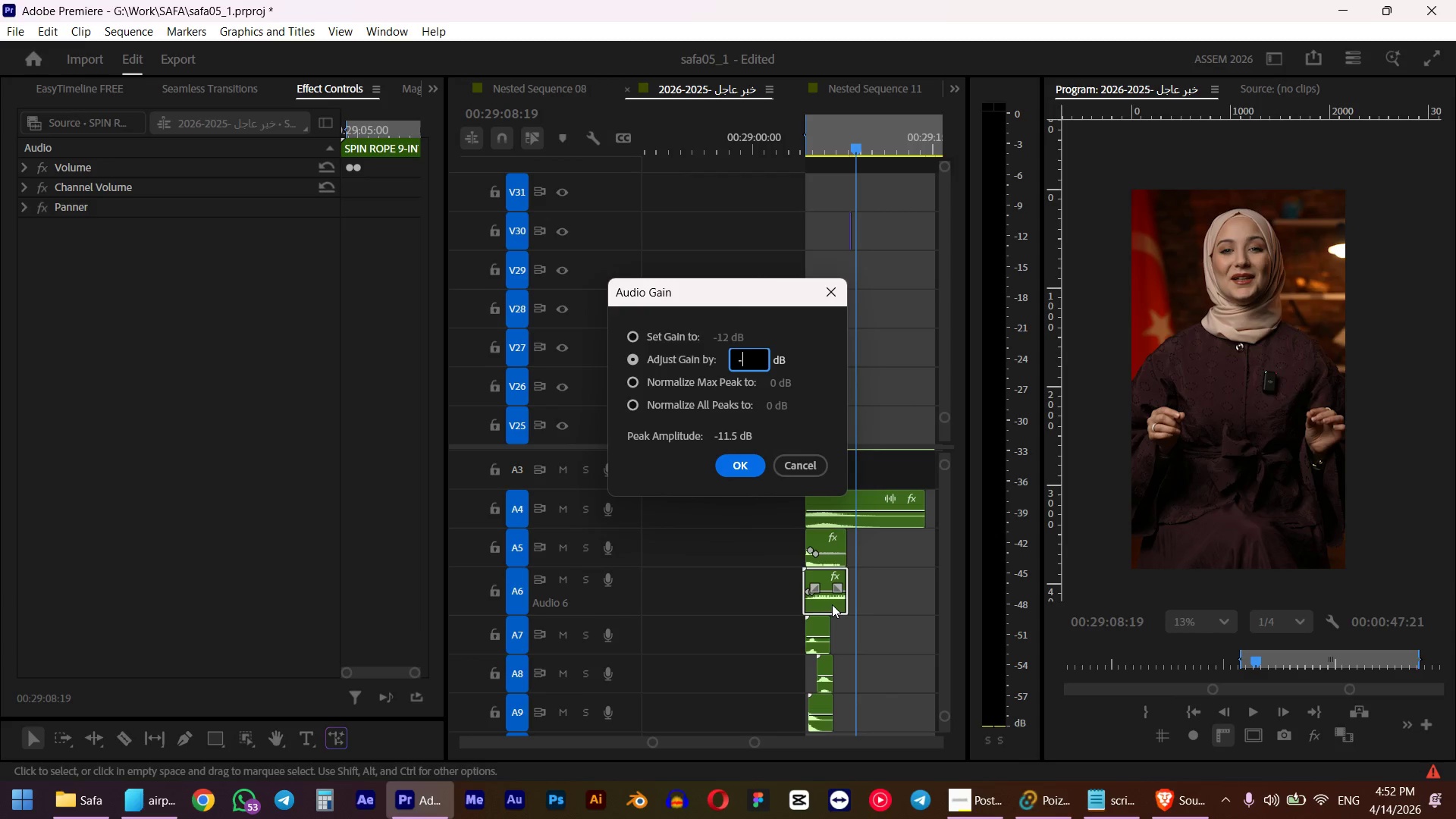 
key(Numpad3)
 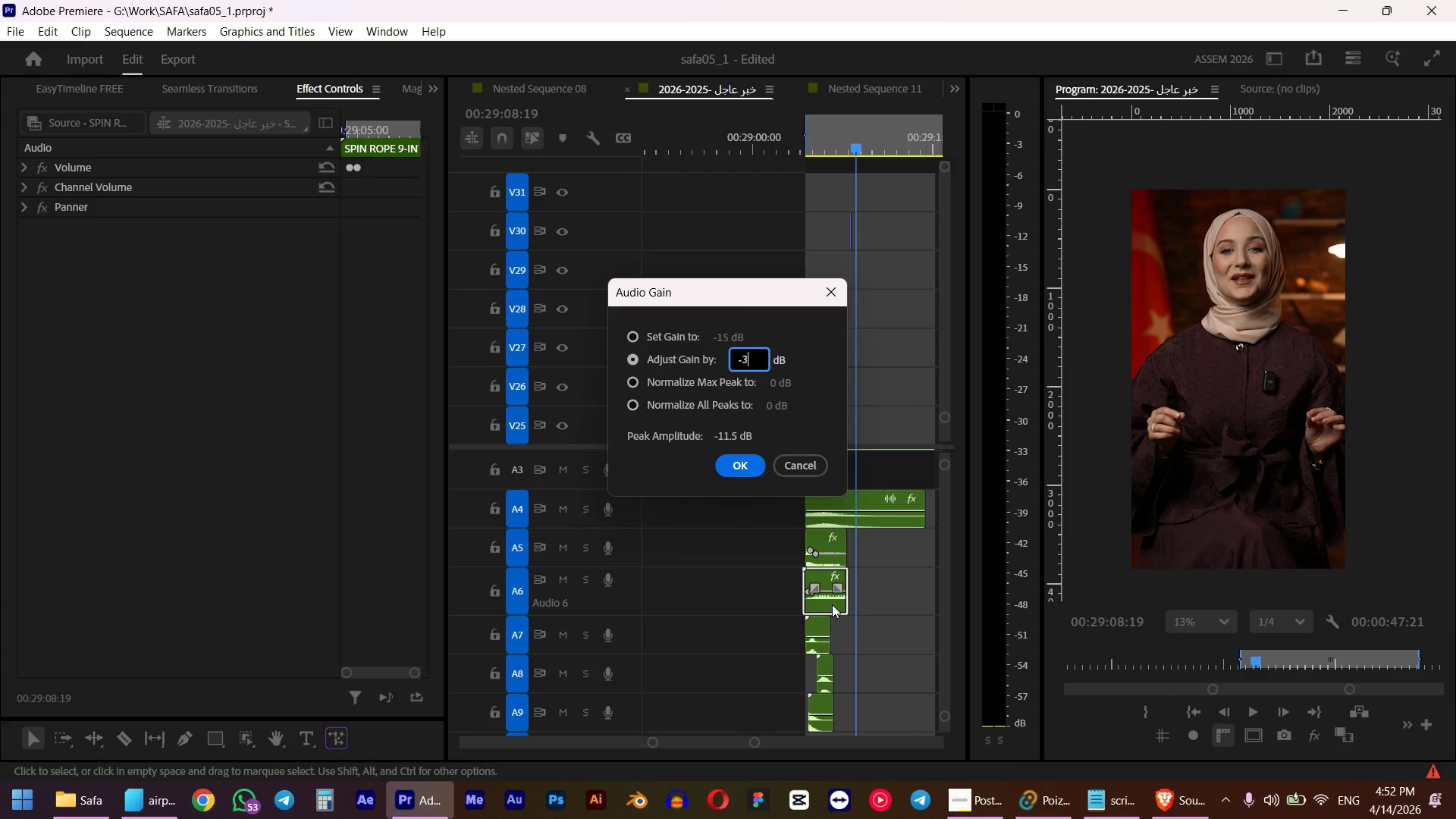 
key(NumpadEnter)
 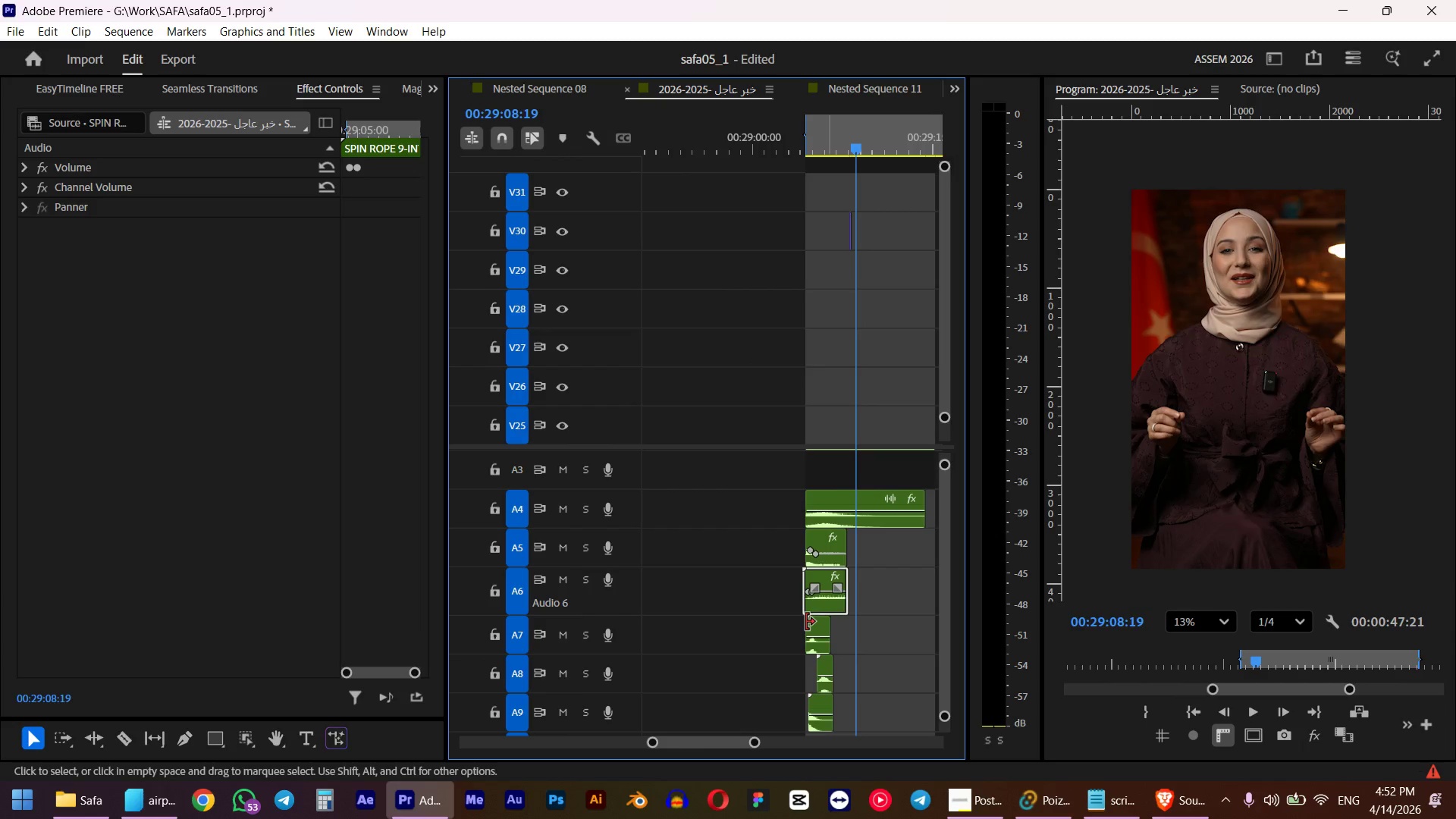 
left_click([821, 653])
 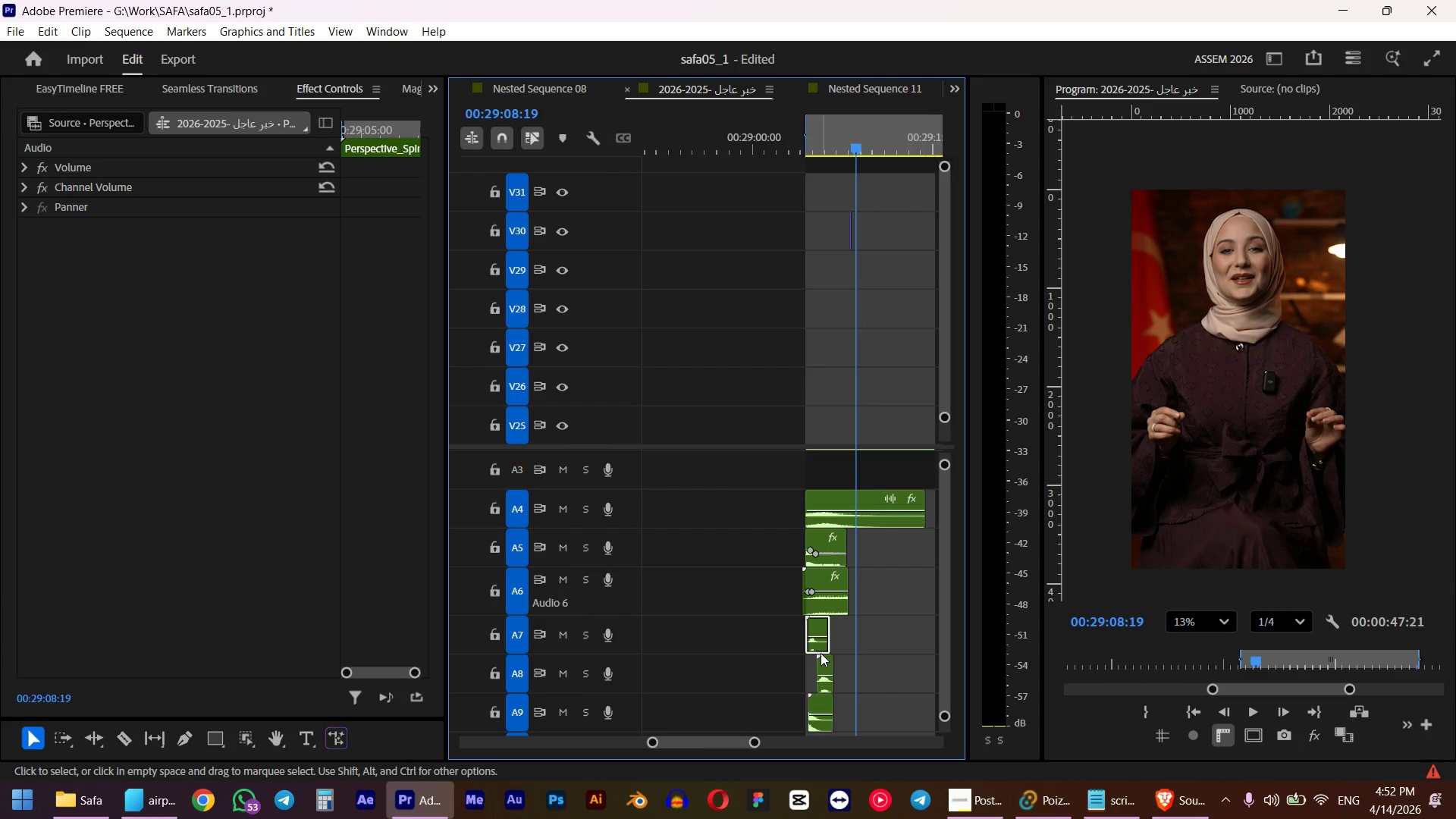 
key(G)
 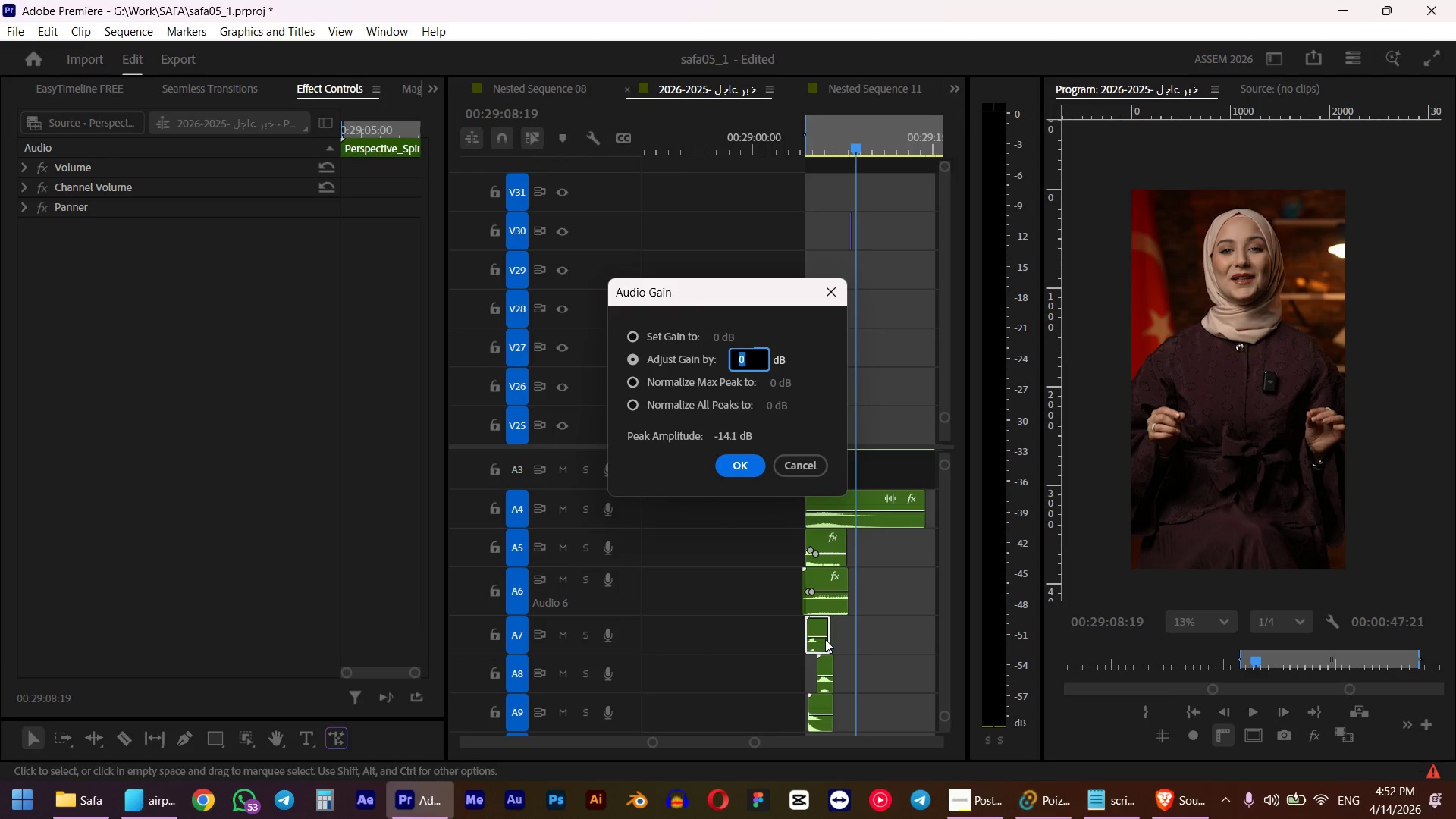 
key(NumpadSubtract)
 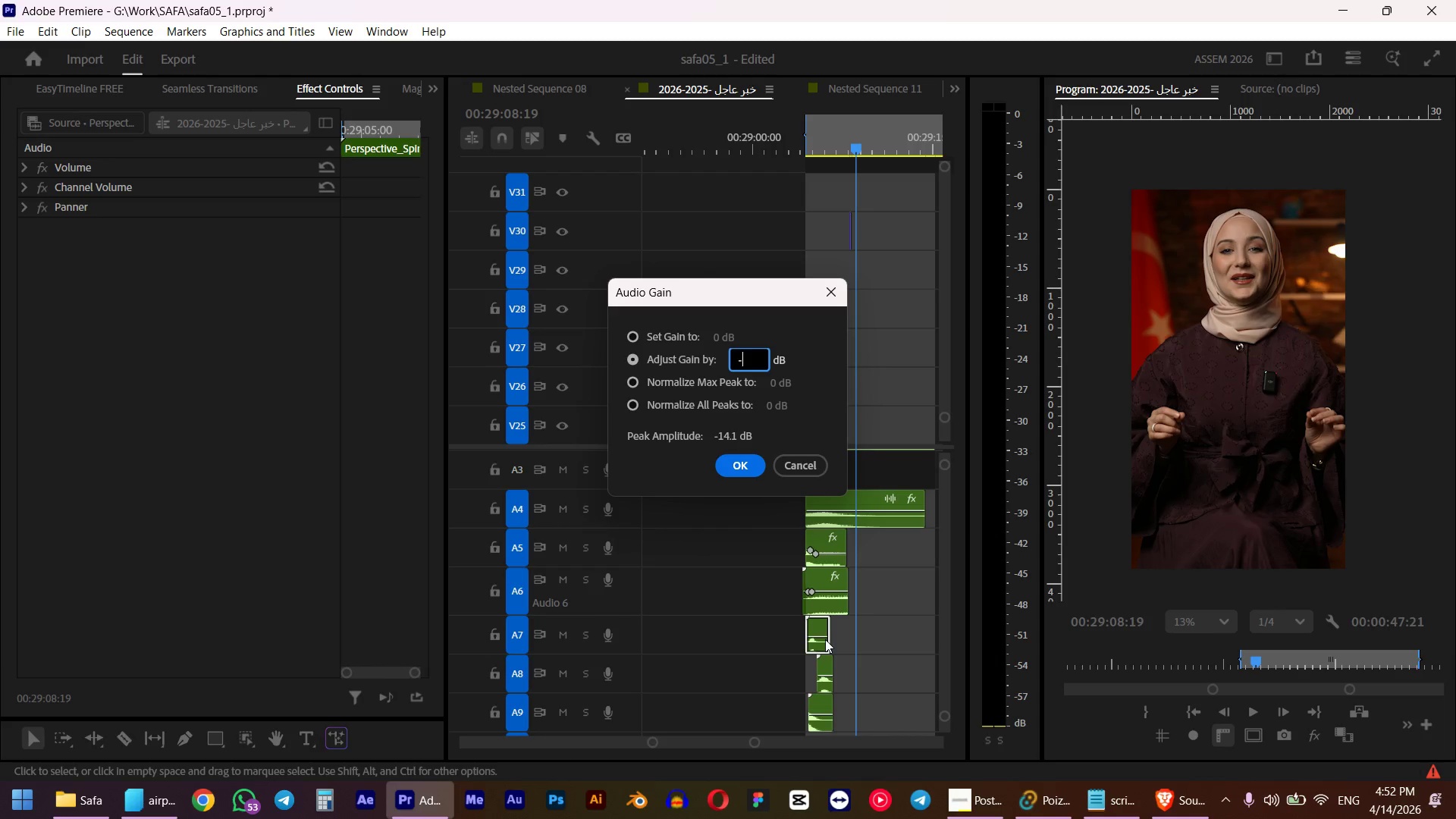 
key(Numpad7)
 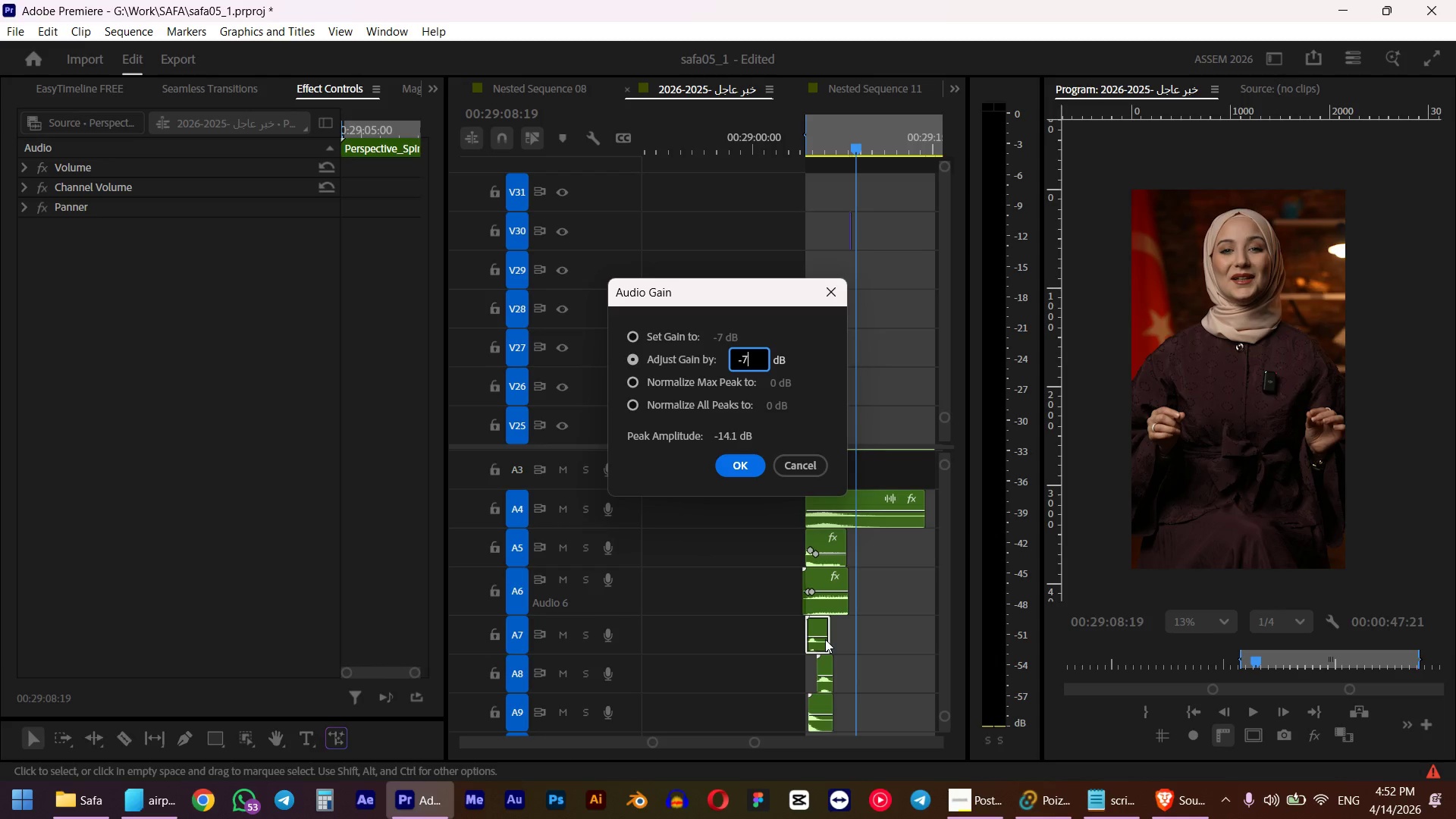 
key(NumpadEnter)
 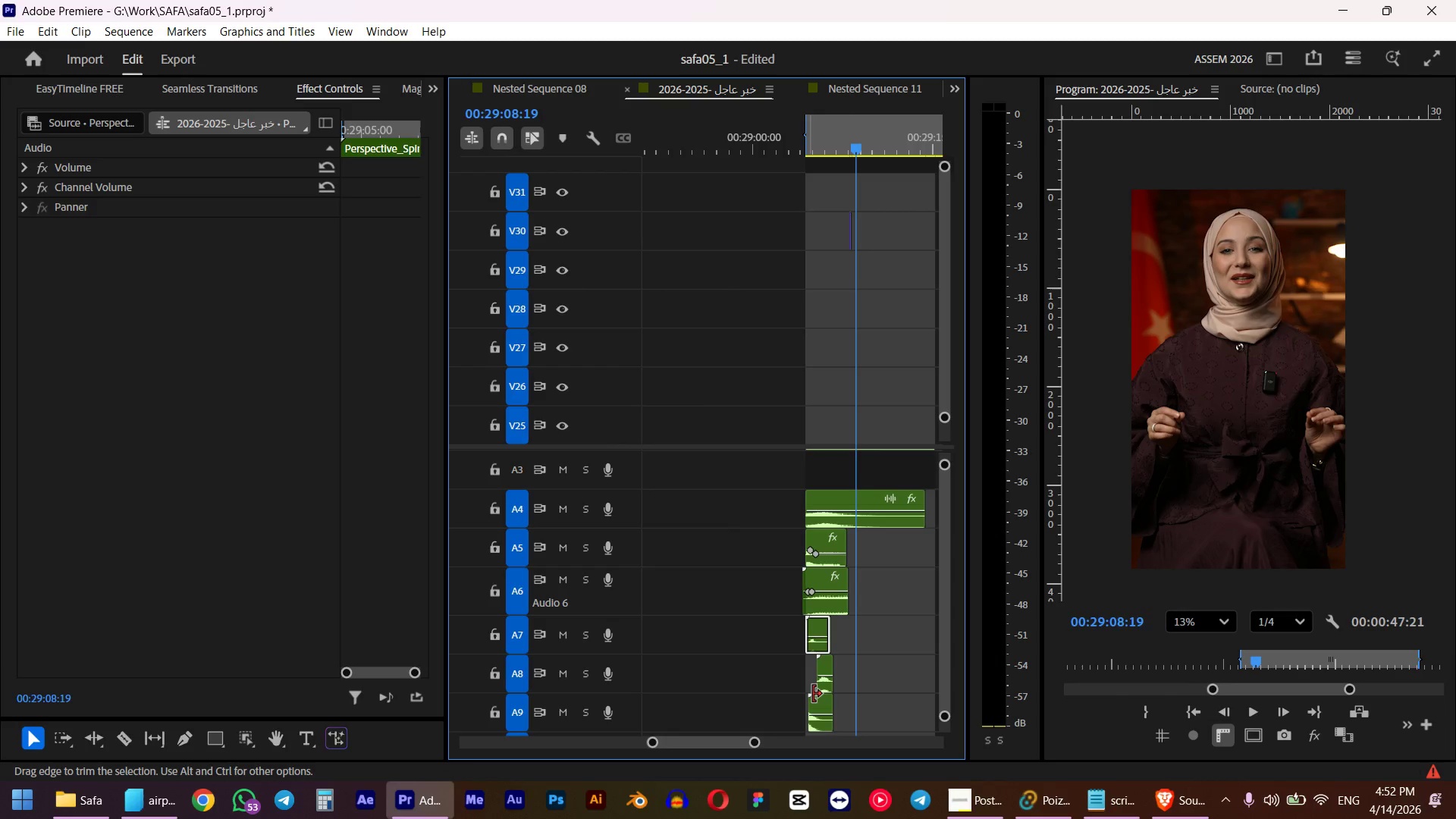 
left_click([828, 677])
 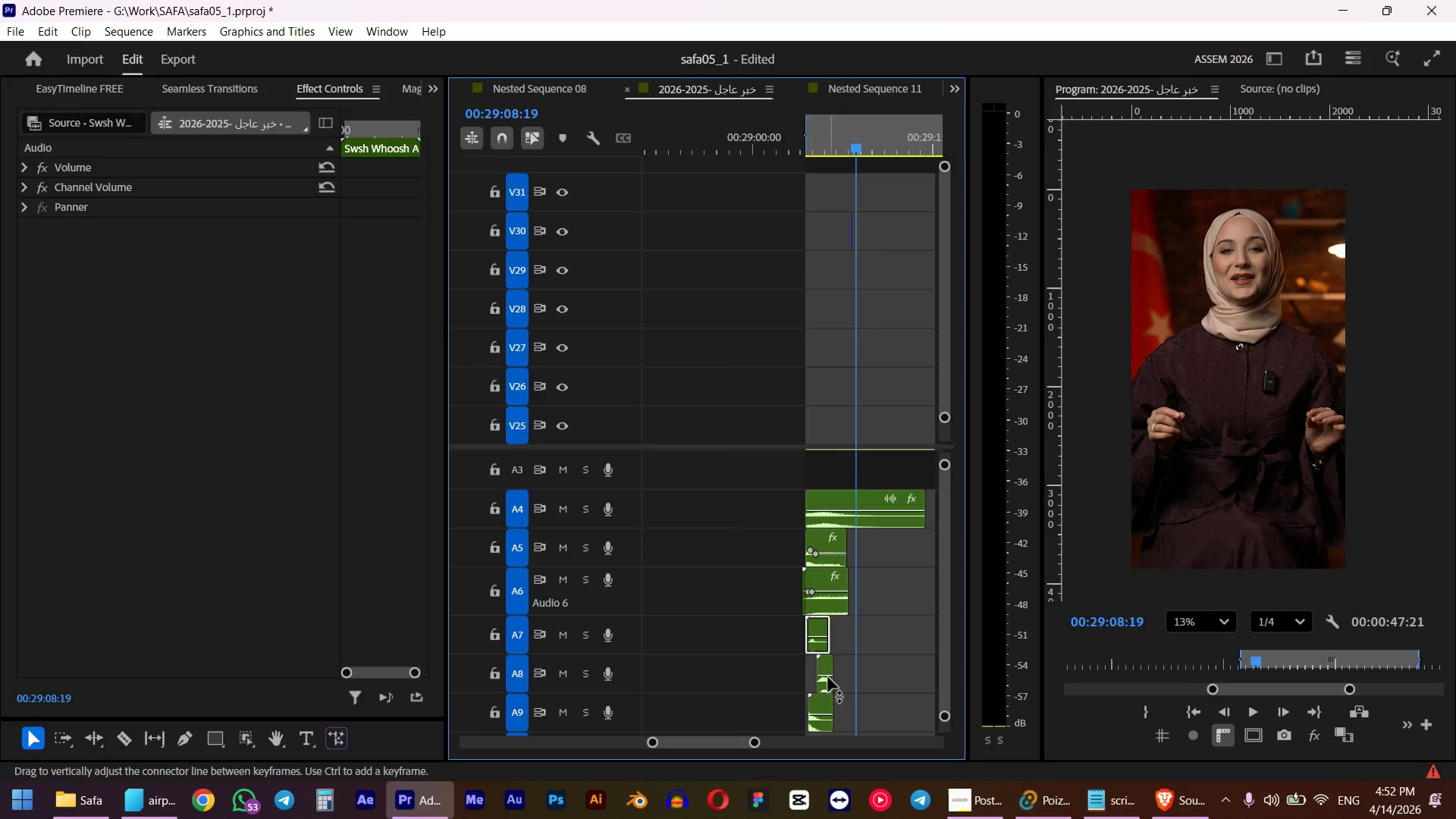 
key(G)
 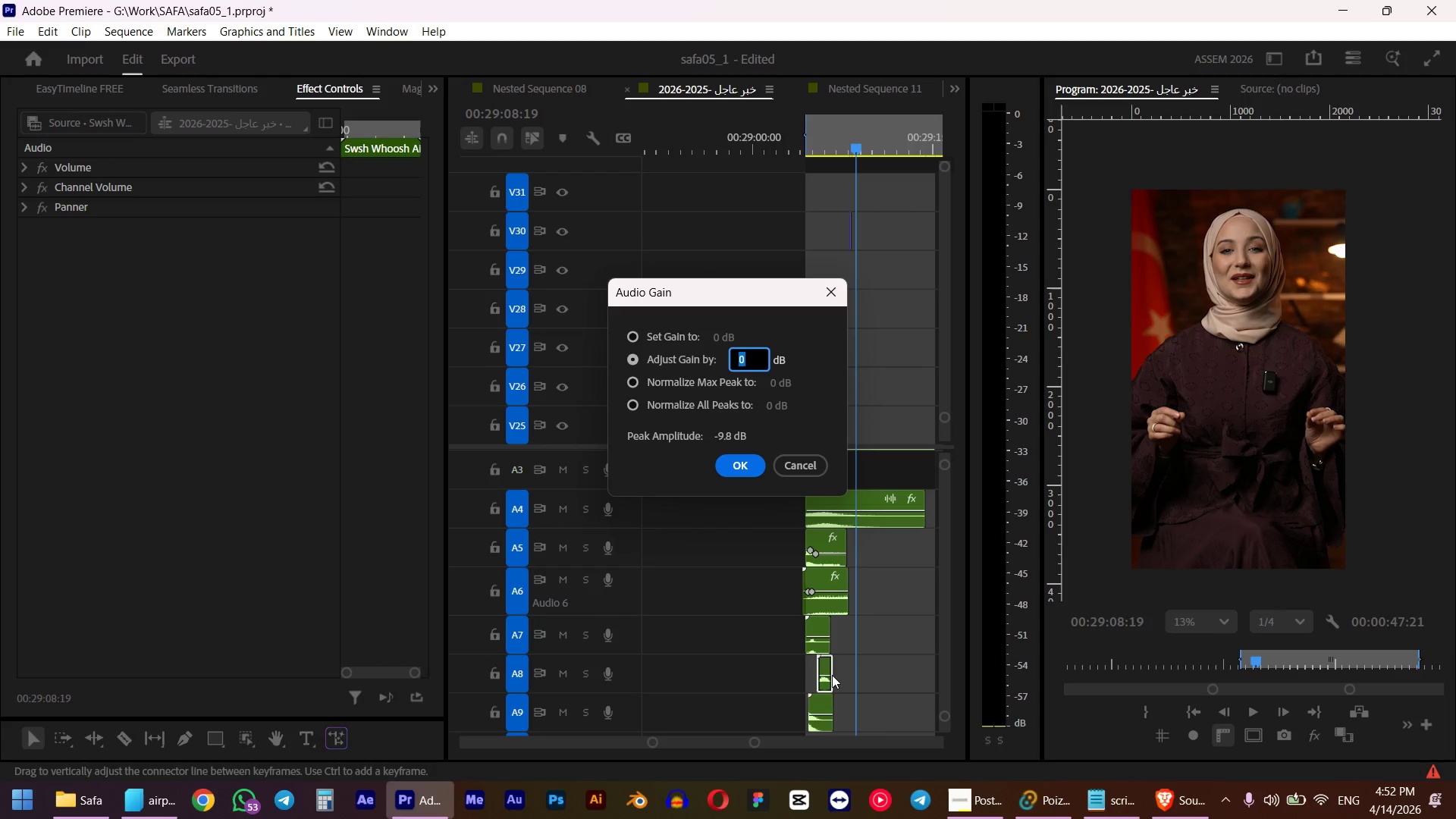 
key(NumpadSubtract)
 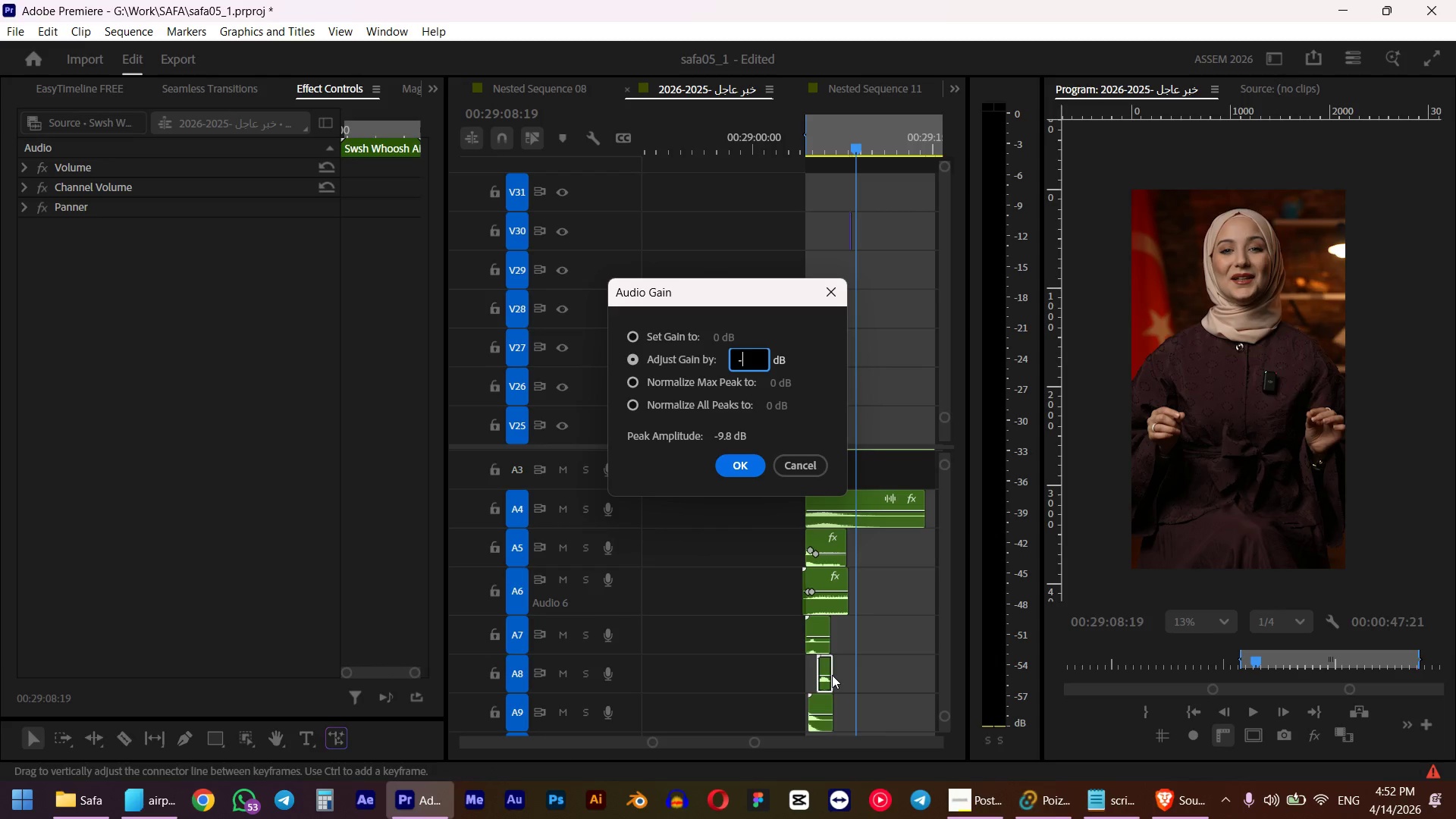 
key(Numpad5)
 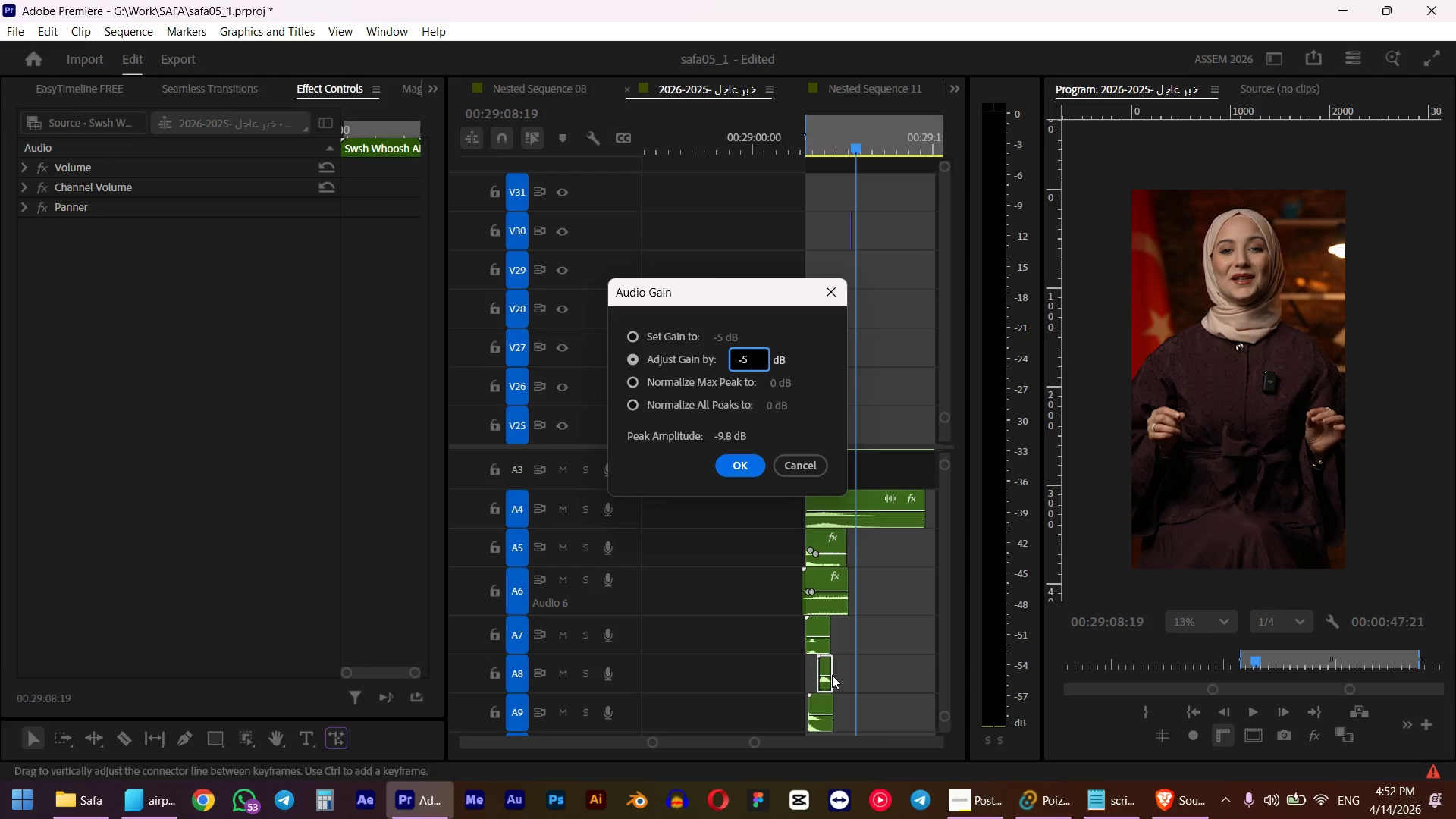 
key(NumpadEnter)
 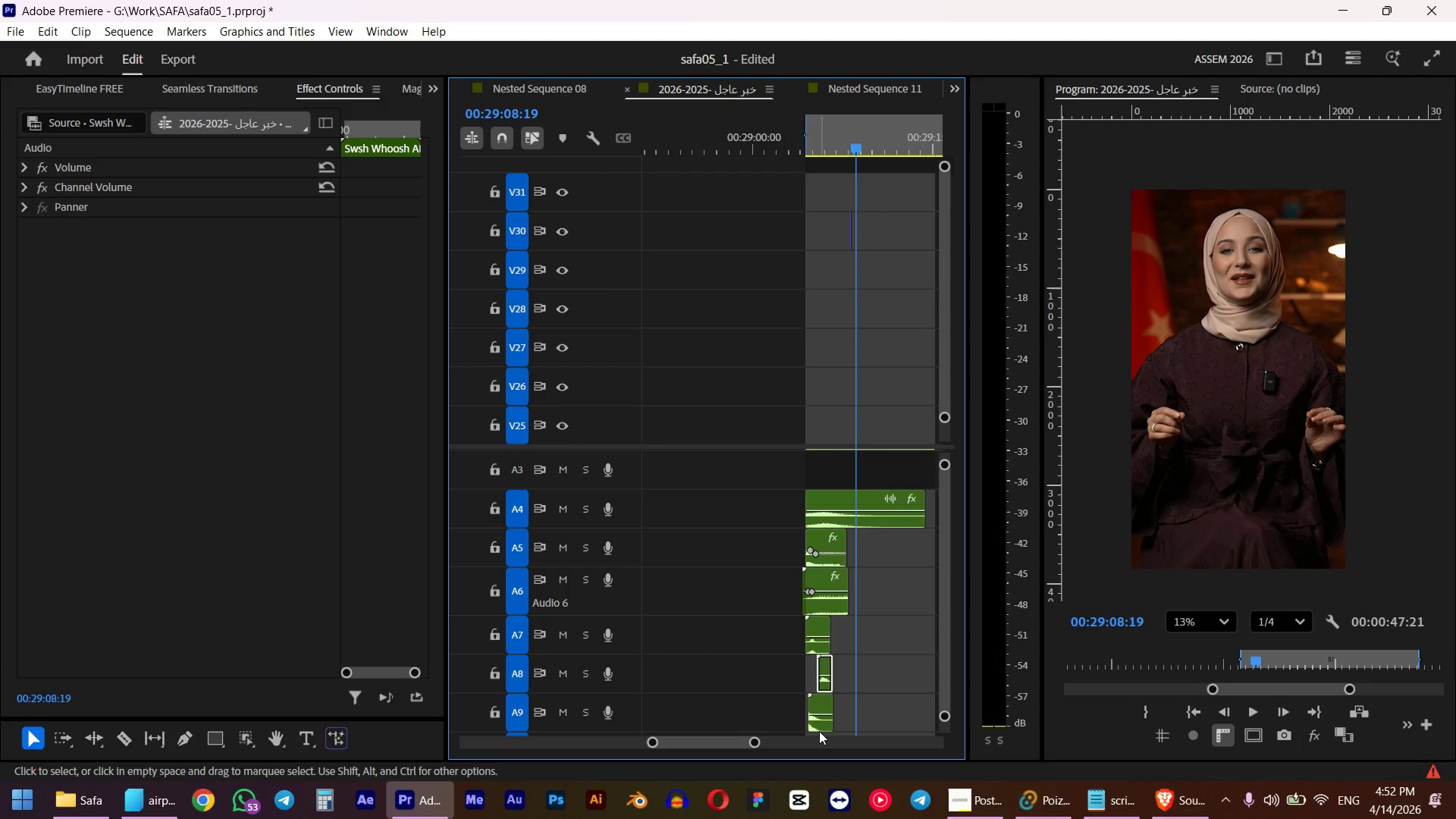 
left_click([821, 715])
 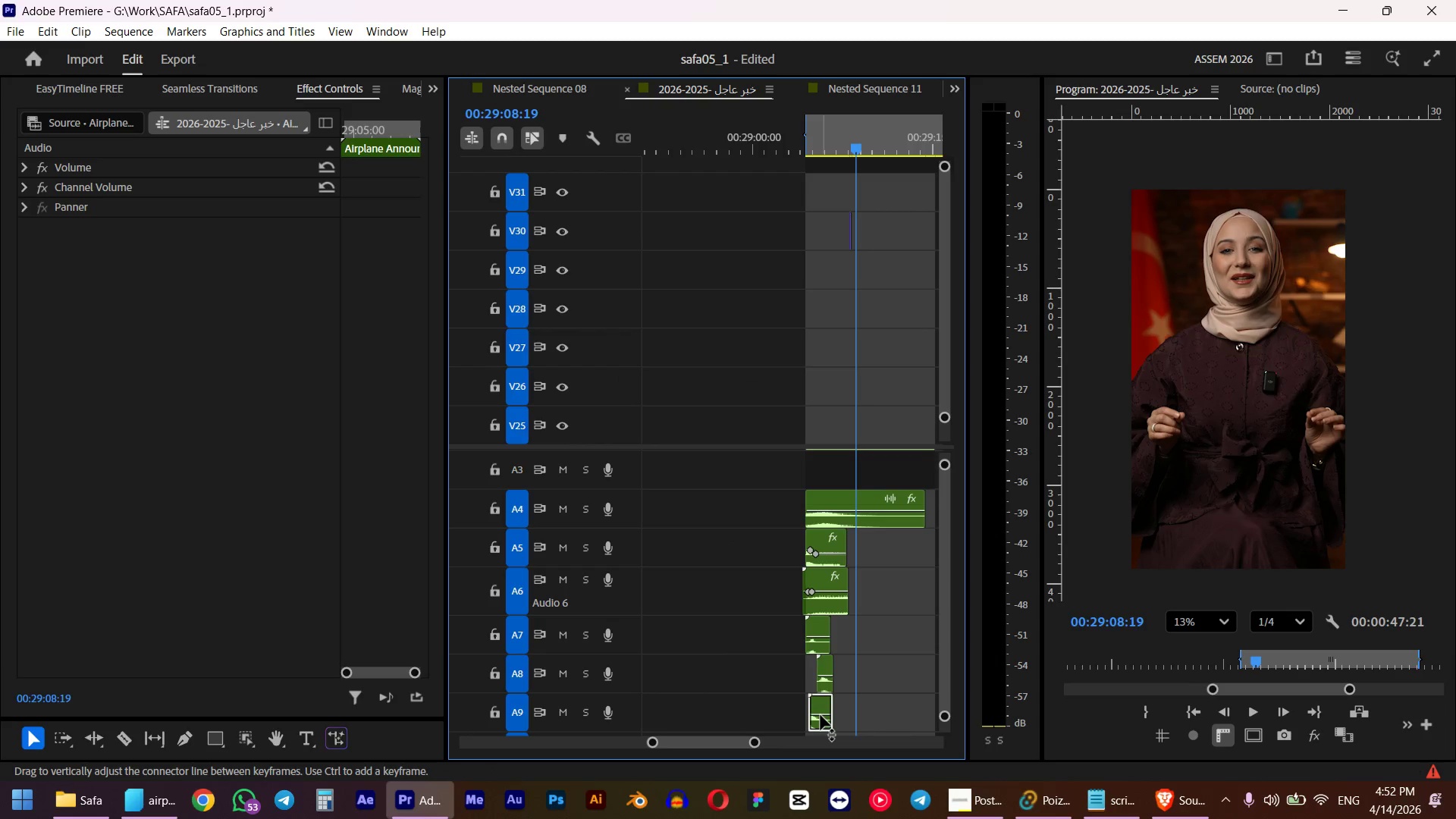 
key(G)
 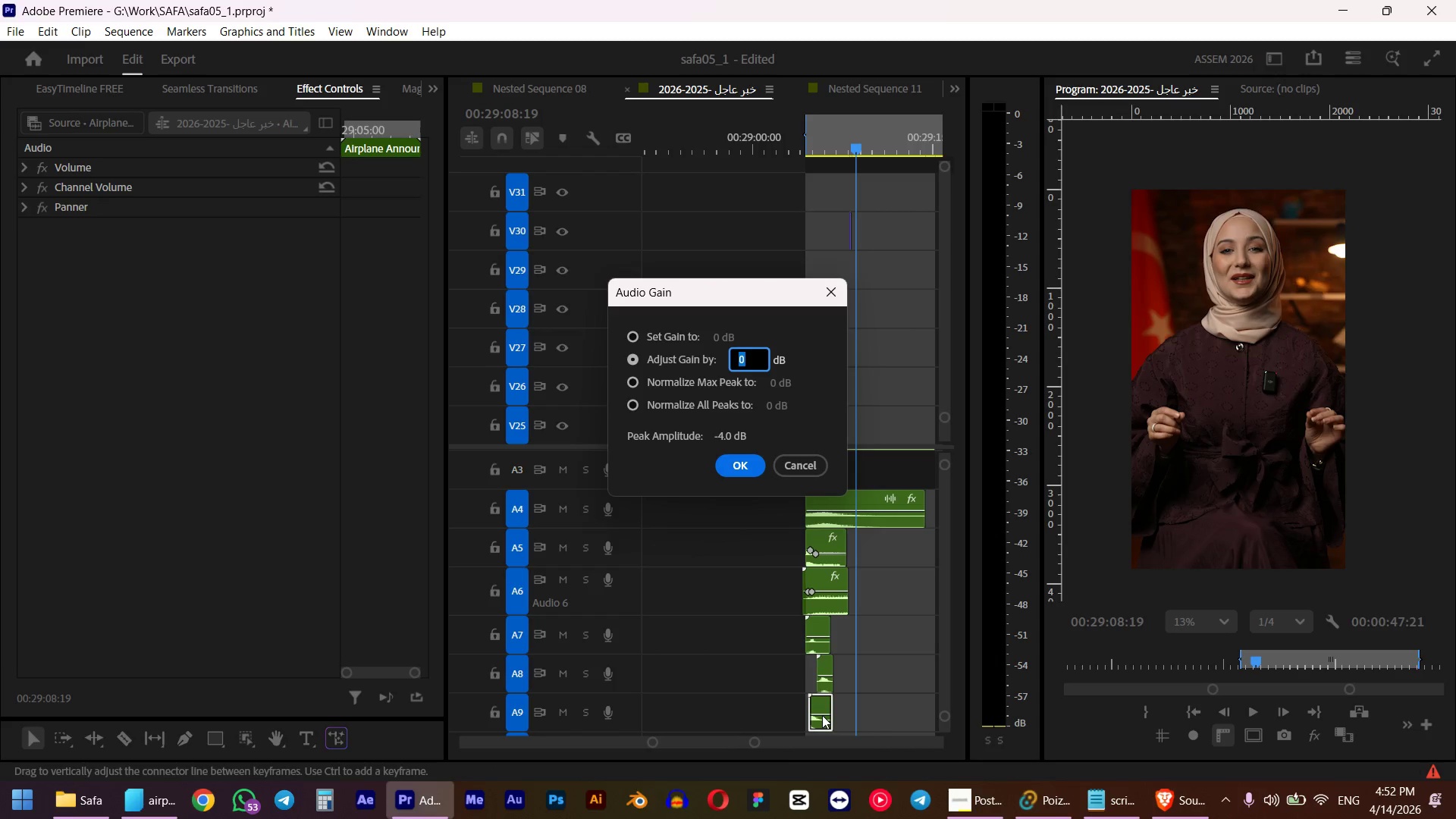 
key(NumpadSubtract)
 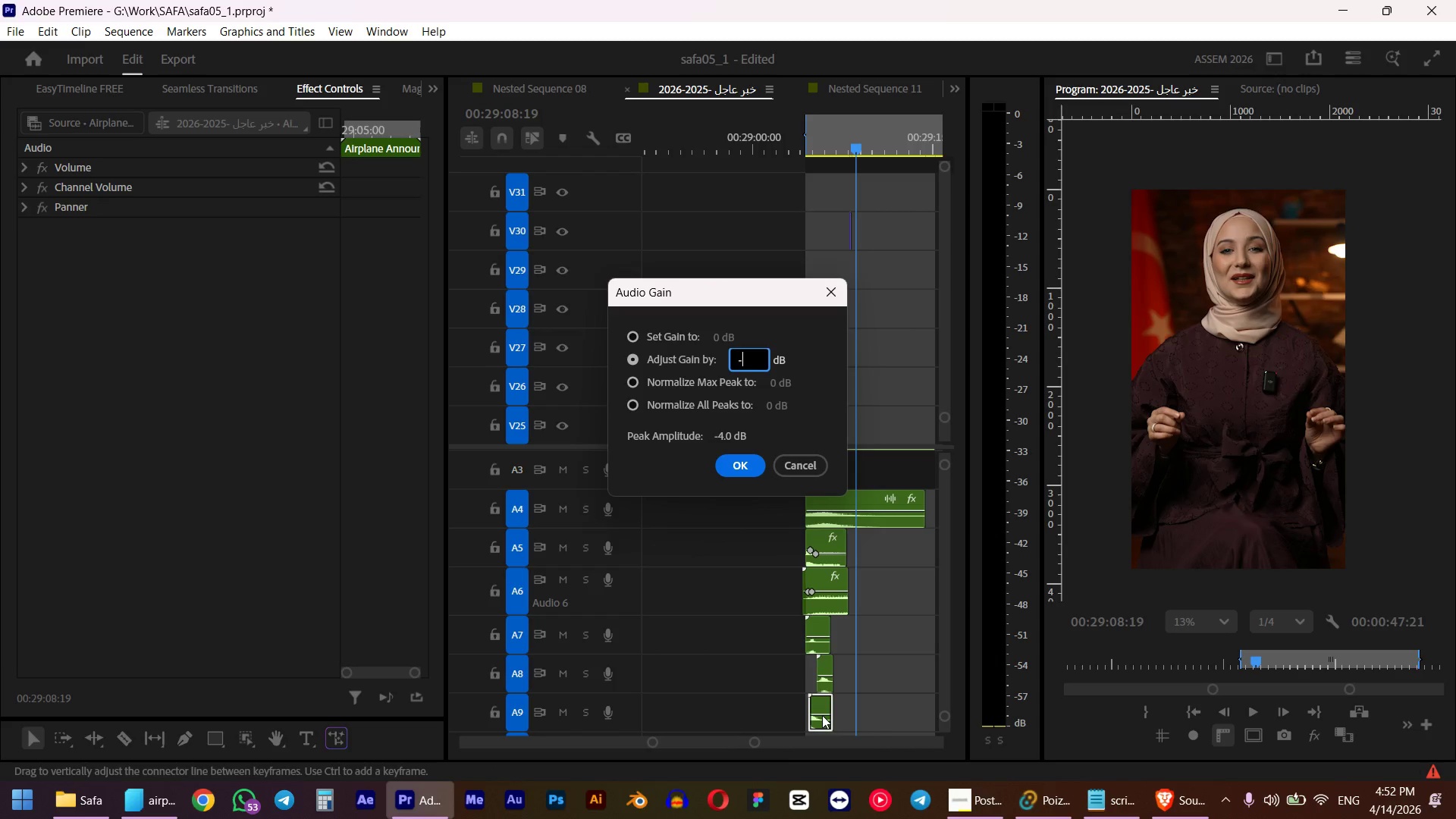 
key(Numpad5)
 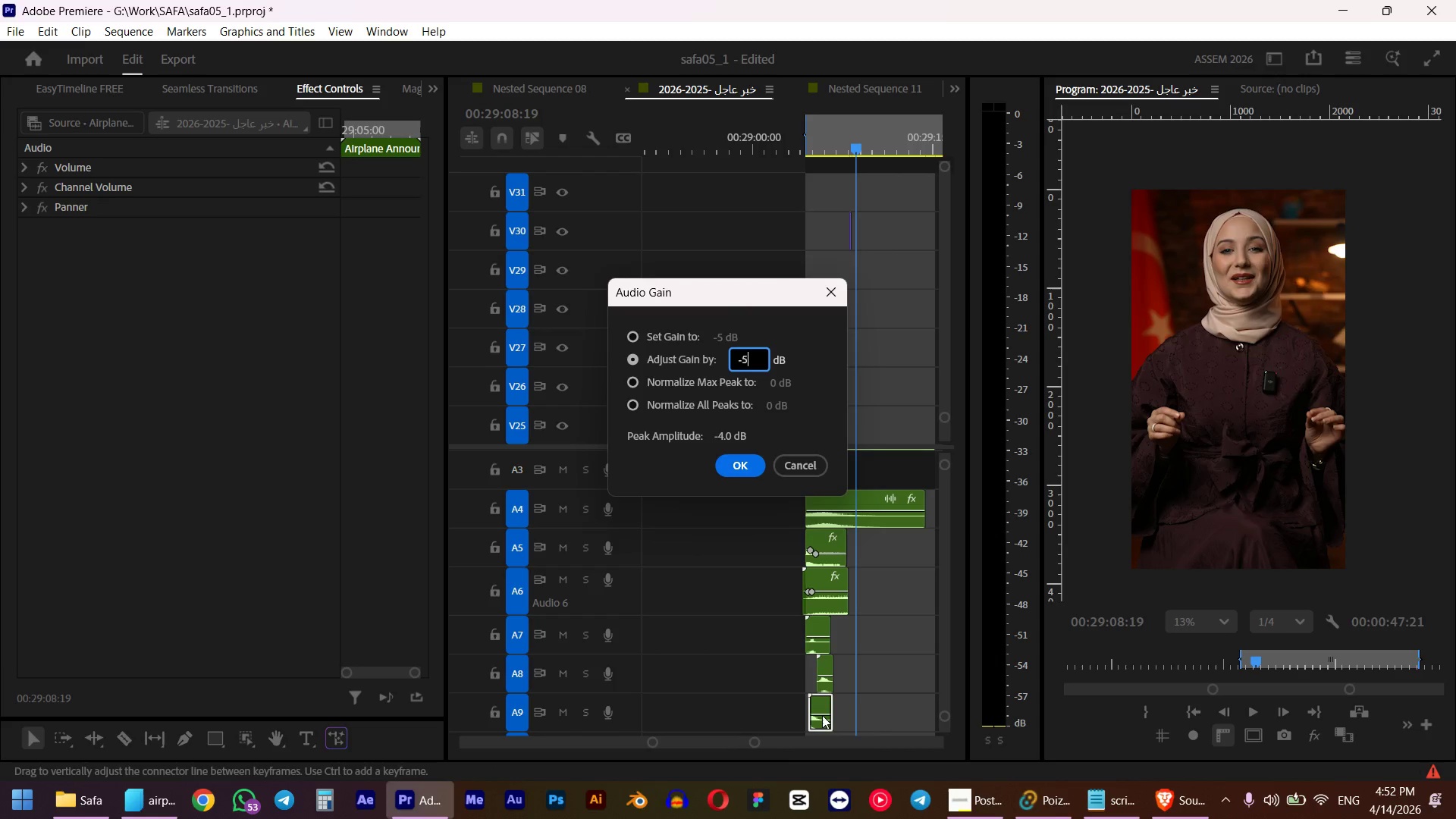 
key(NumpadEnter)
 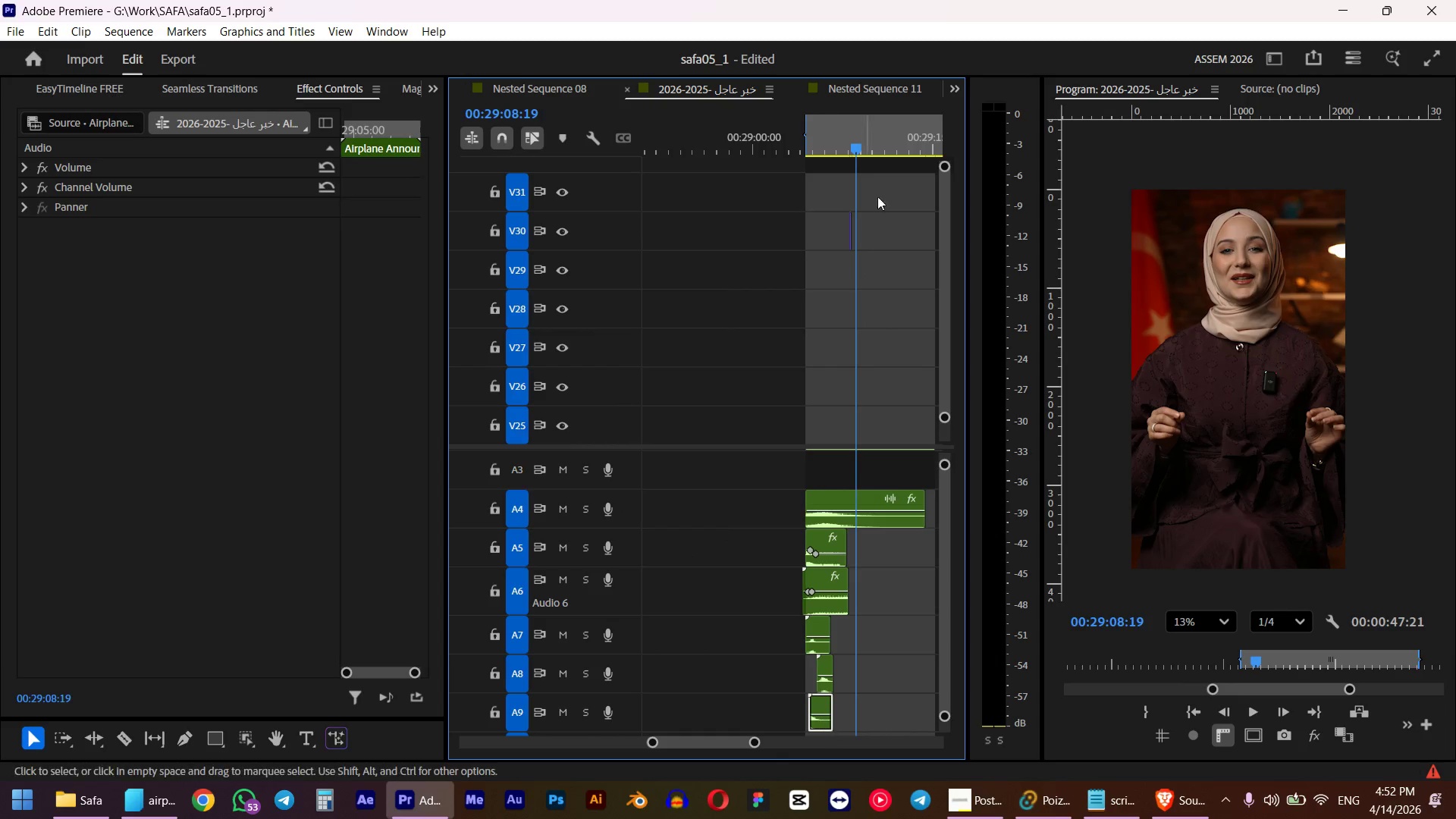 
left_click_drag(start_coordinate=[842, 124], to_coordinate=[808, 121])
 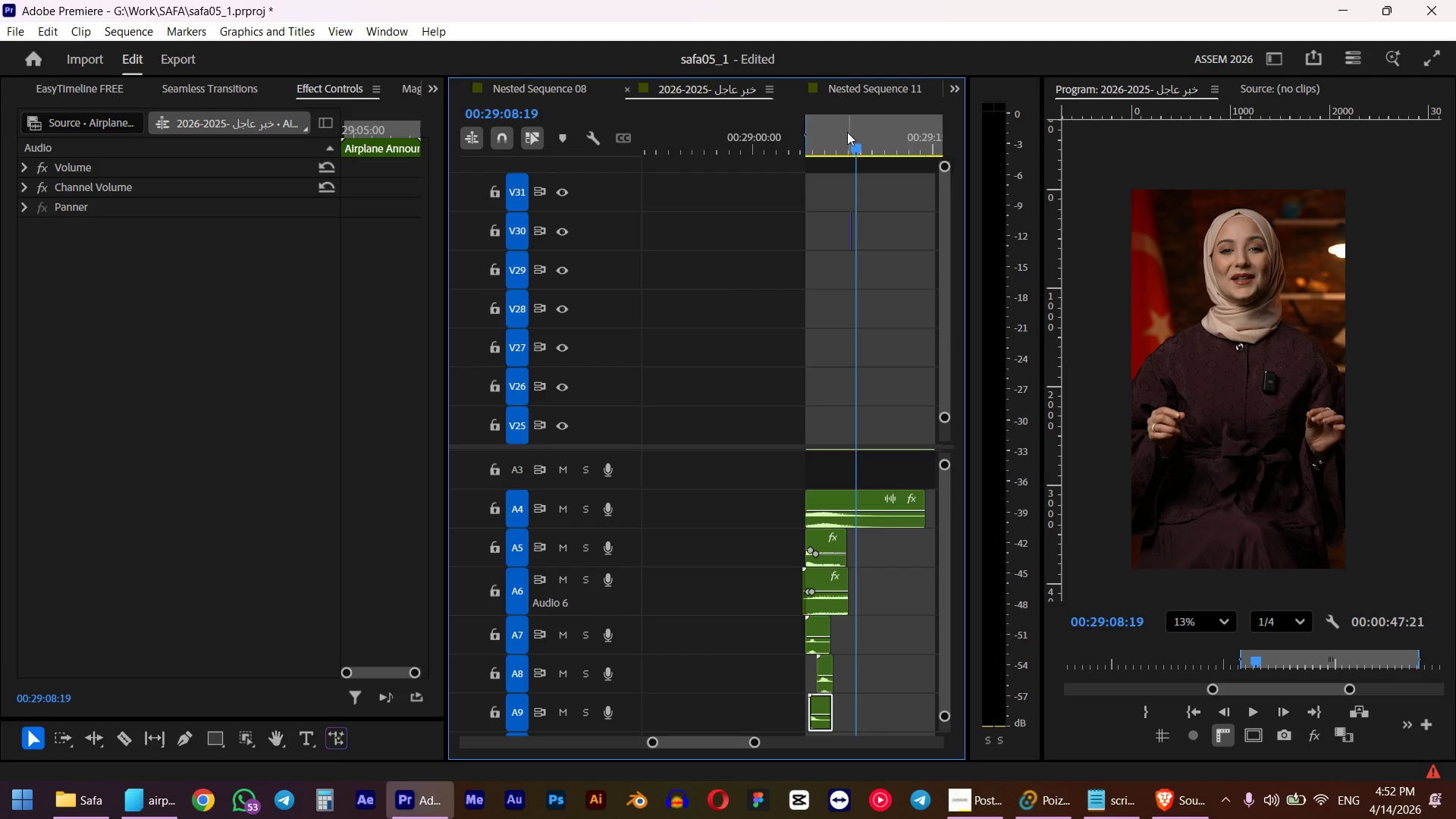 
hold_key(key=ShiftLeft, duration=0.56)
 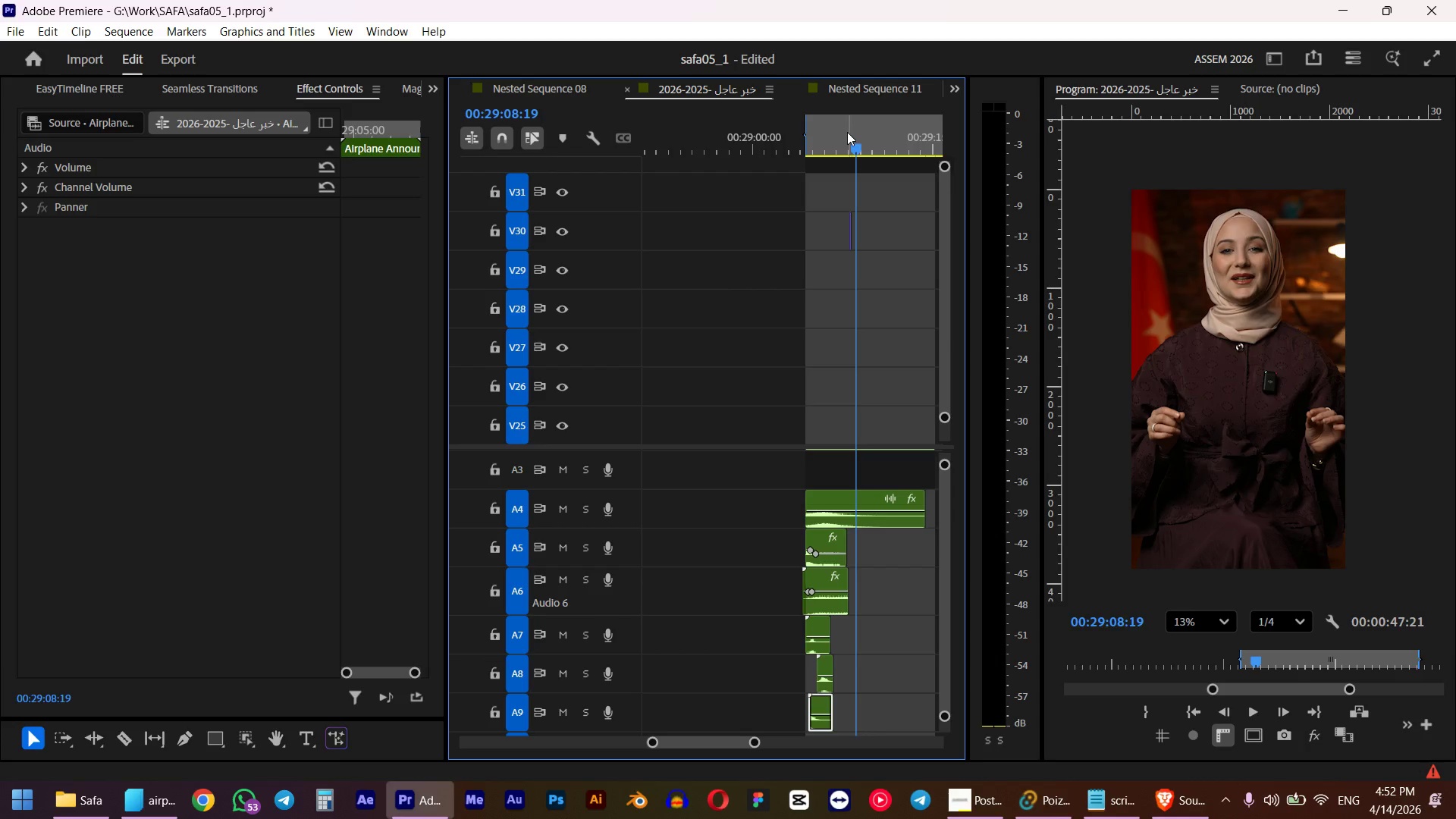 
key(Space)
 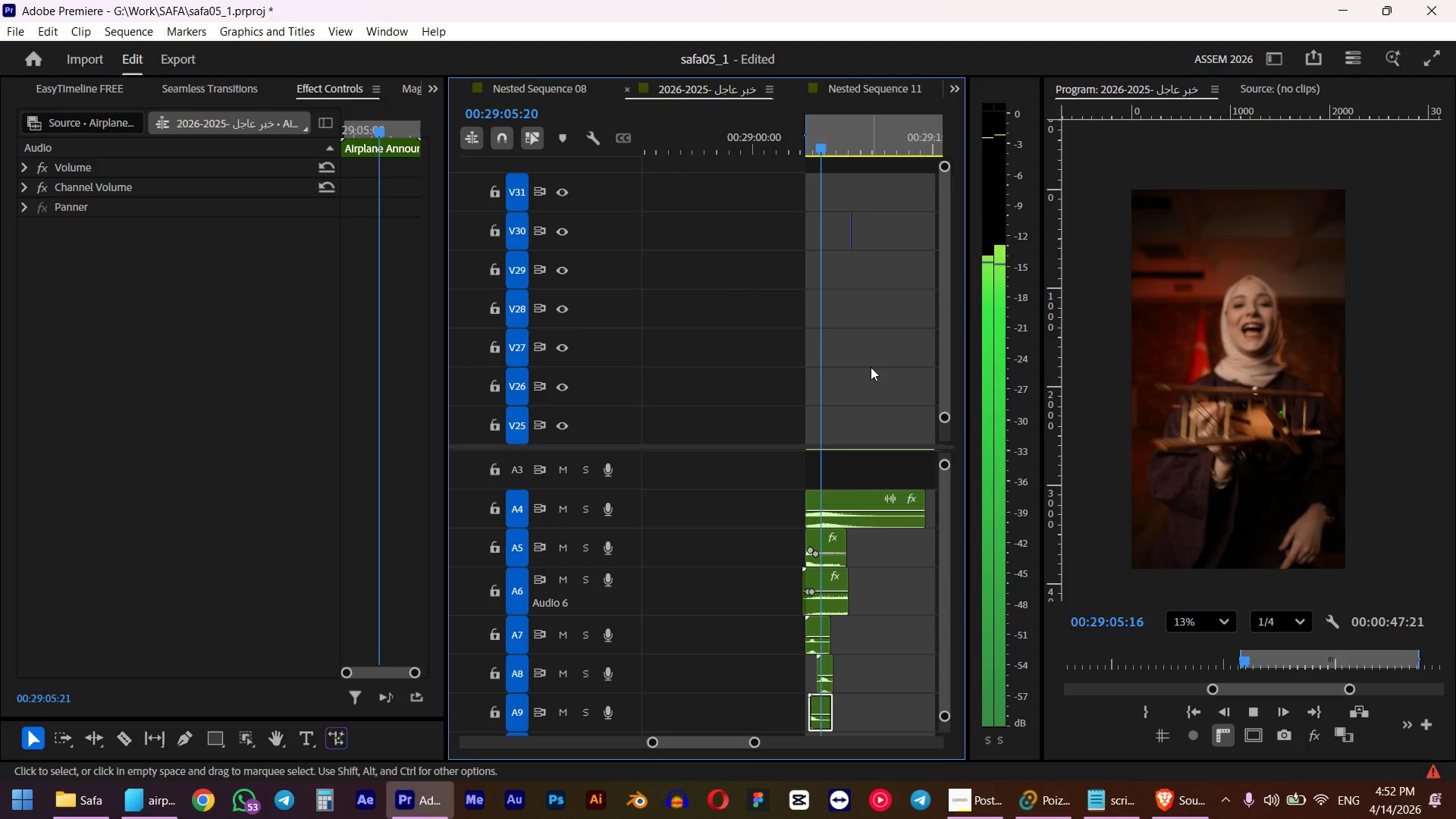 
wait(5.31)
 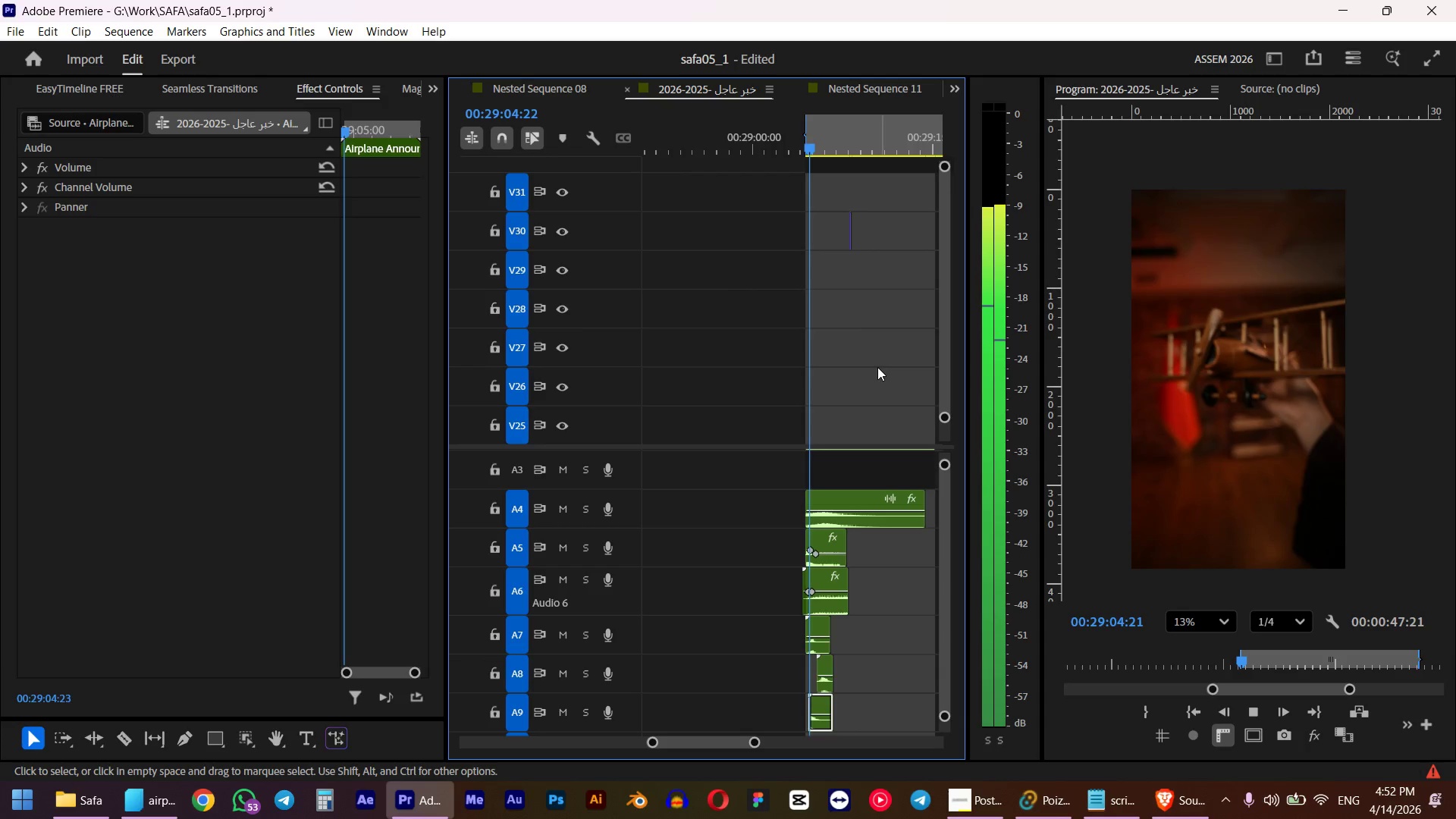 
key(Space)
 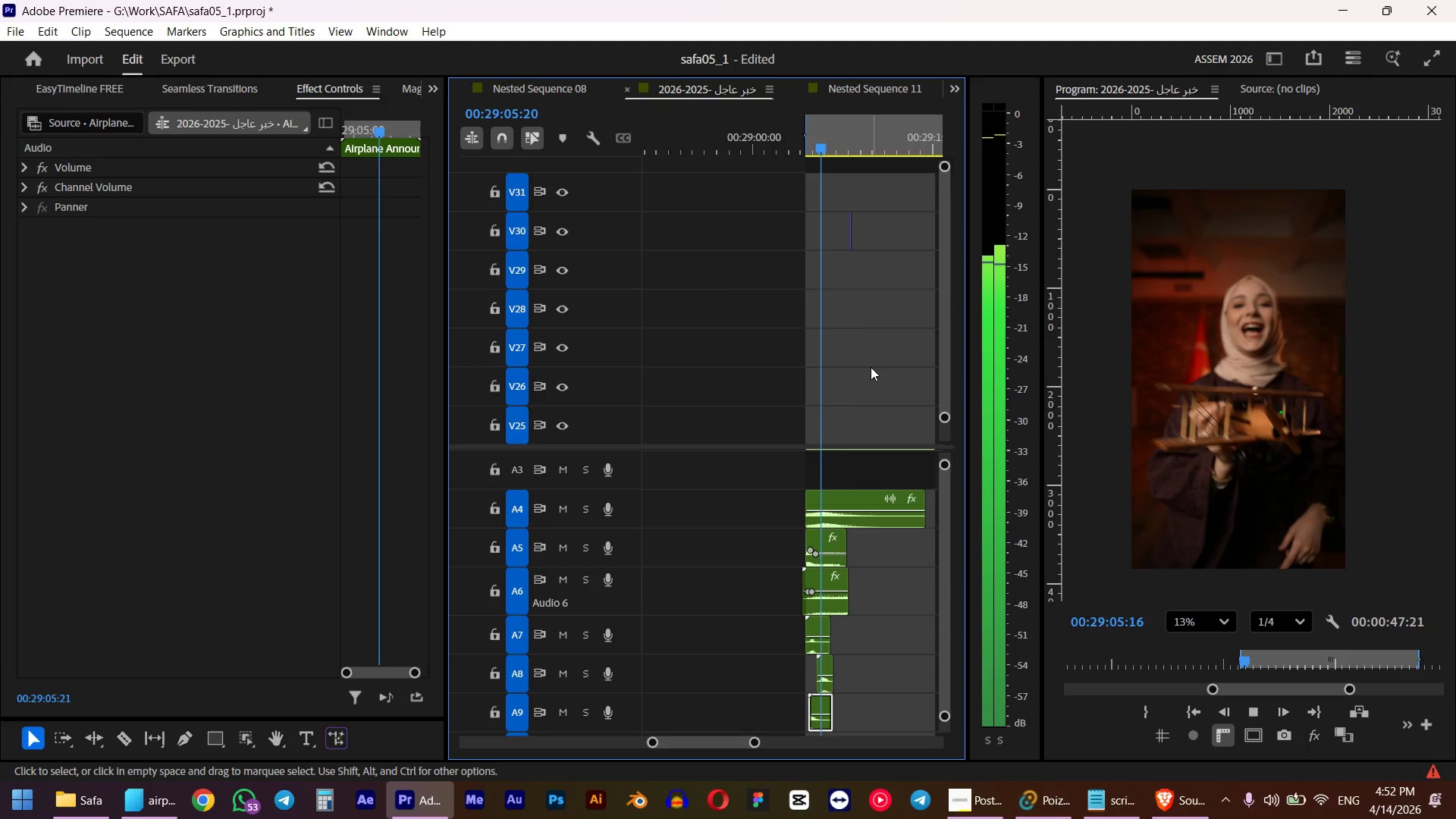 
hold_key(key=ControlLeft, duration=0.47)
 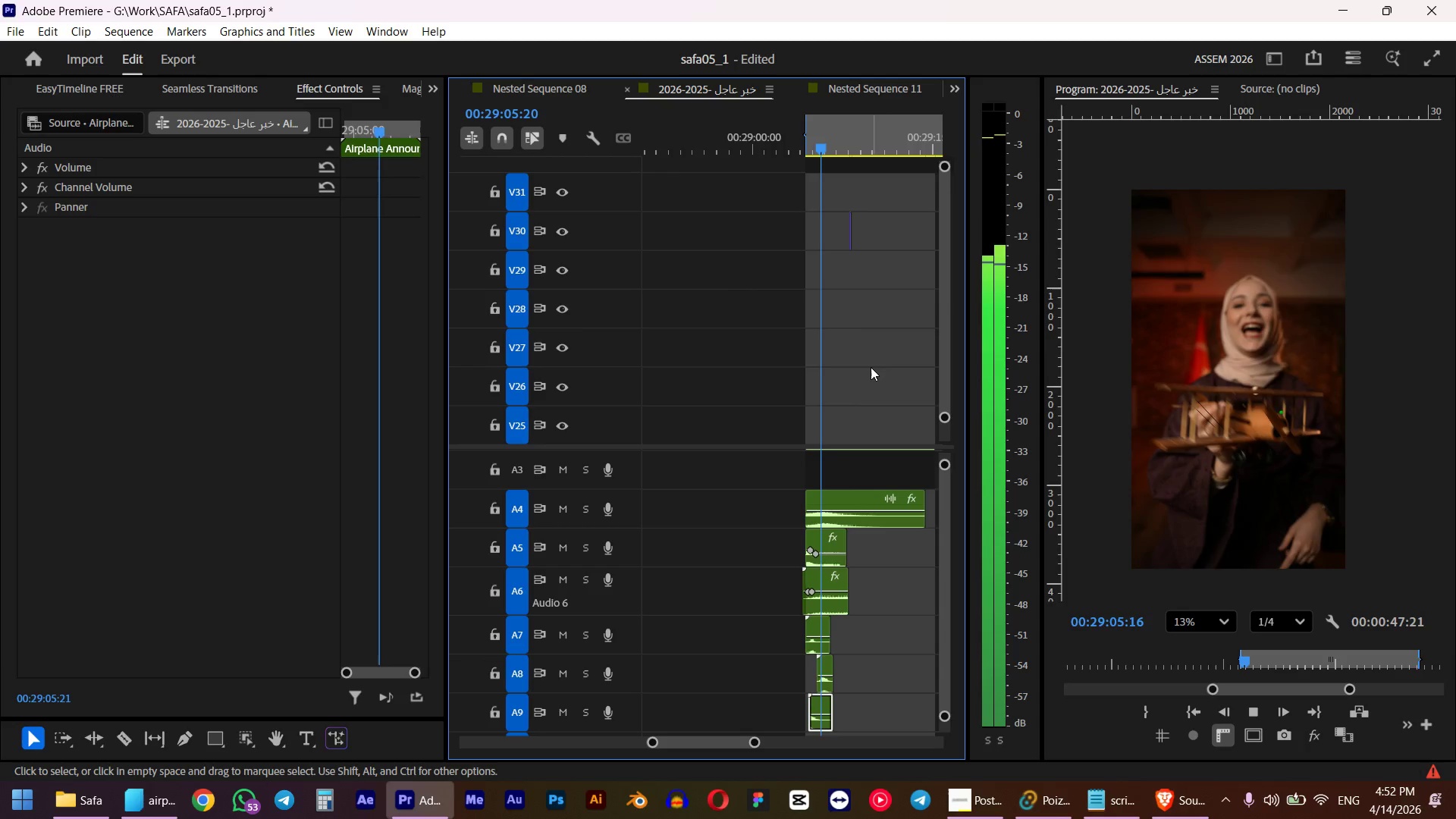 
hold_key(key=ControlLeft, duration=0.39)
 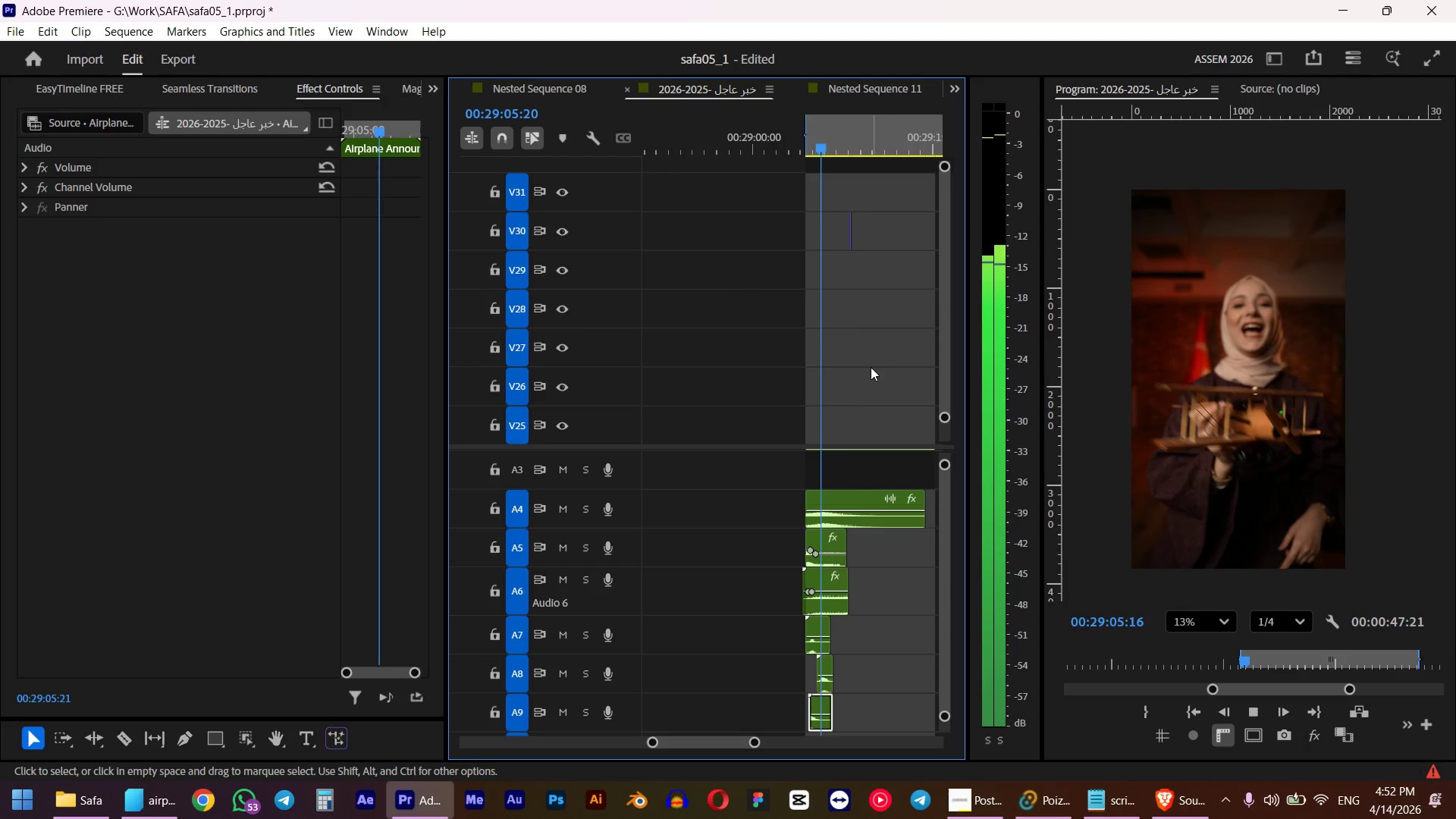 
hold_key(key=AltLeft, duration=0.66)
 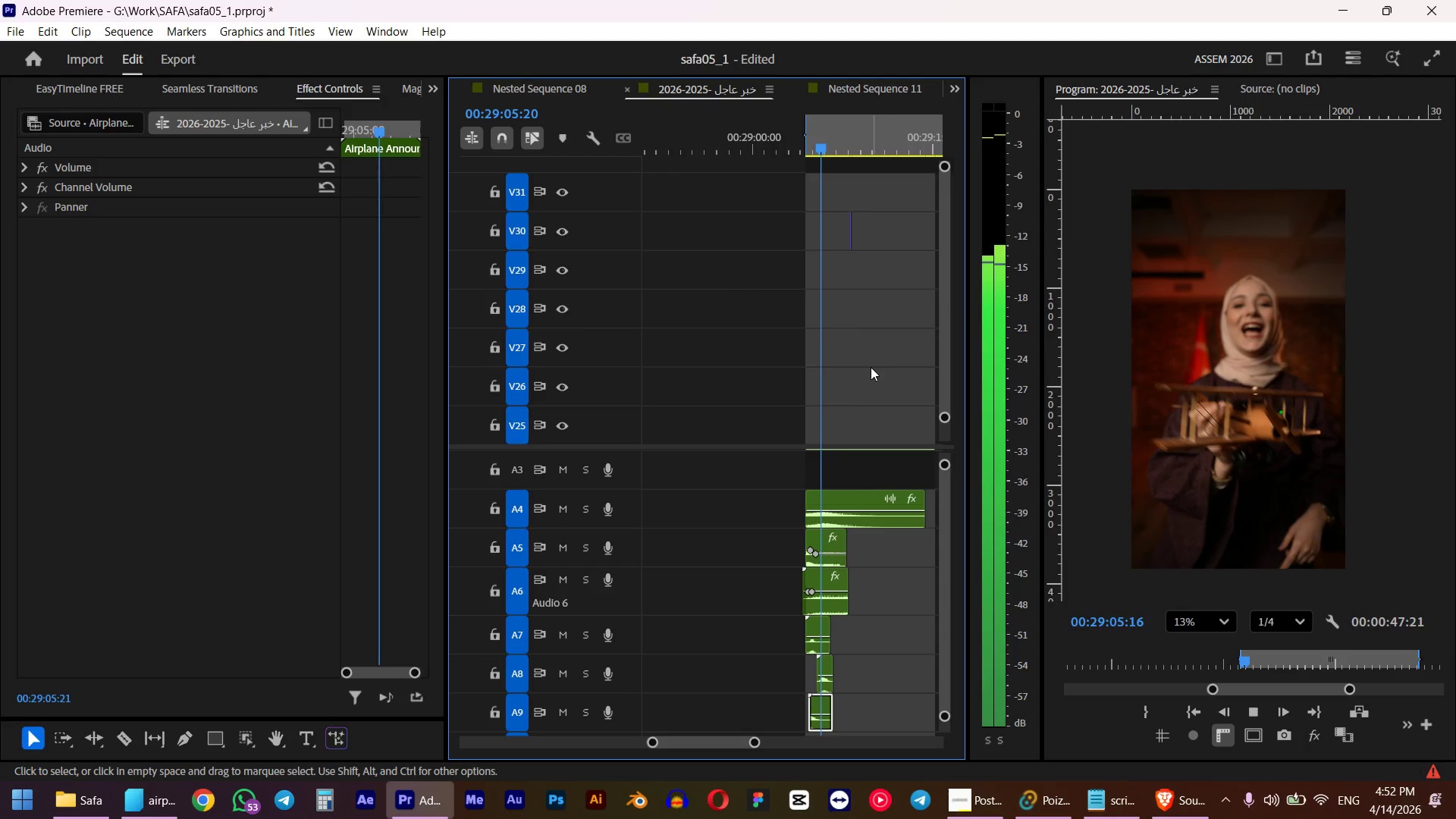 
scroll: coordinate [893, 561], scroll_direction: none, amount: 0.0
 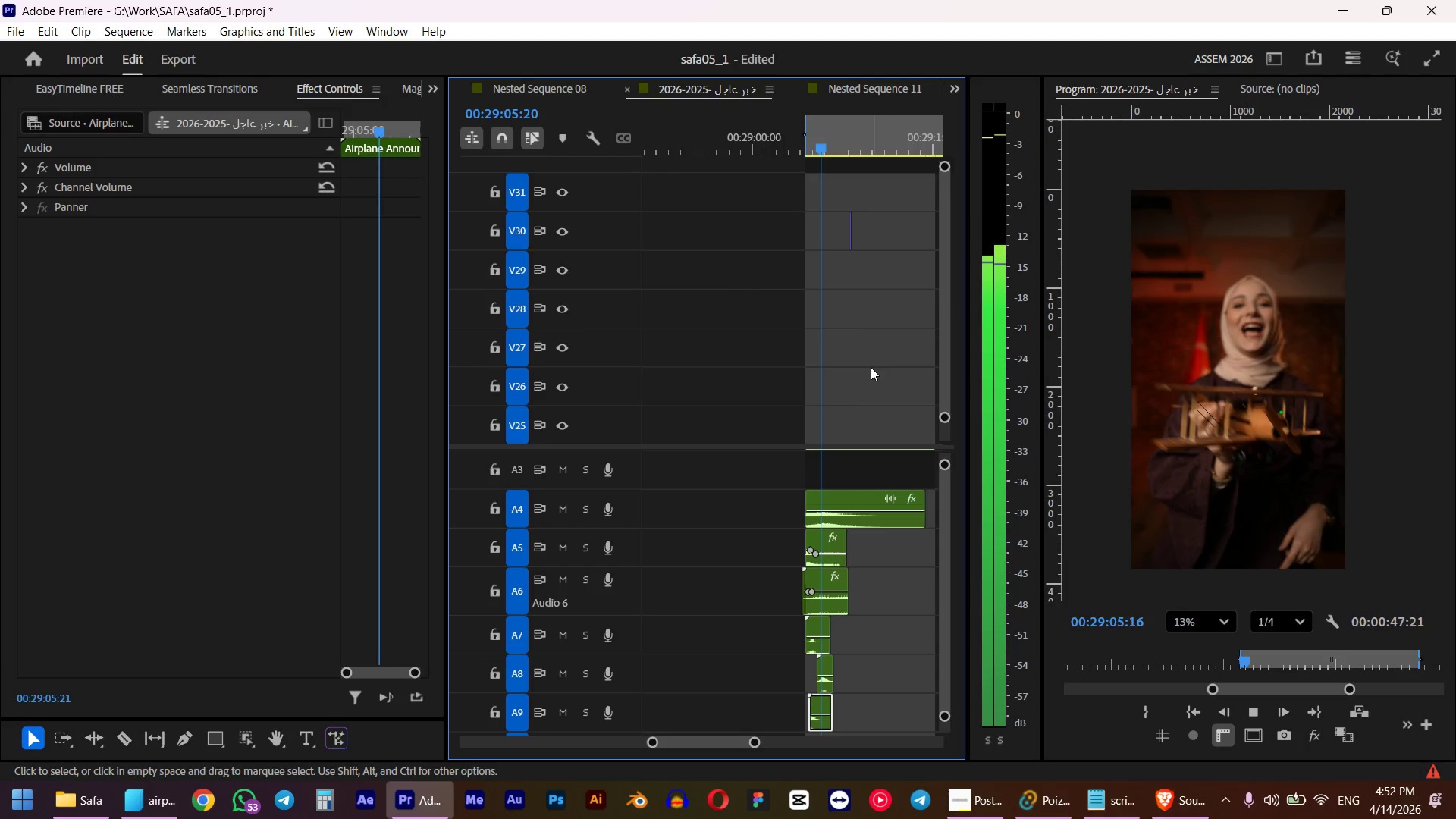 
hold_key(key=ControlLeft, duration=3.94)
 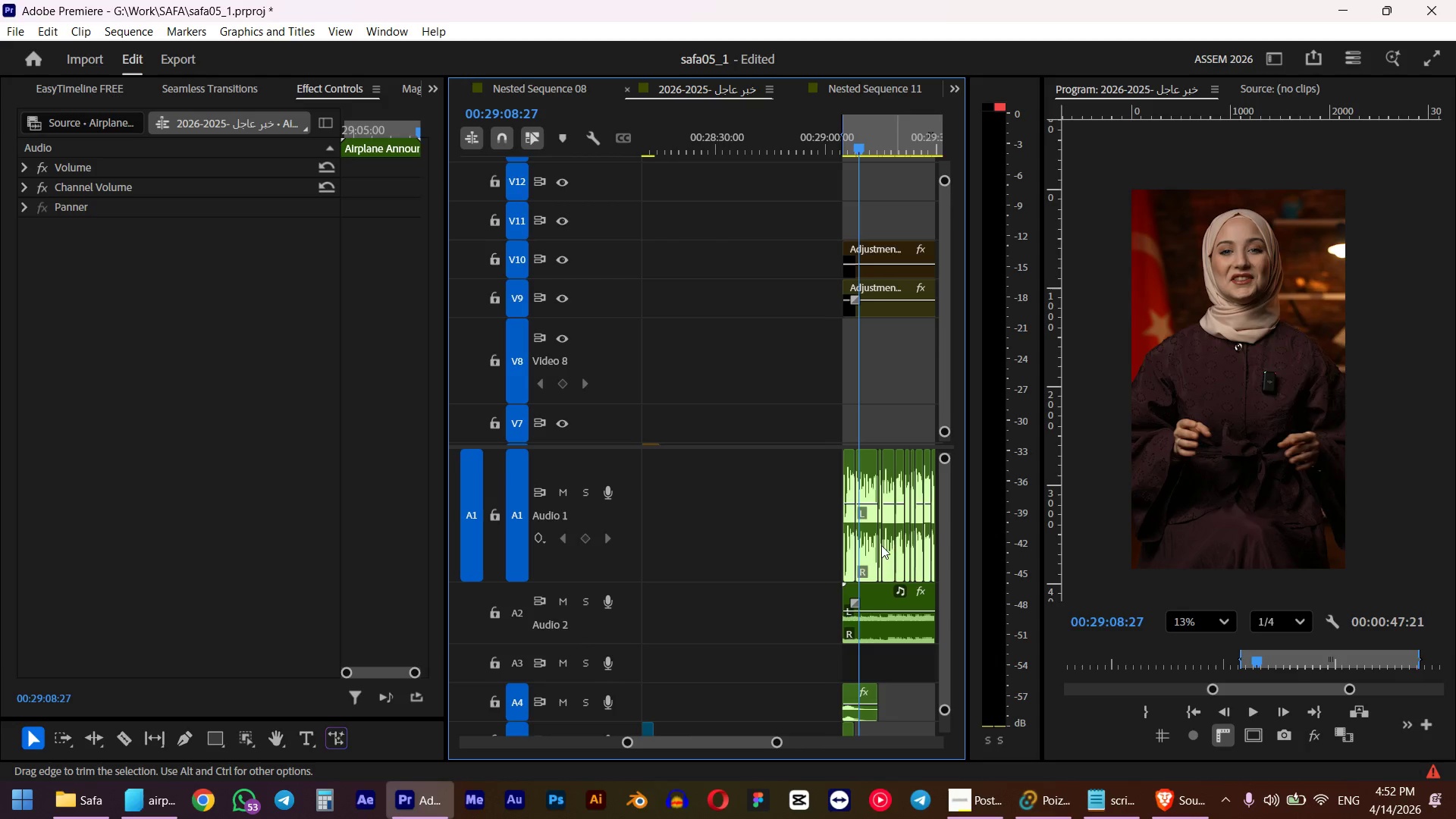 
key(Alt+AltLeft)
 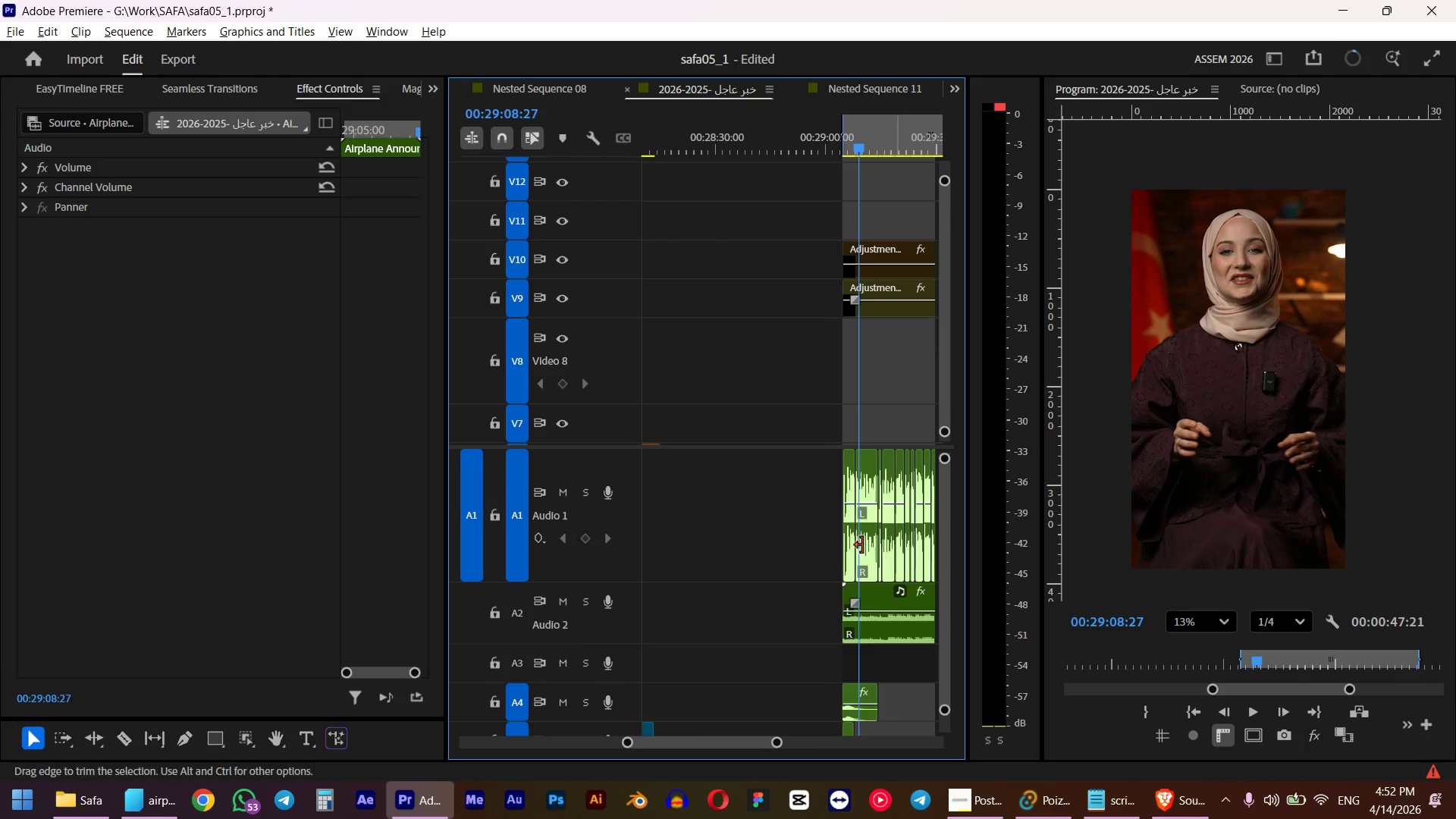 
scroll: coordinate [894, 513], scroll_direction: down, amount: 48.0
 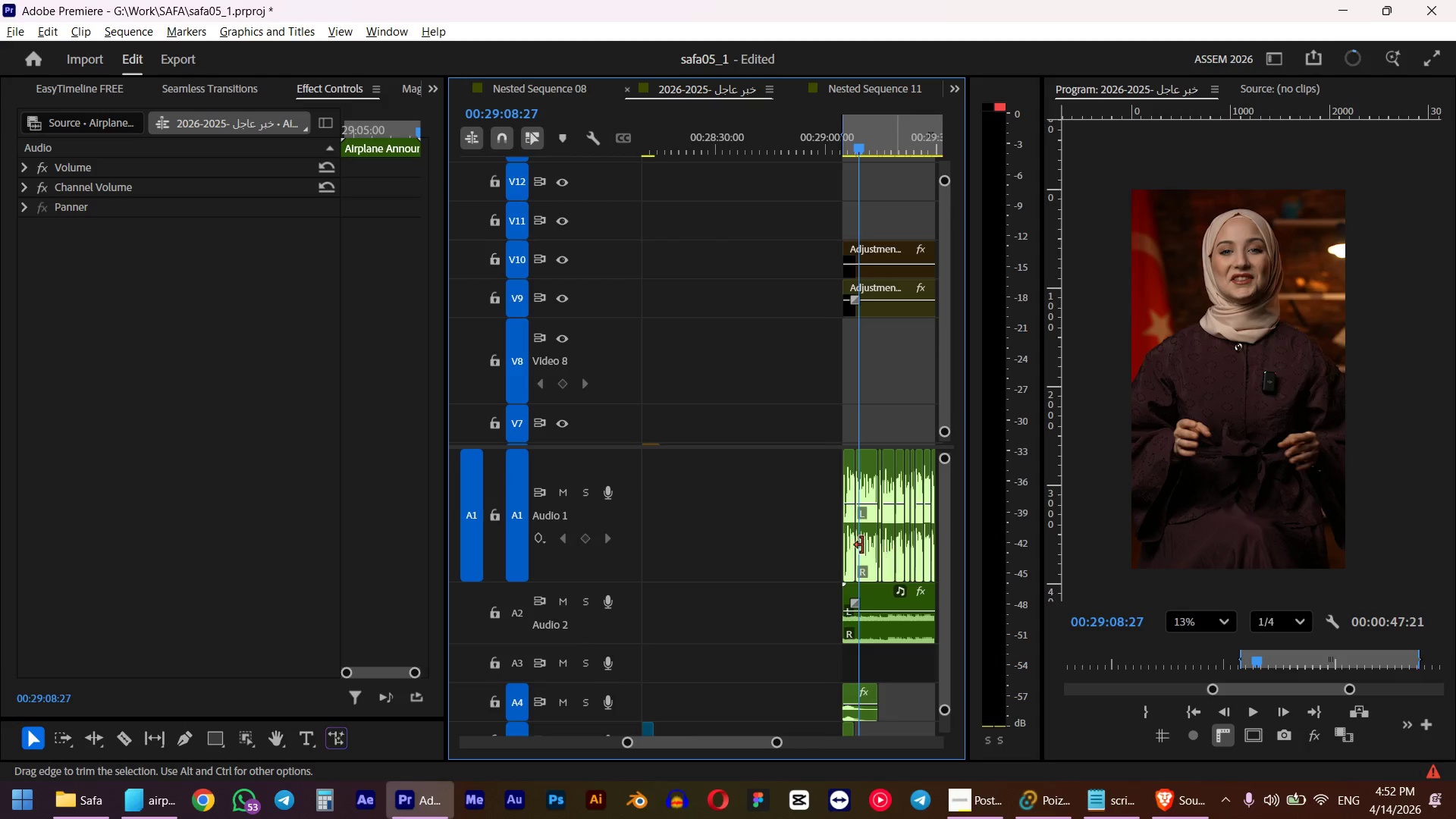 
hold_key(key=AltLeft, duration=1.17)
scroll: coordinate [828, 538], scroll_direction: up, amount: 14.0
 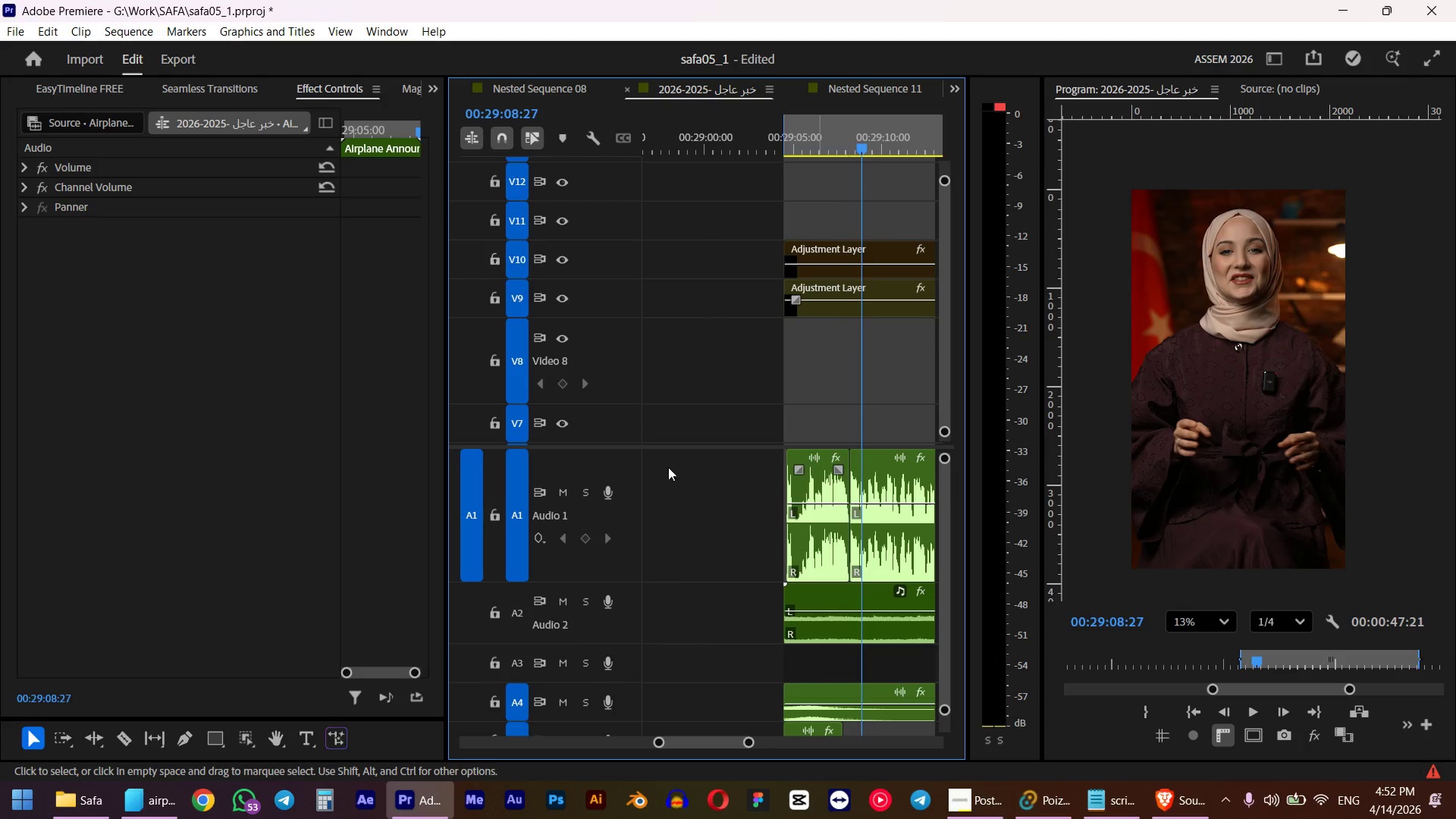 
left_click([578, 495])
 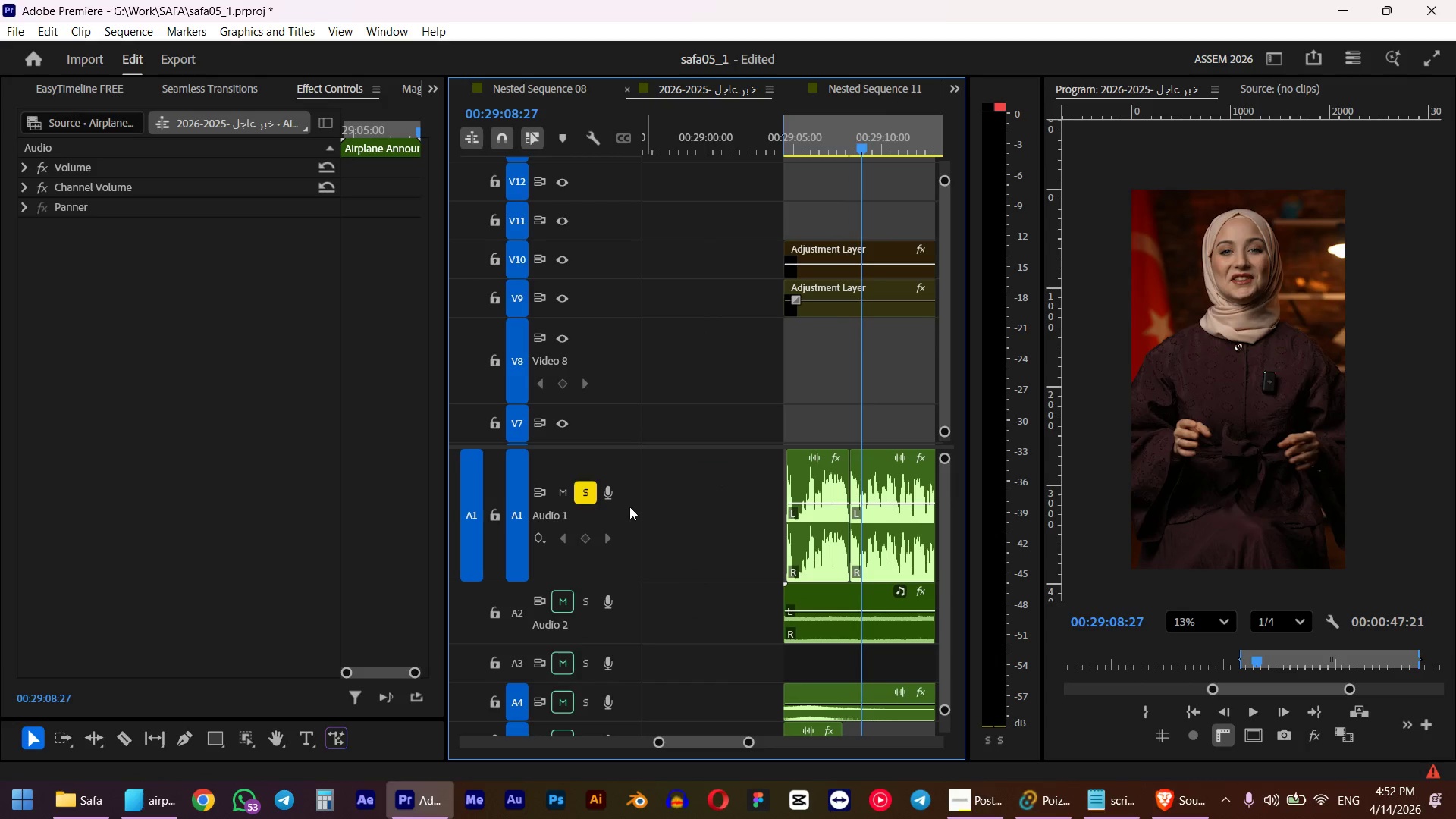 
hold_key(key=AltLeft, duration=0.78)
scroll: coordinate [758, 521], scroll_direction: up, amount: 5.0
 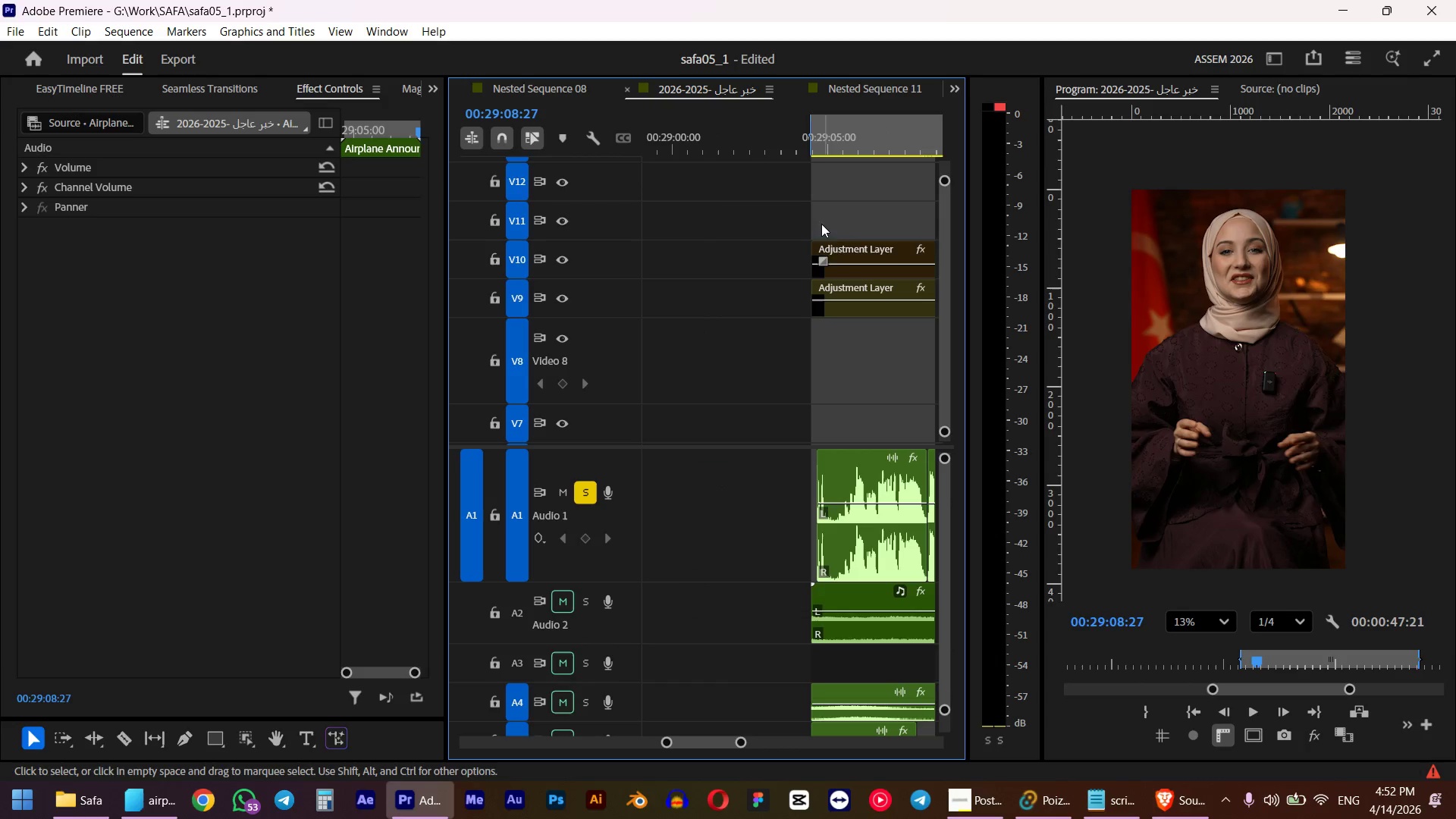 
left_click_drag(start_coordinate=[829, 130], to_coordinate=[815, 132])
 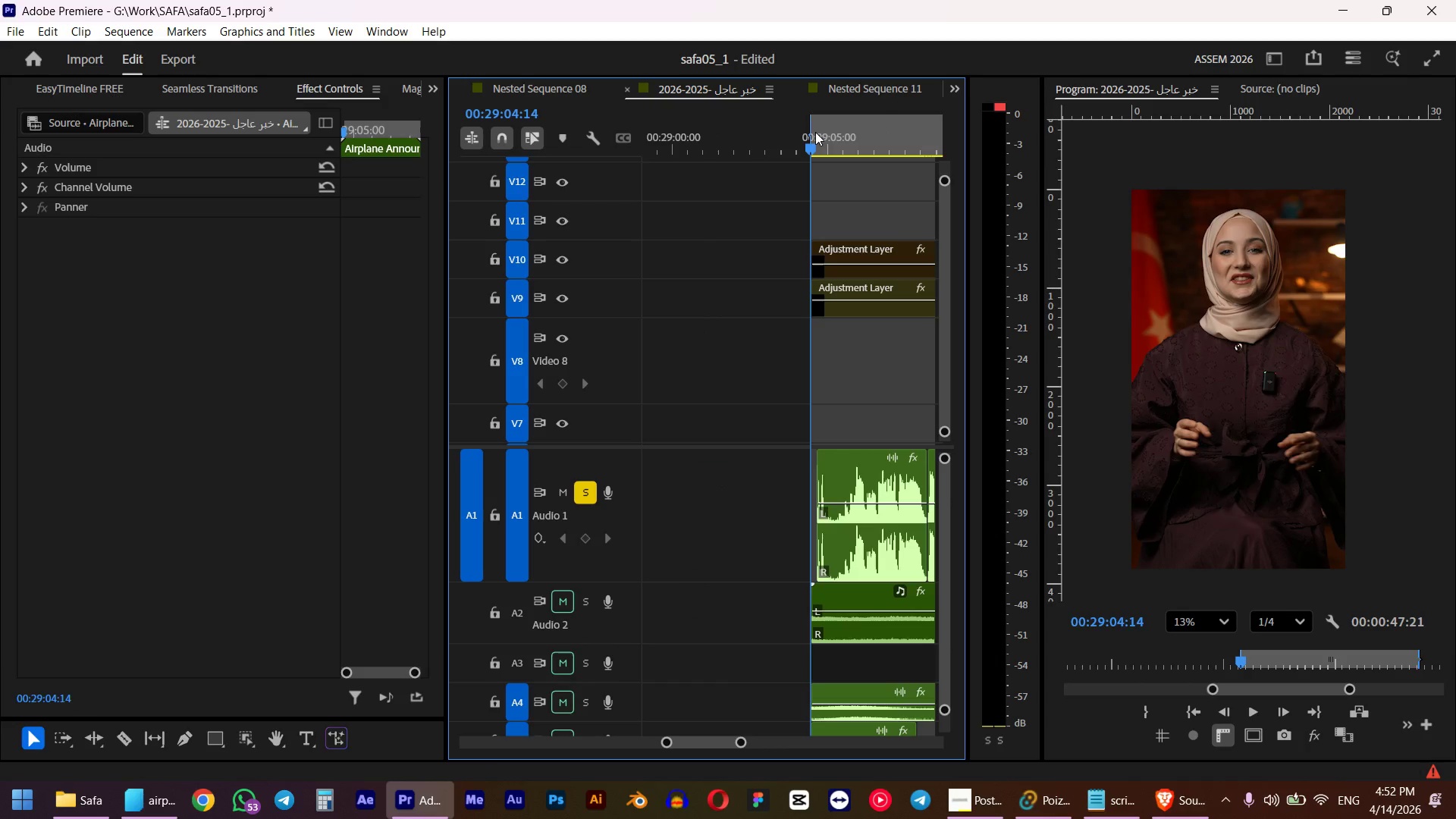 
hold_key(key=ShiftLeft, duration=0.42)
 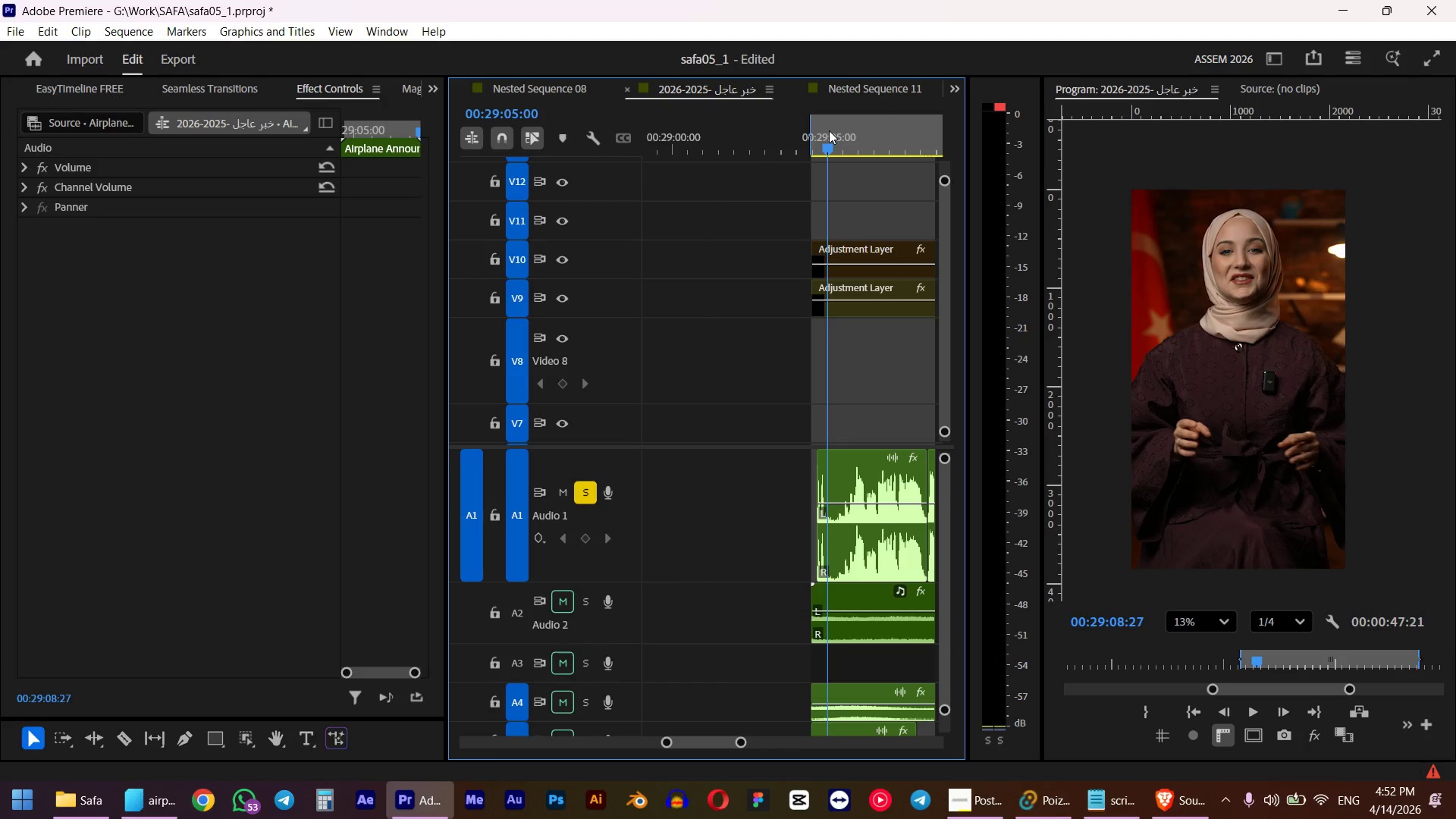 
key(Space)
 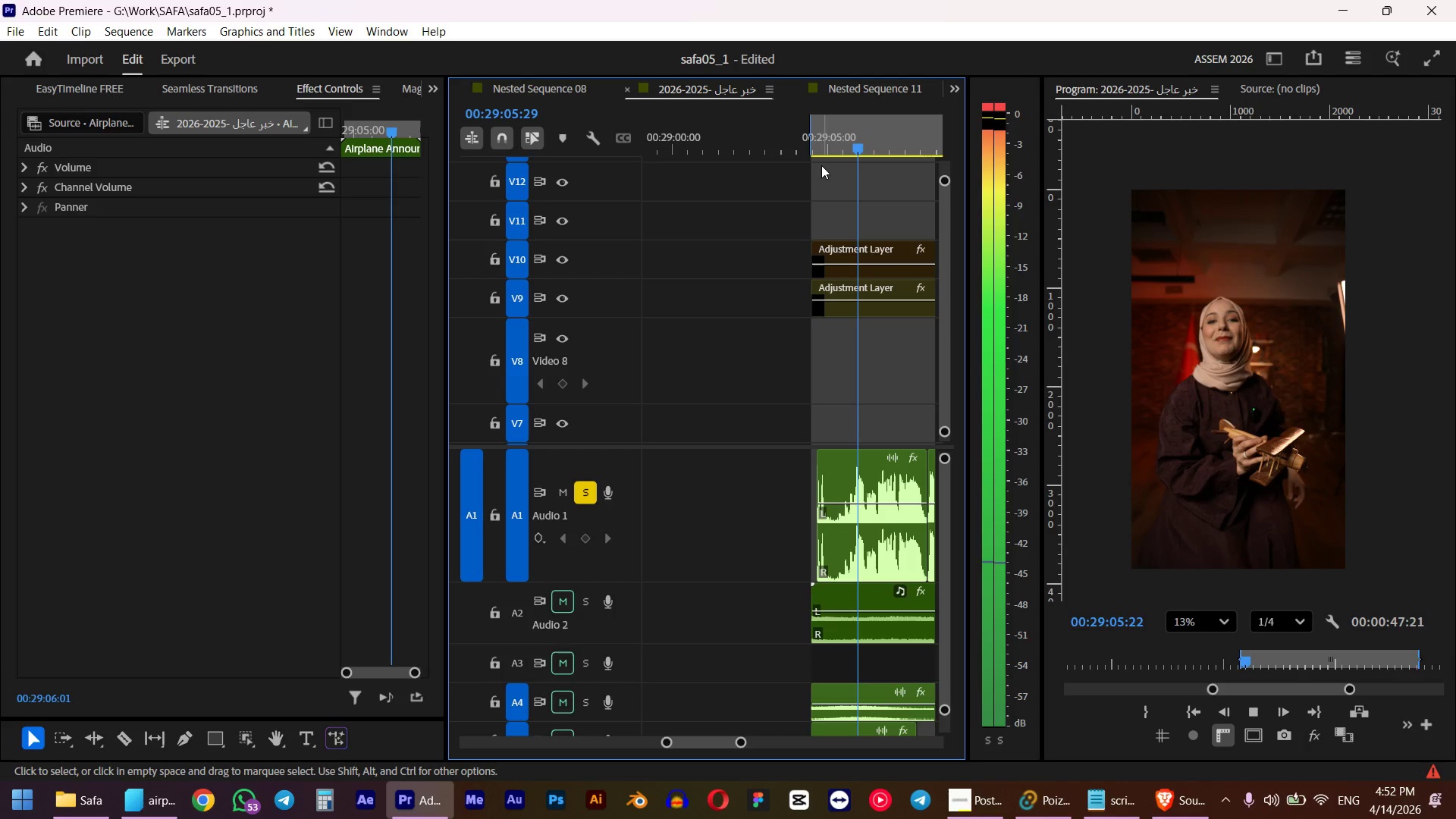 
key(Space)
 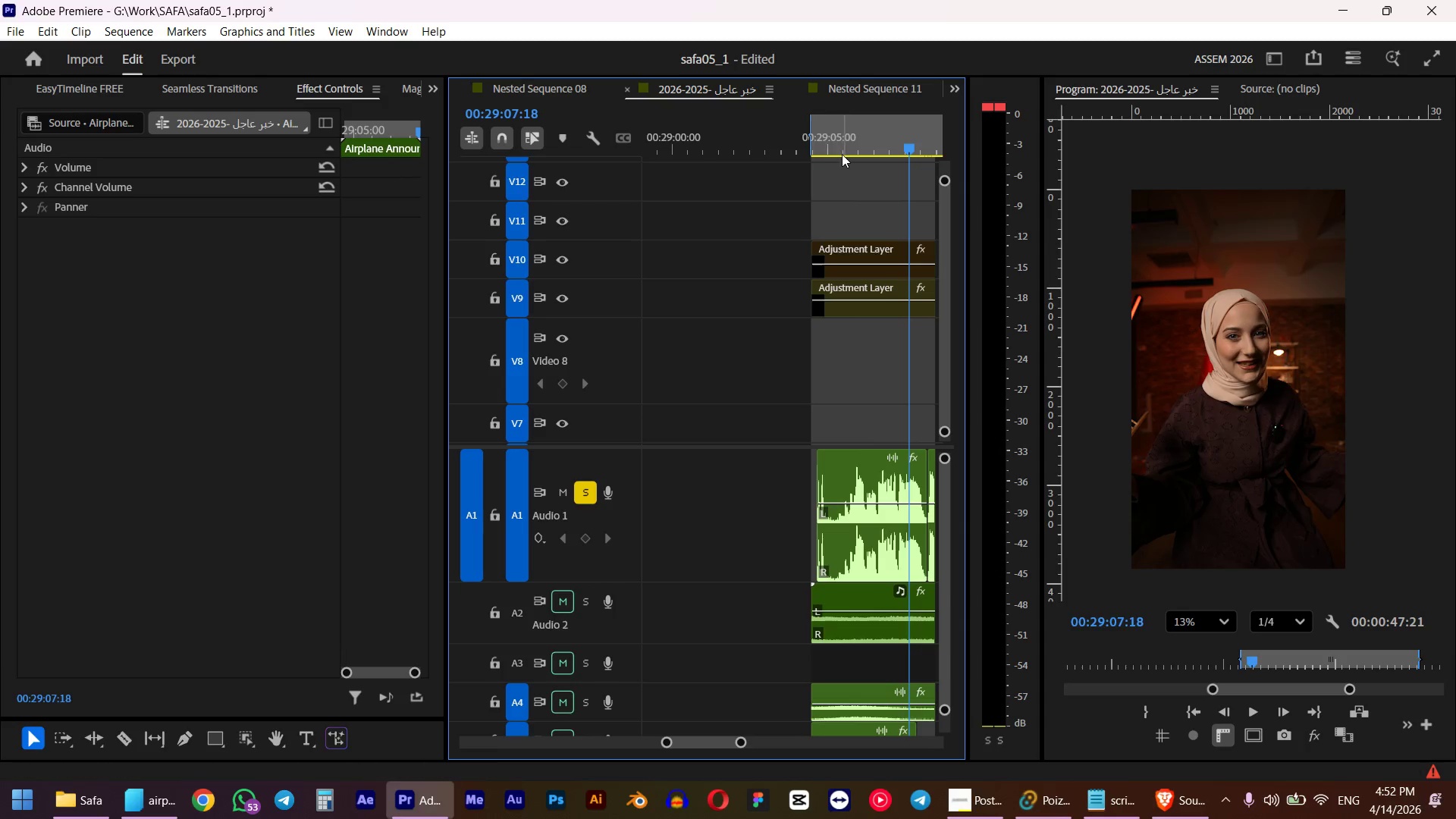 
left_click([845, 145])
 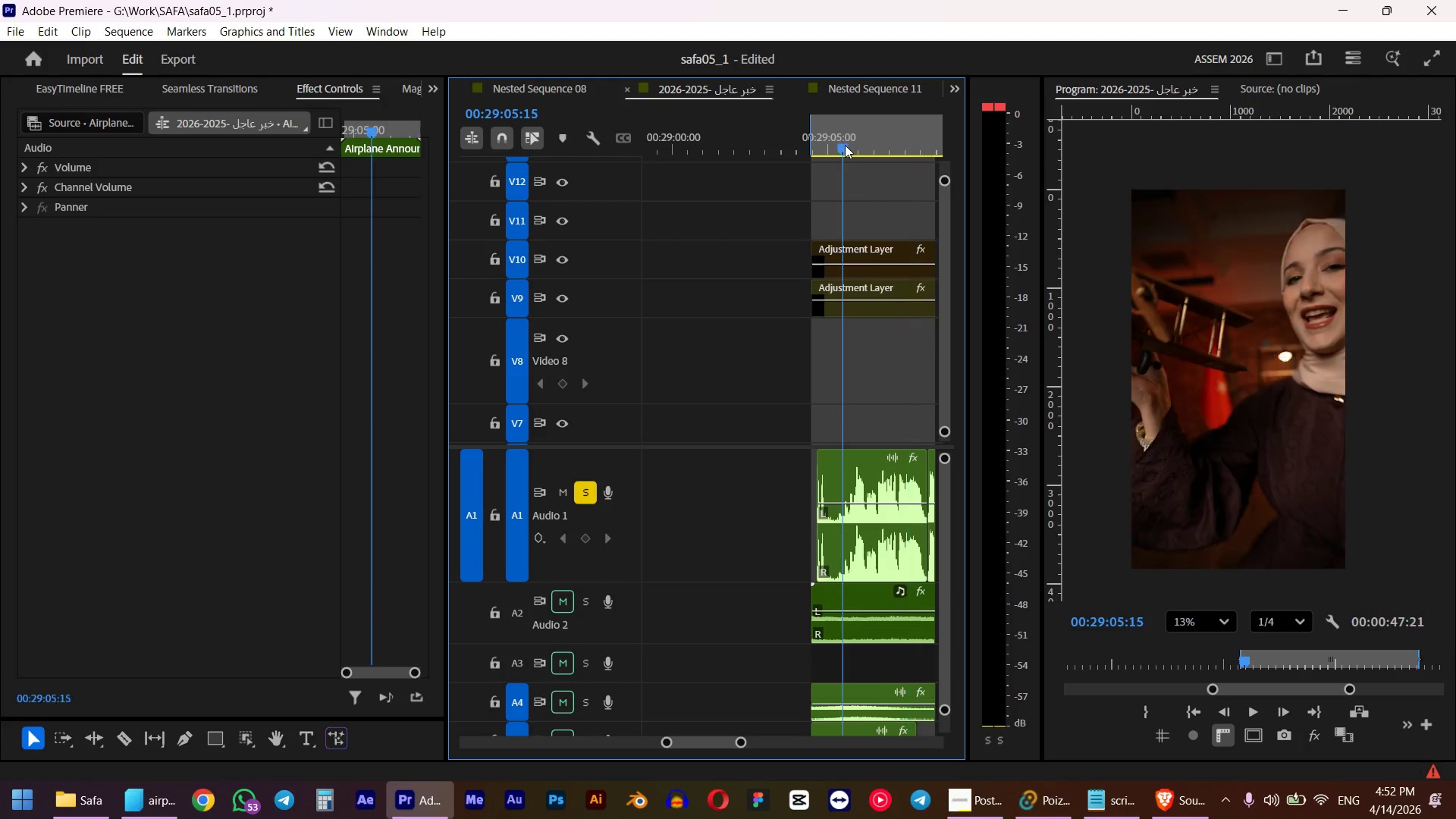 
key(Space)
 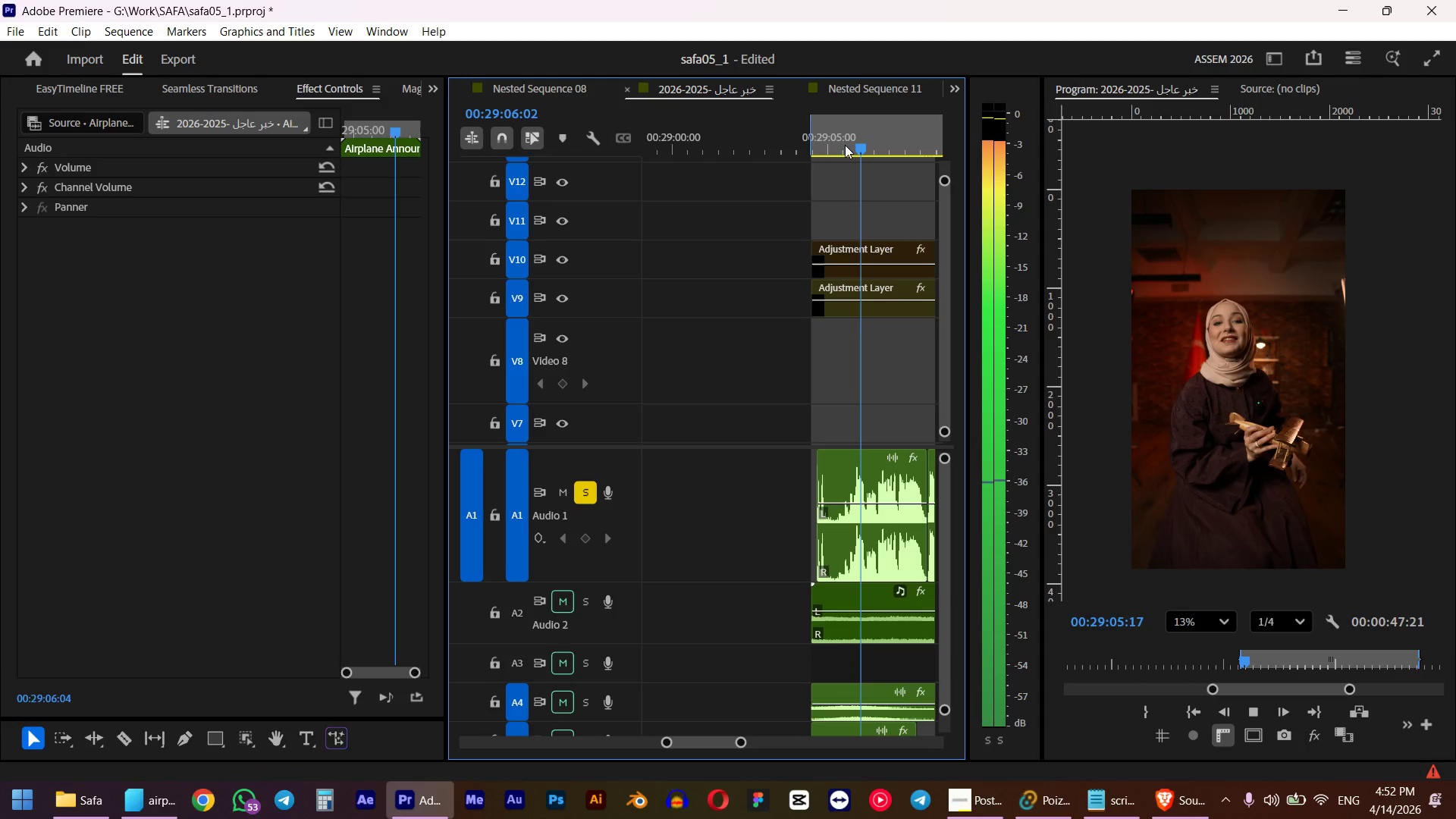 
left_click([845, 145])
 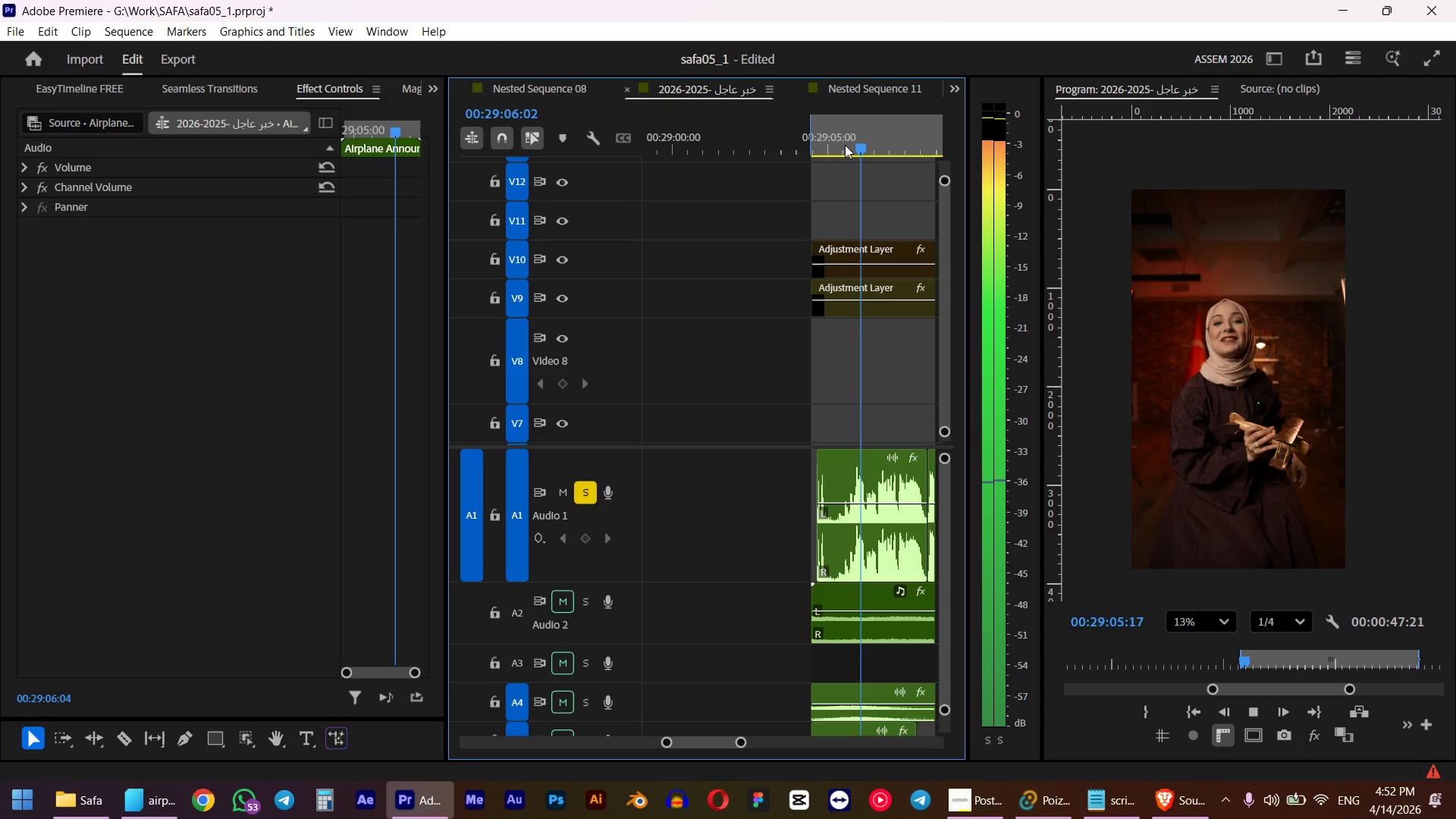 
key(Space)
 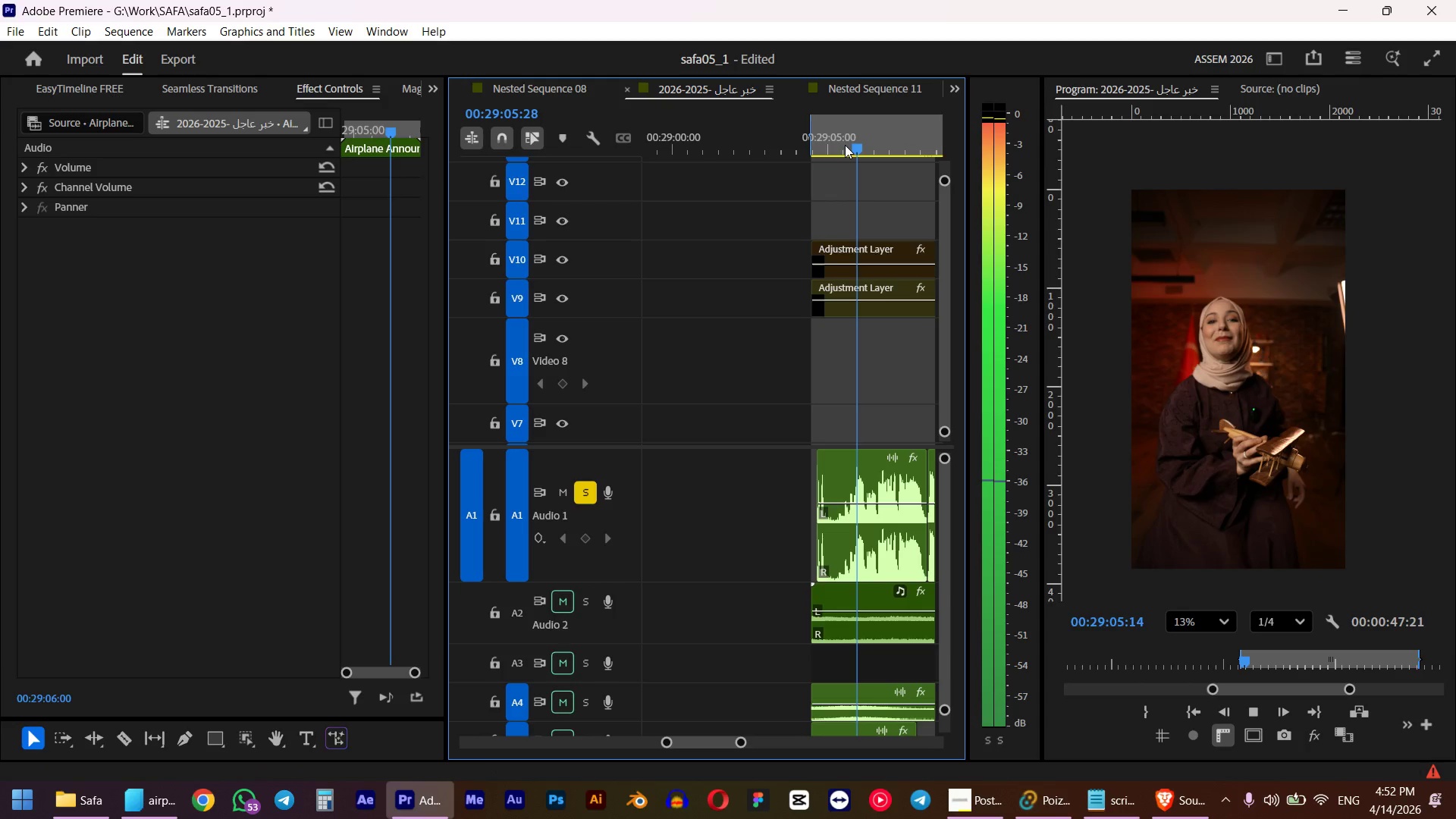 
key(Space)
 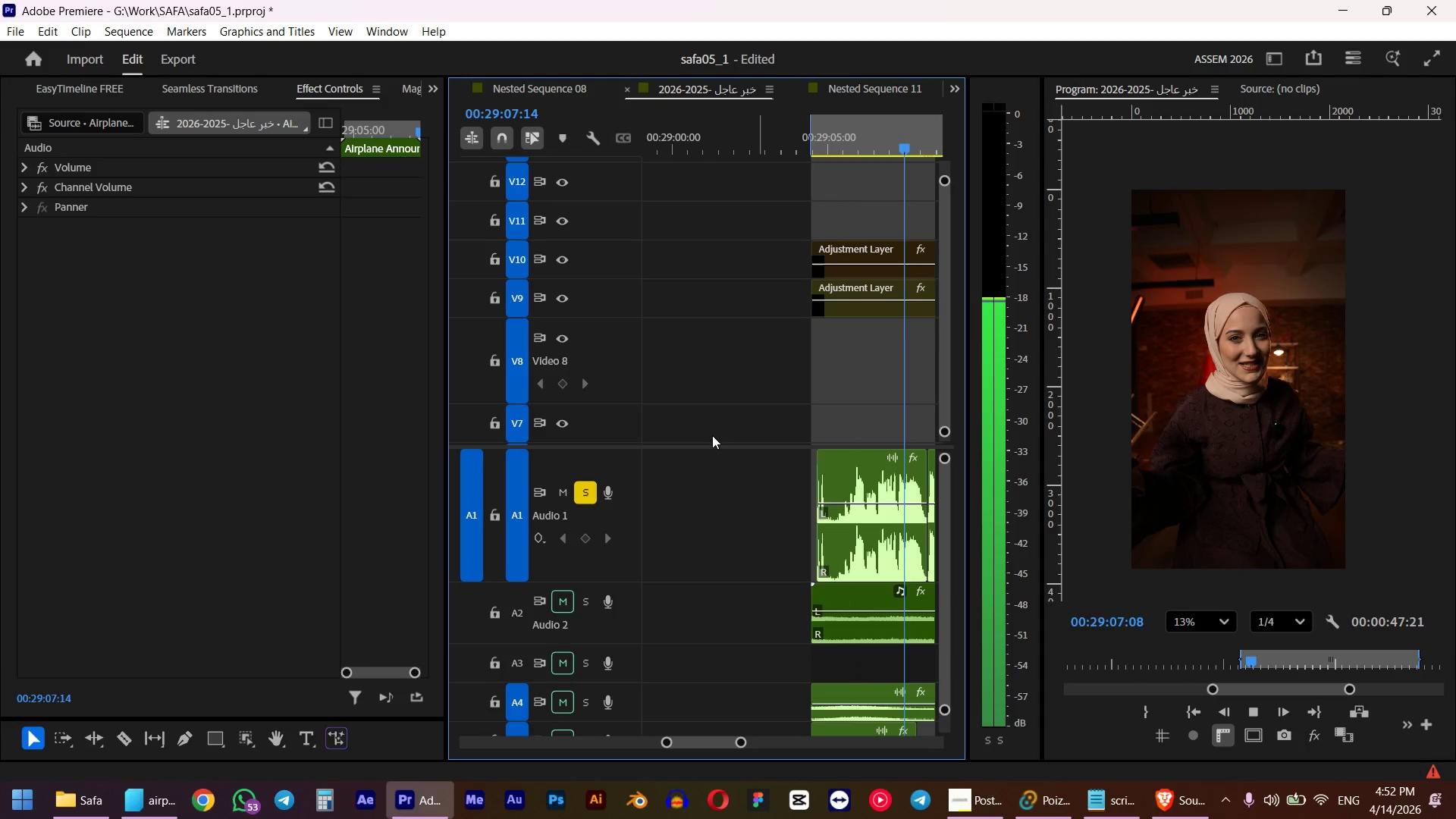 
left_click([582, 487])
 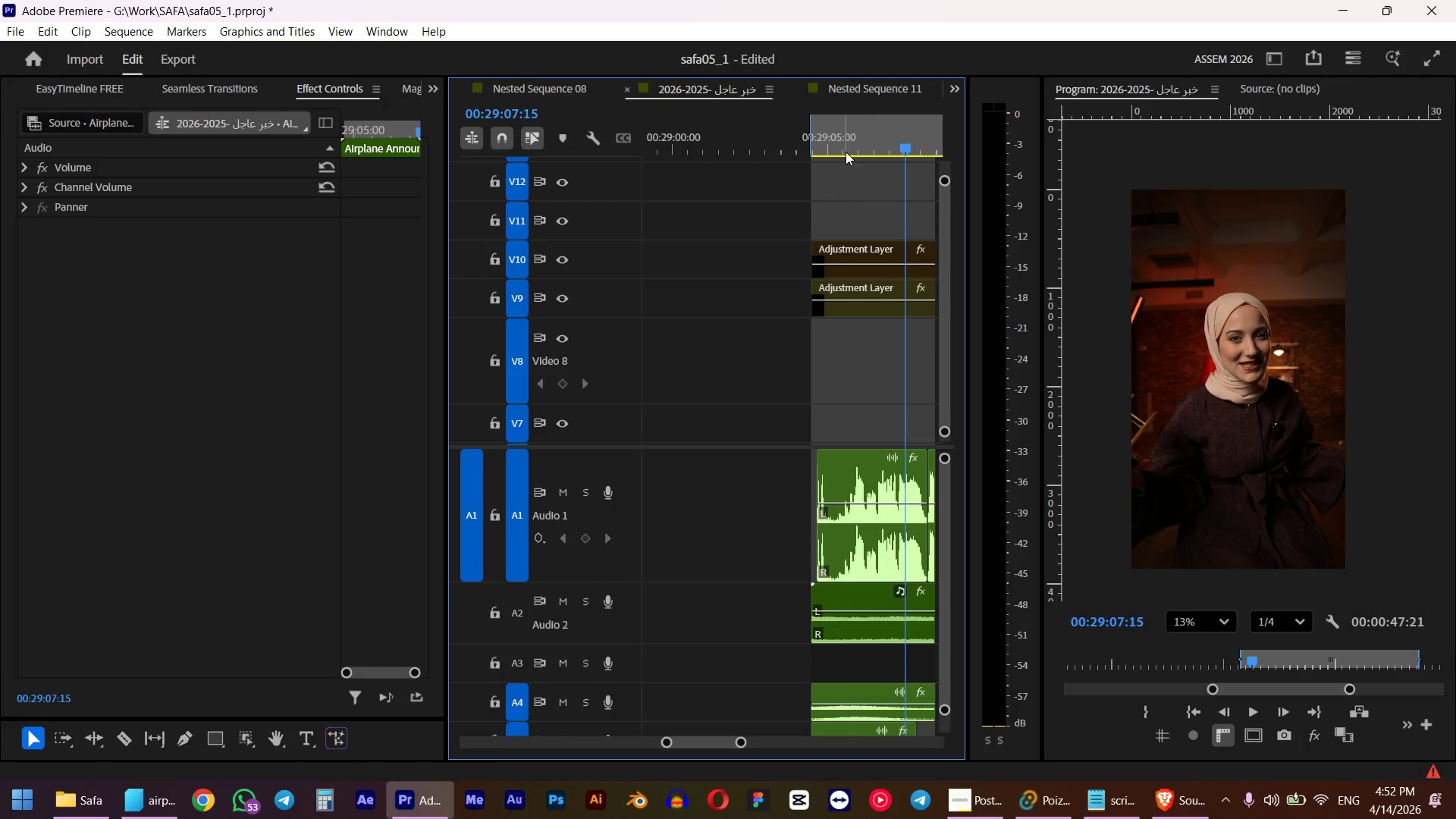 
left_click_drag(start_coordinate=[845, 148], to_coordinate=[811, 152])
 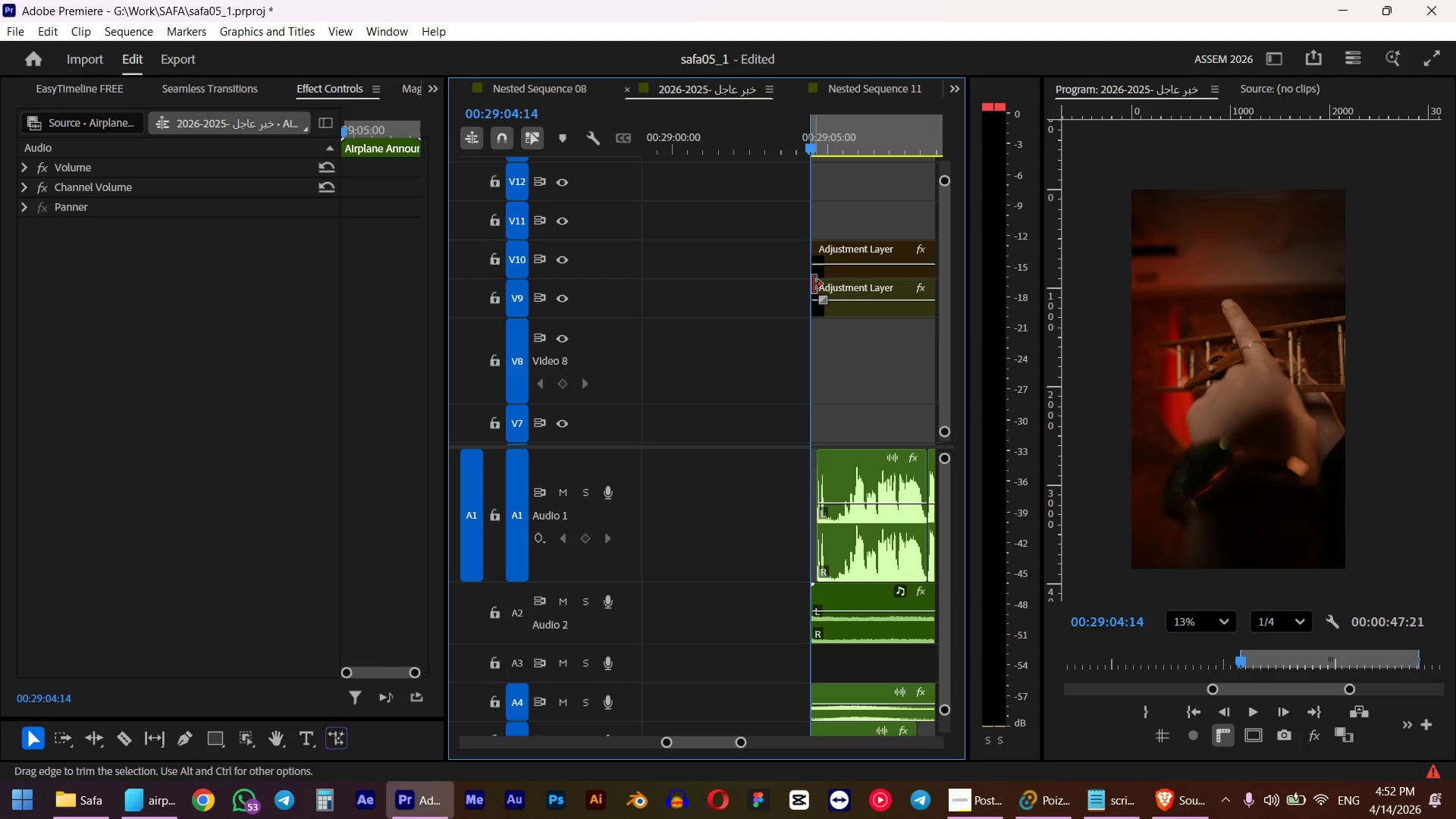 
hold_key(key=ShiftLeft, duration=3.41)
 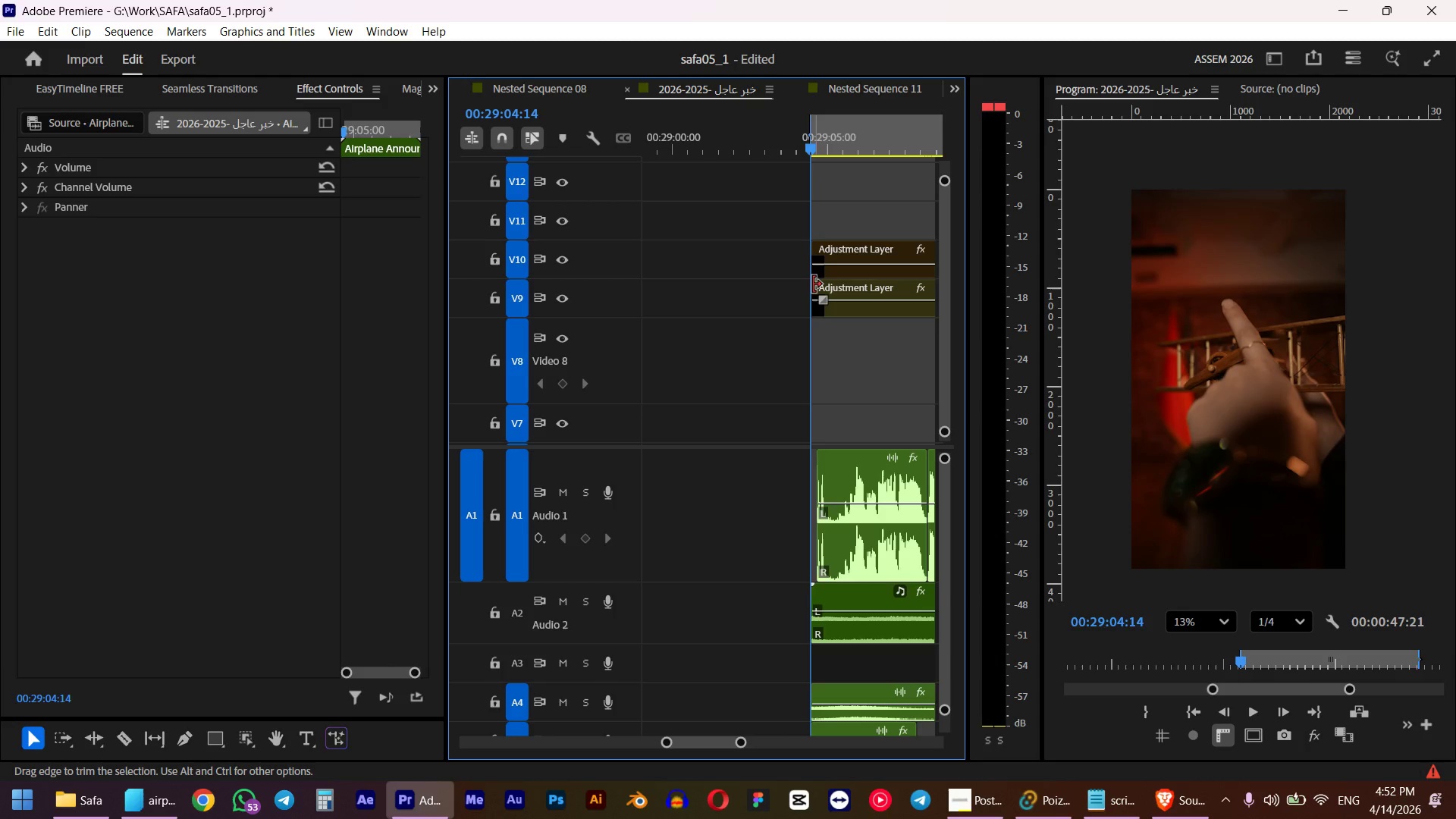 
key(Space)
 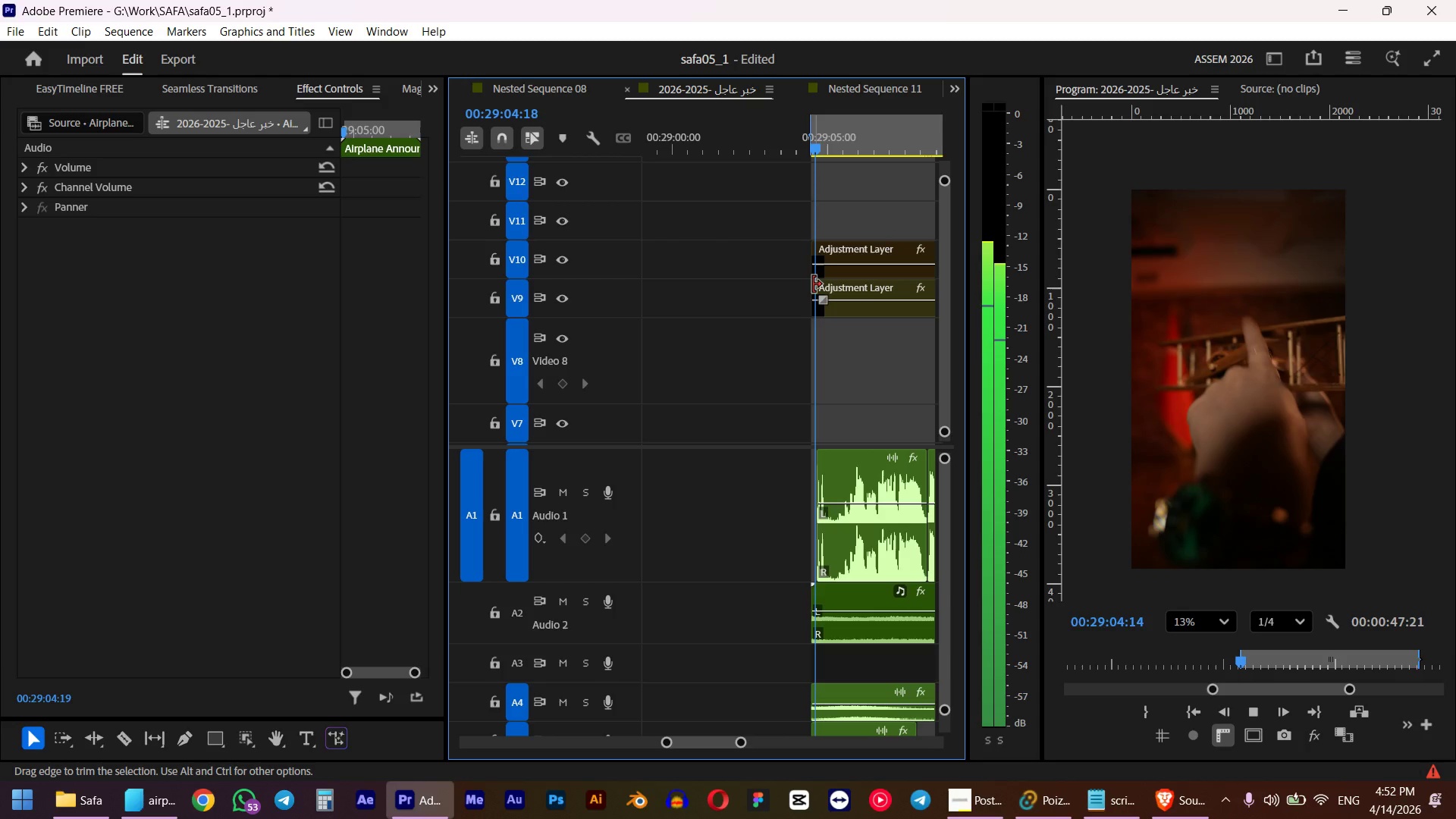 
key(Space)
 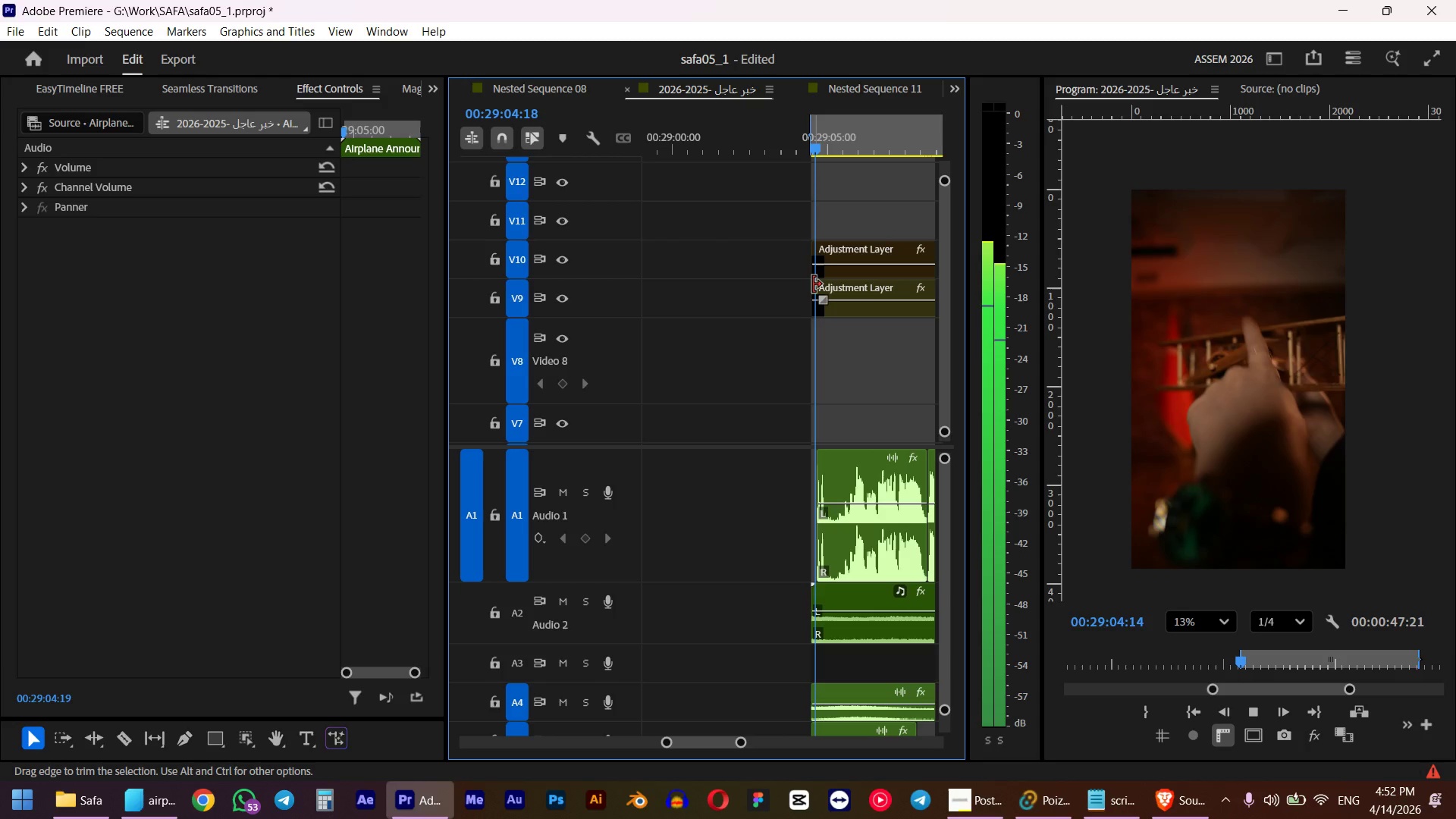 
hold_key(key=ControlLeft, duration=1.33)
scroll: coordinate [839, 389], scroll_direction: down, amount: 18.0
 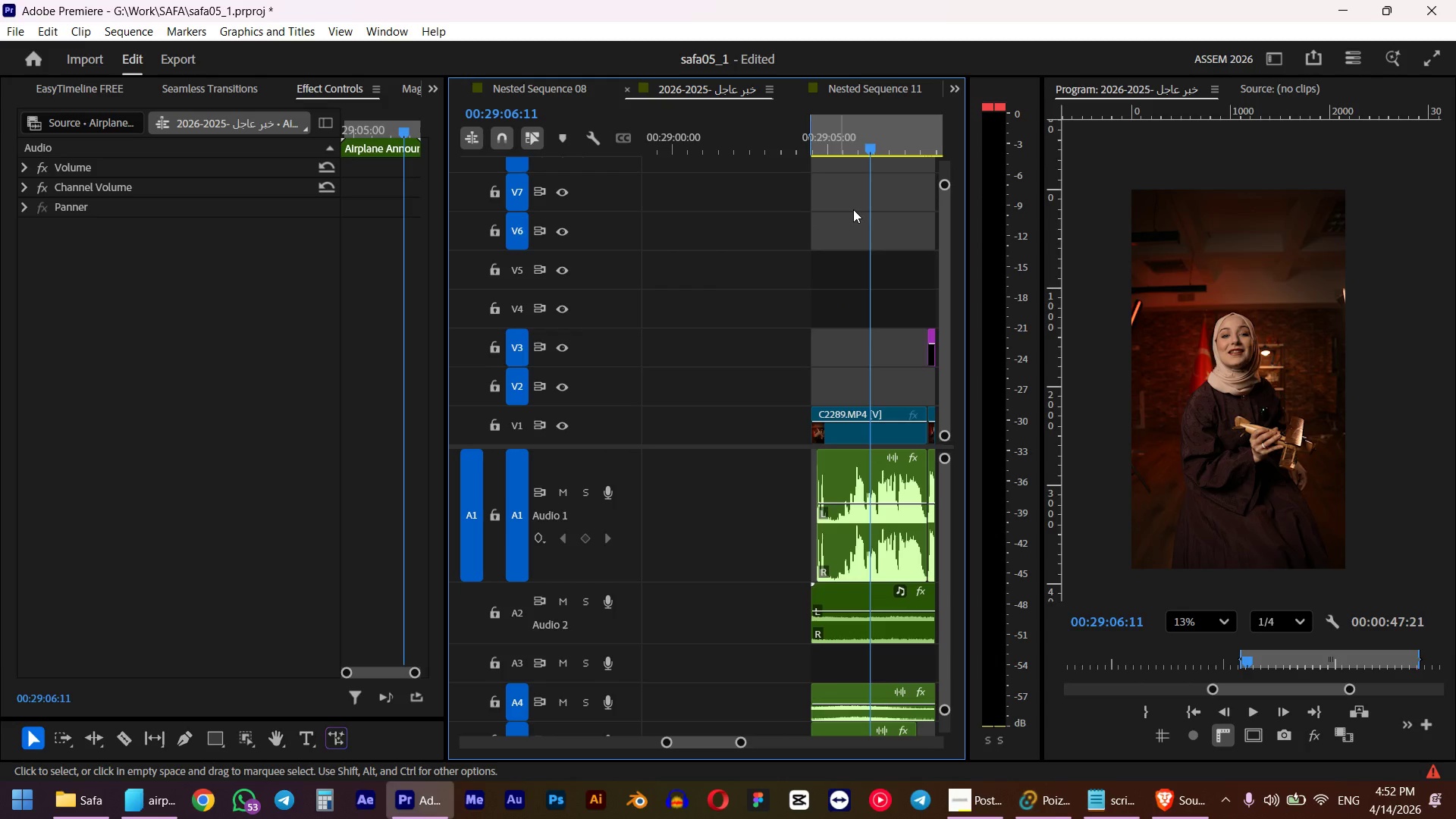 
left_click_drag(start_coordinate=[846, 141], to_coordinate=[809, 141])
 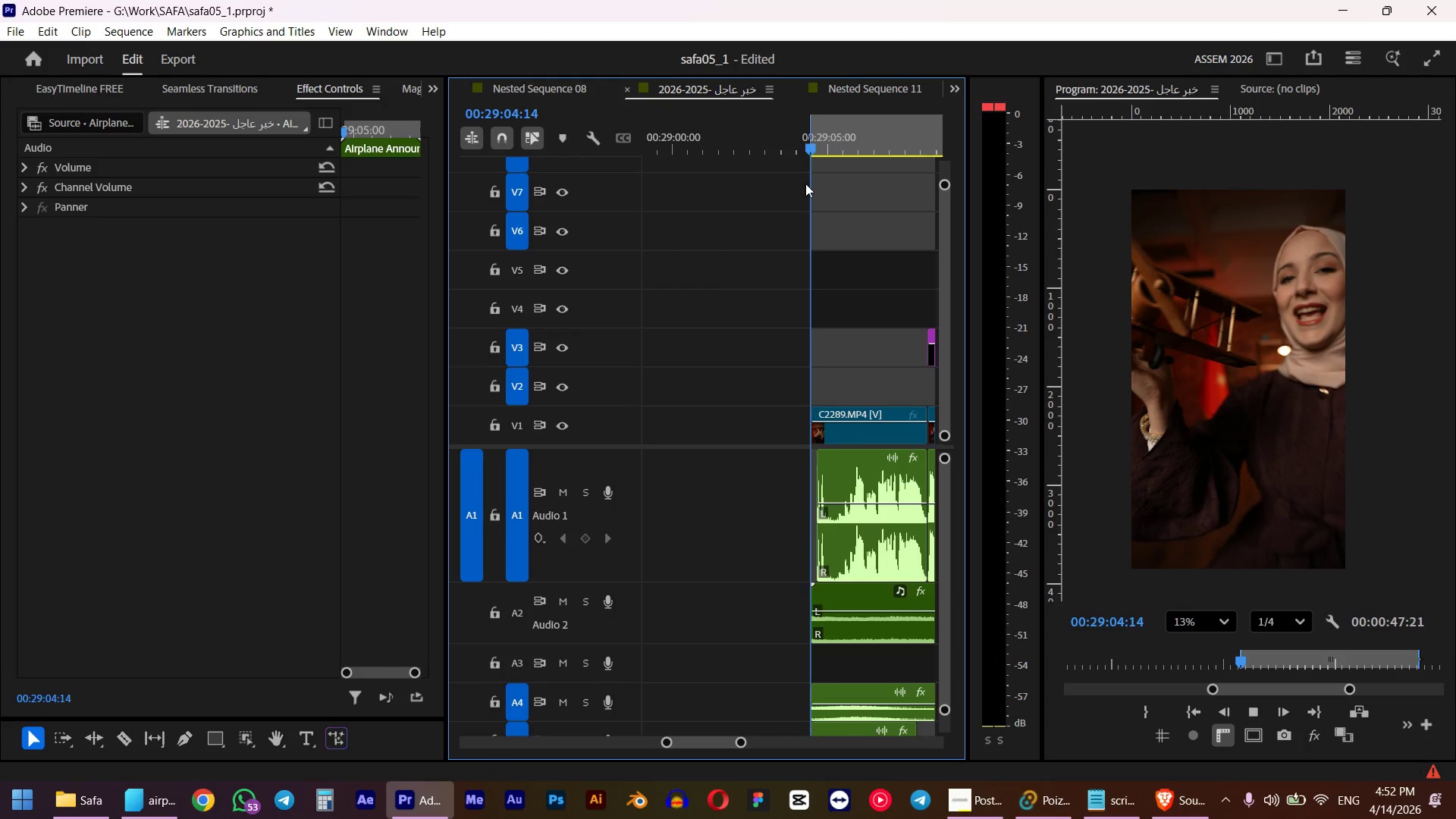 
hold_key(key=ShiftLeft, duration=0.84)
 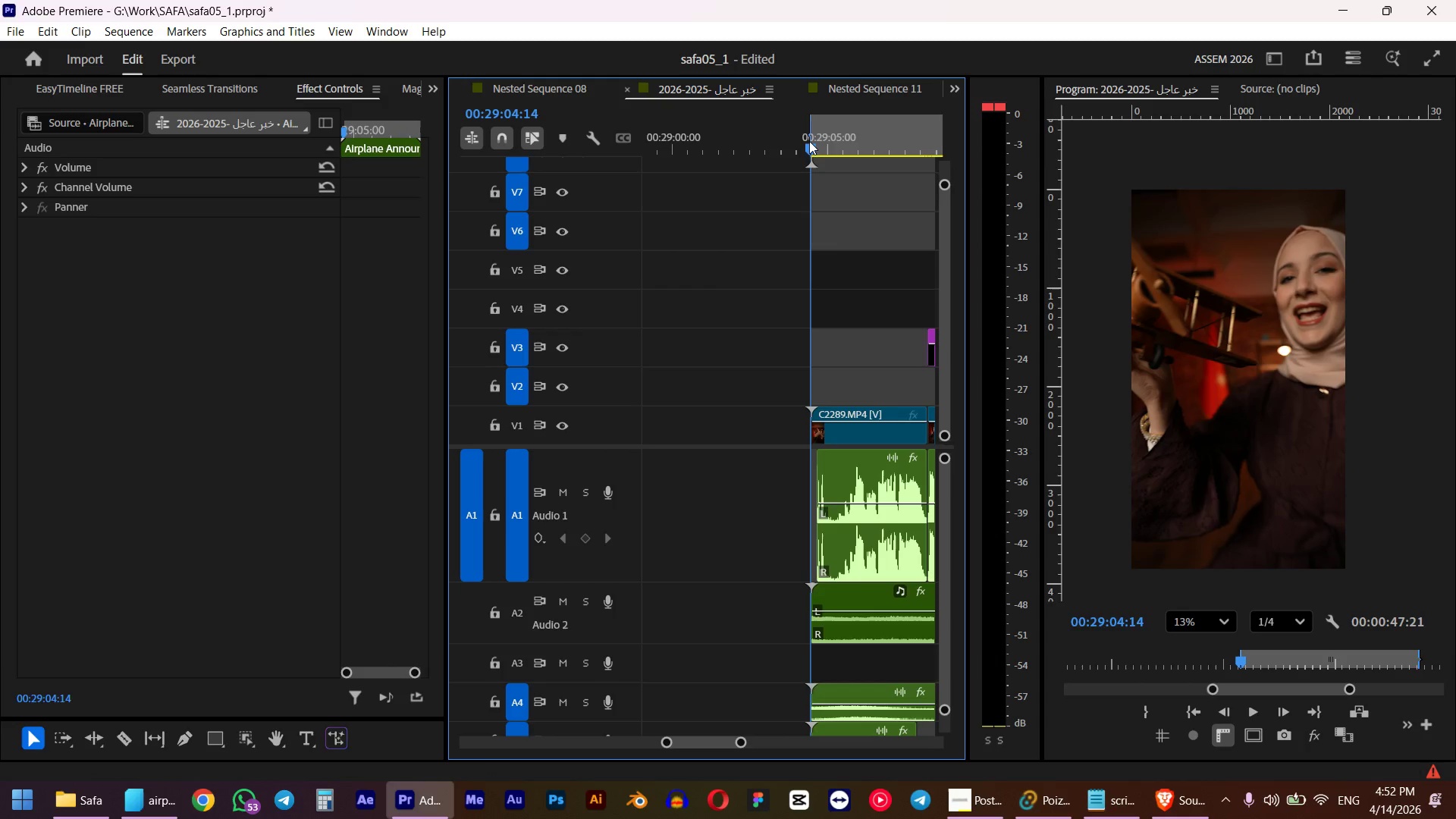 
key(Space)
 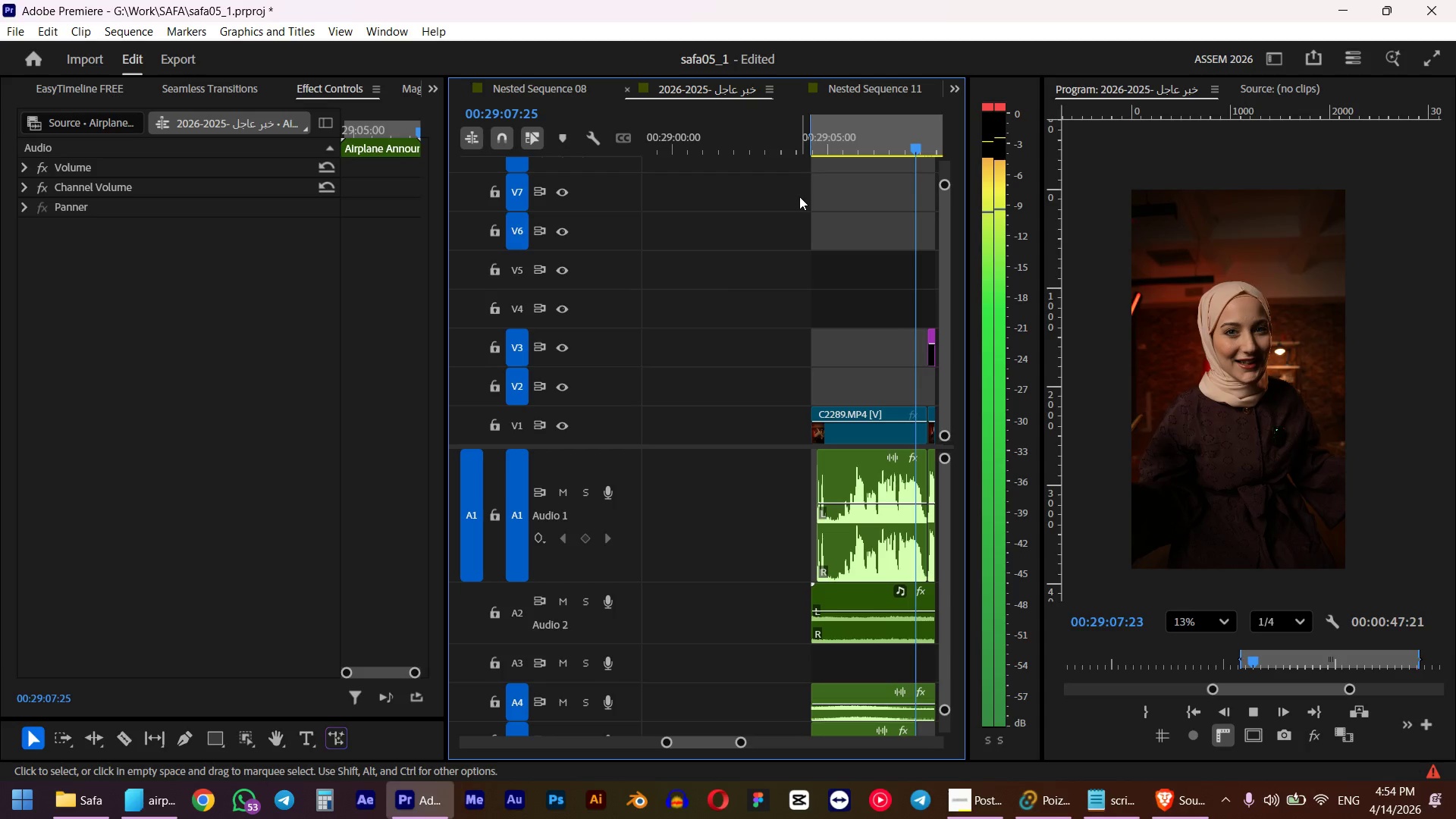 
wait(5.11)
 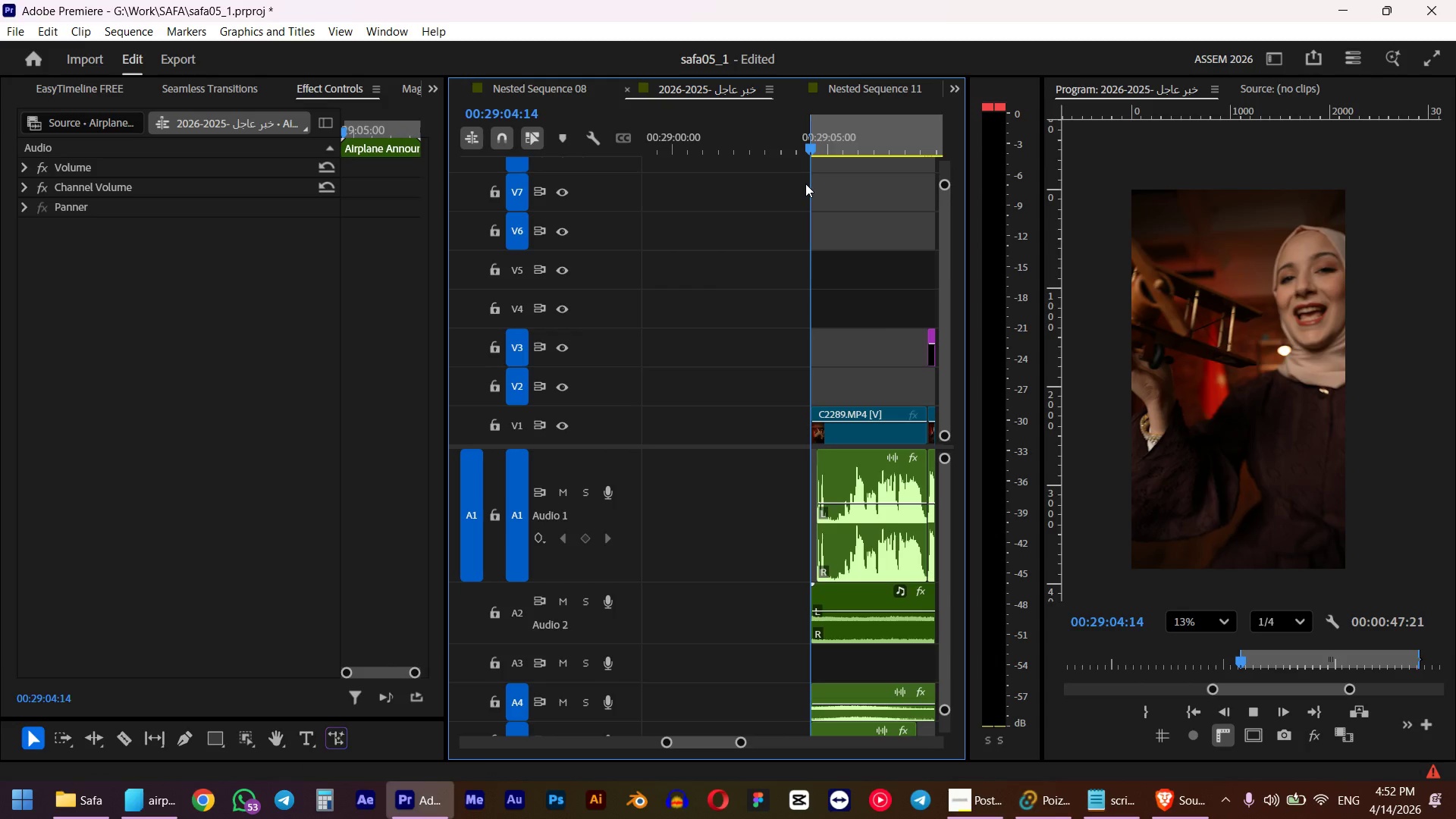 
hold_key(key=AltLeft, duration=0.77)
scroll: coordinate [709, 322], scroll_direction: down, amount: 6.0
 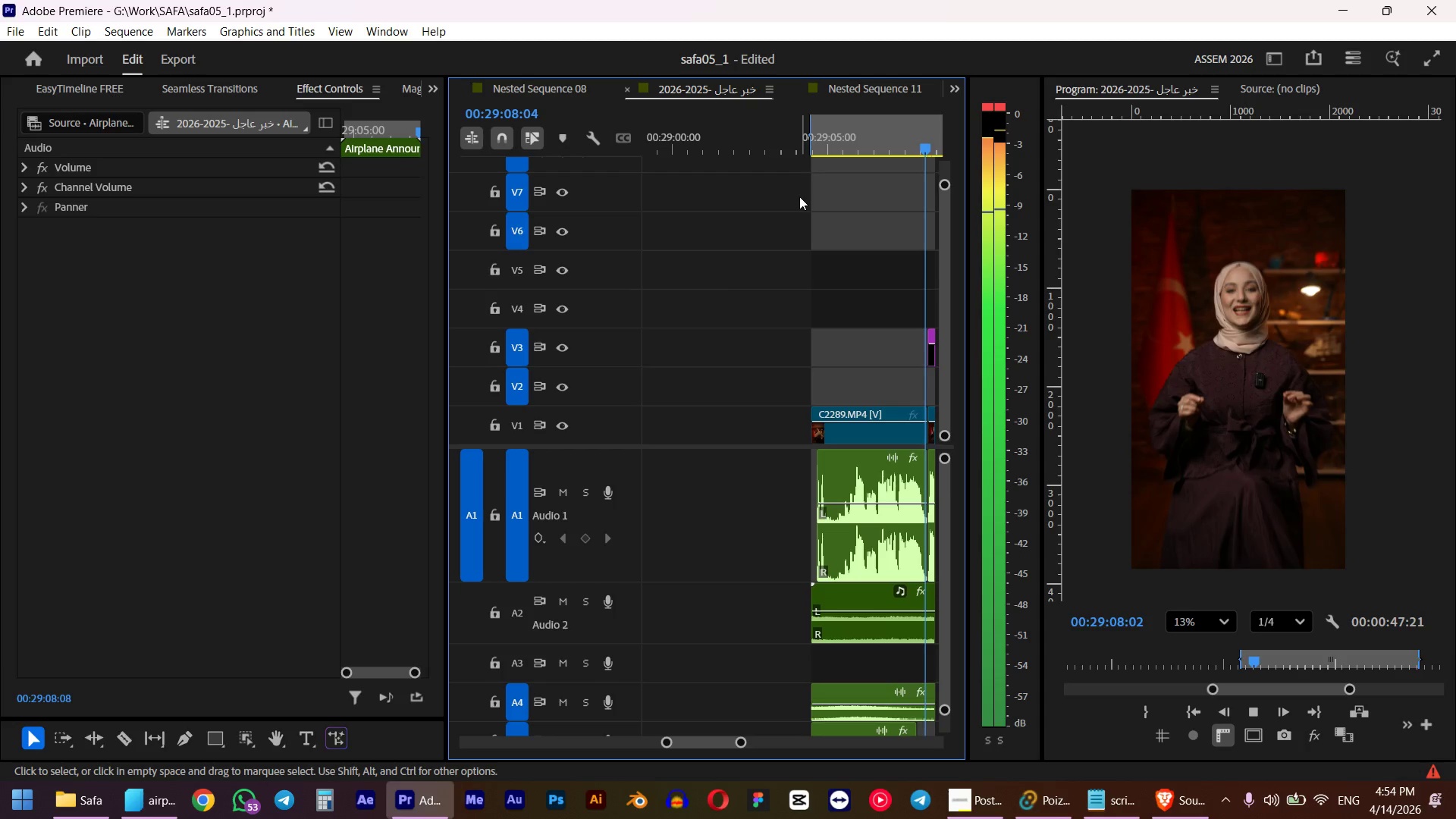 
key(Space)
 